 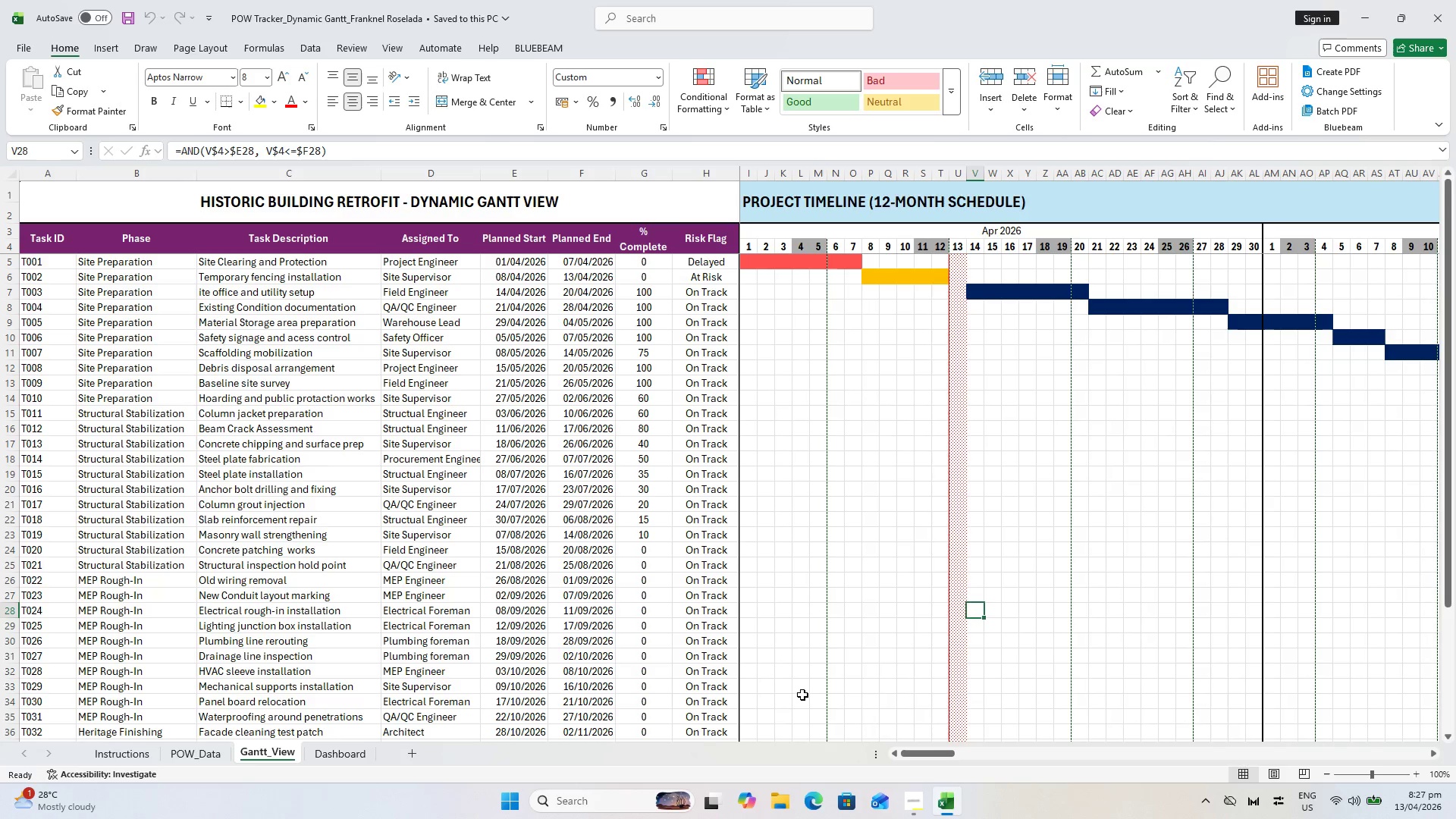 
left_click_drag(start_coordinate=[941, 748], to_coordinate=[896, 753])
 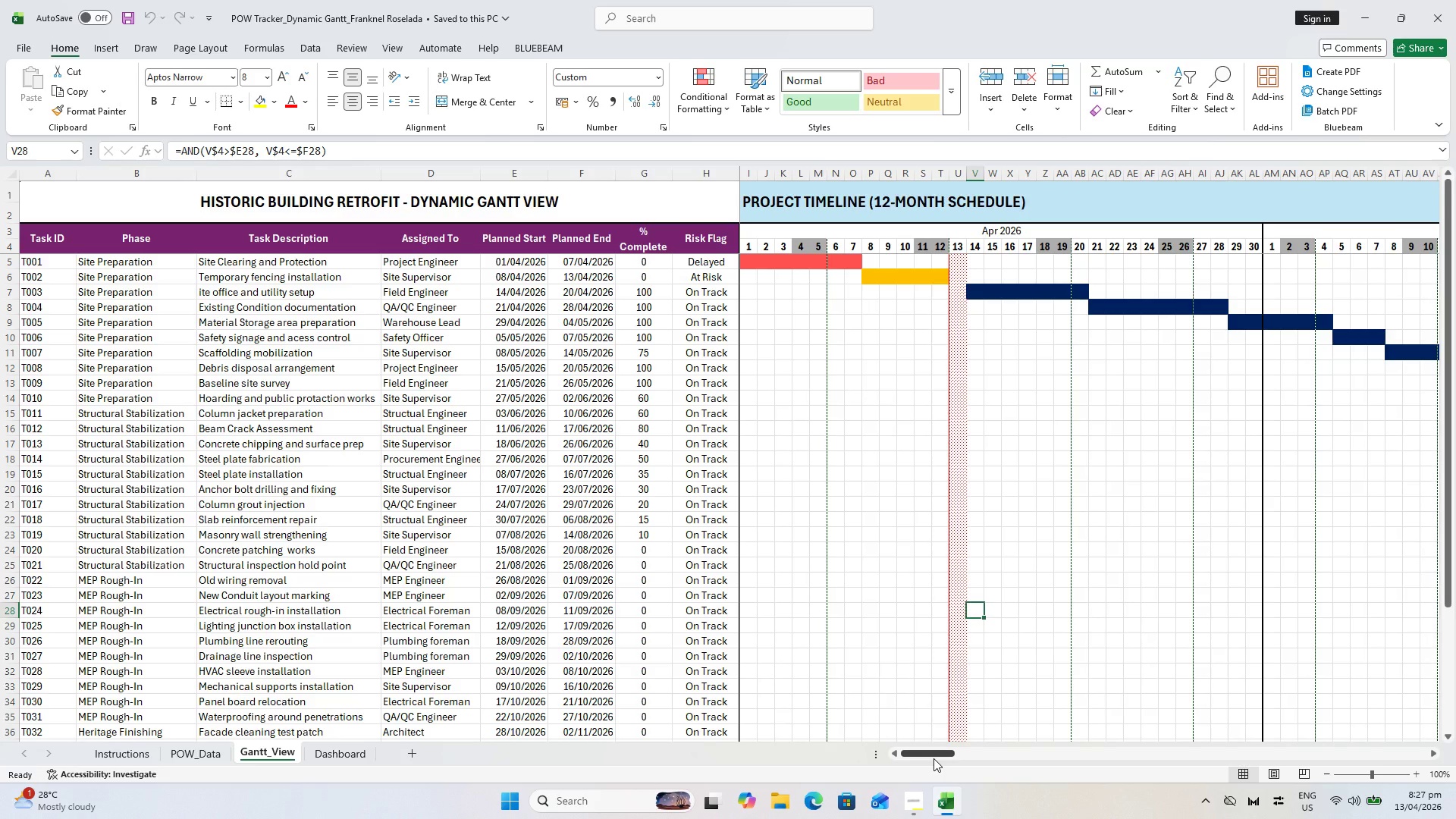 
wait(7.25)
 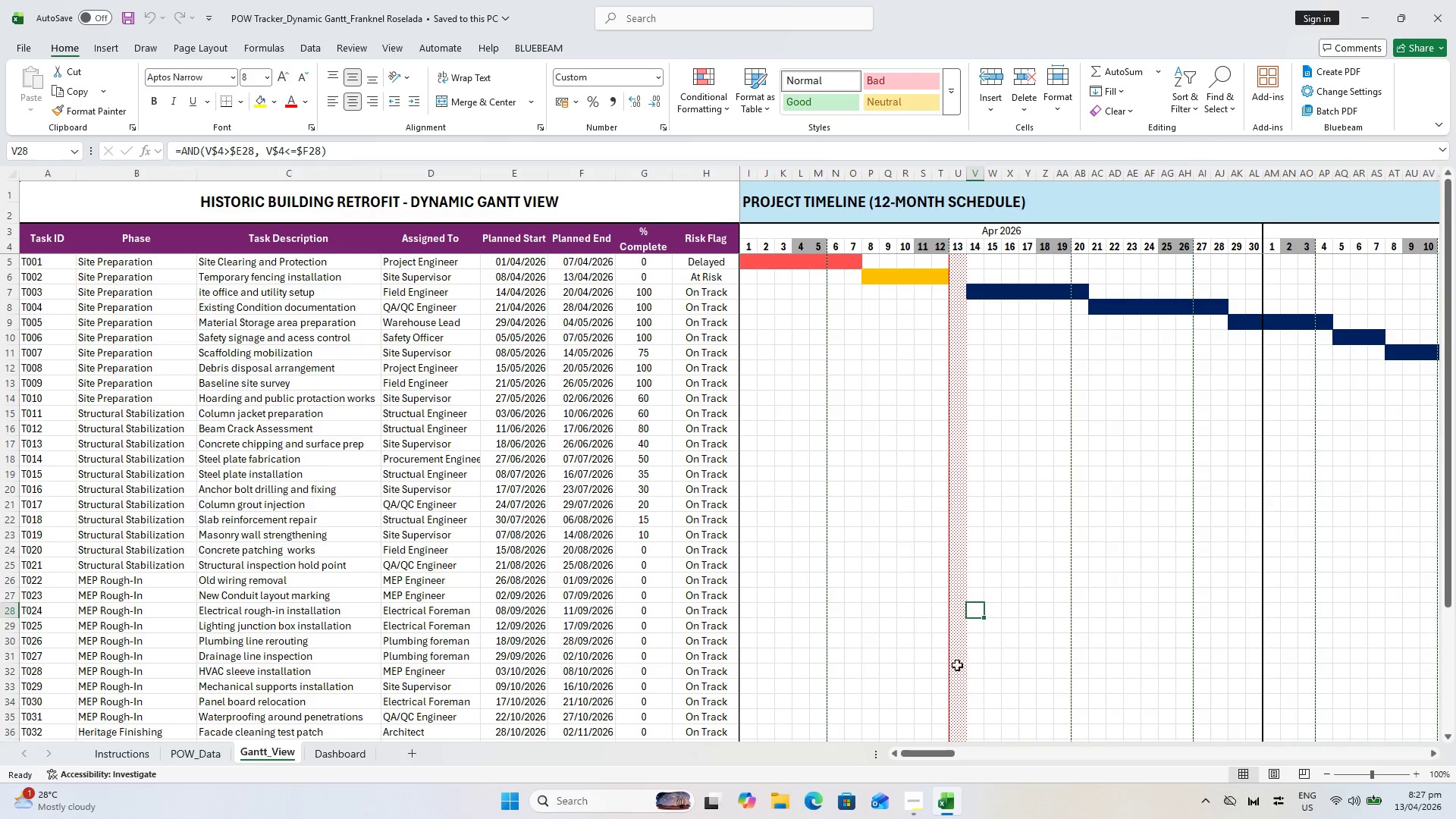 
left_click([329, 753])
 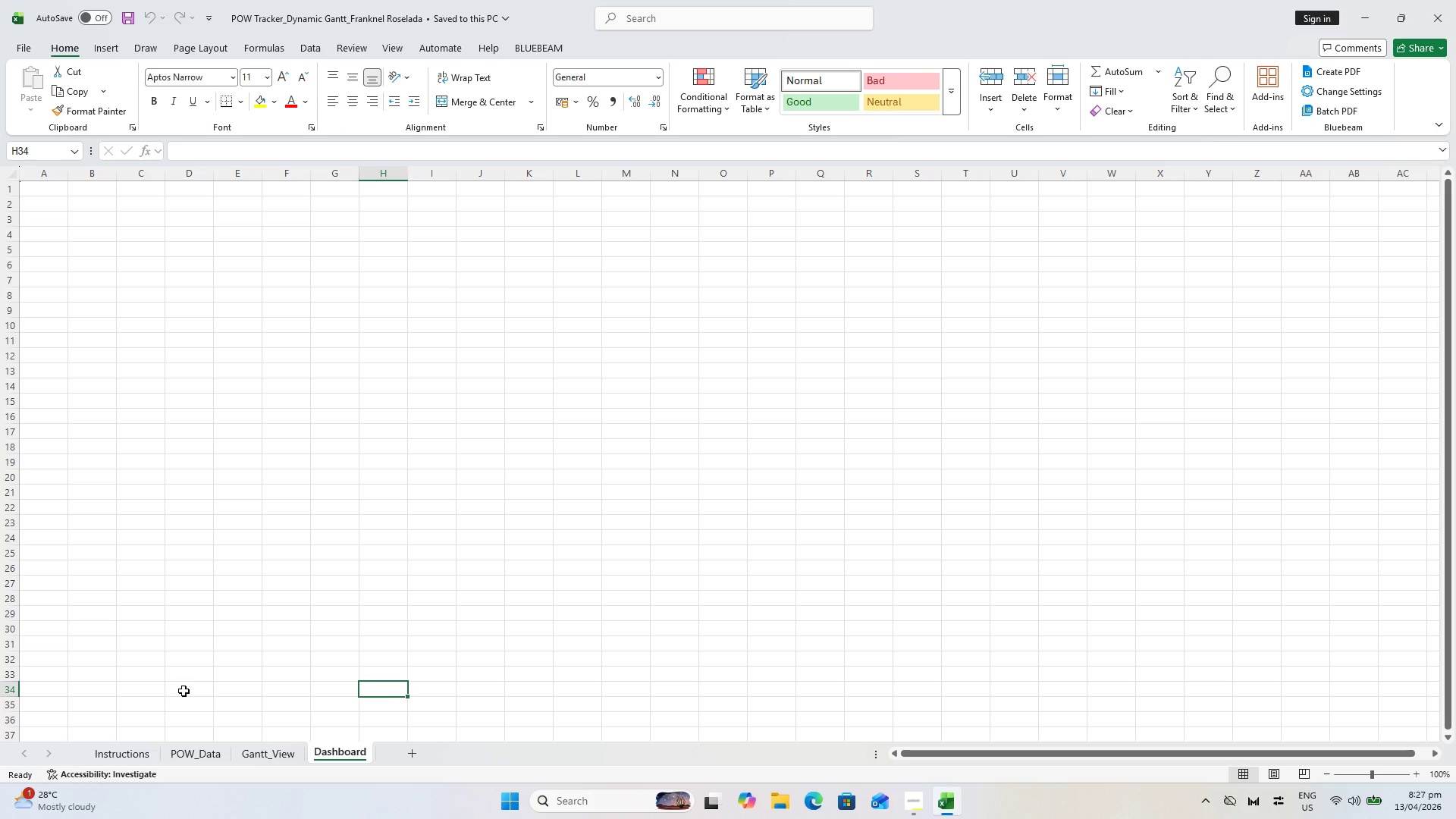 
wait(16.8)
 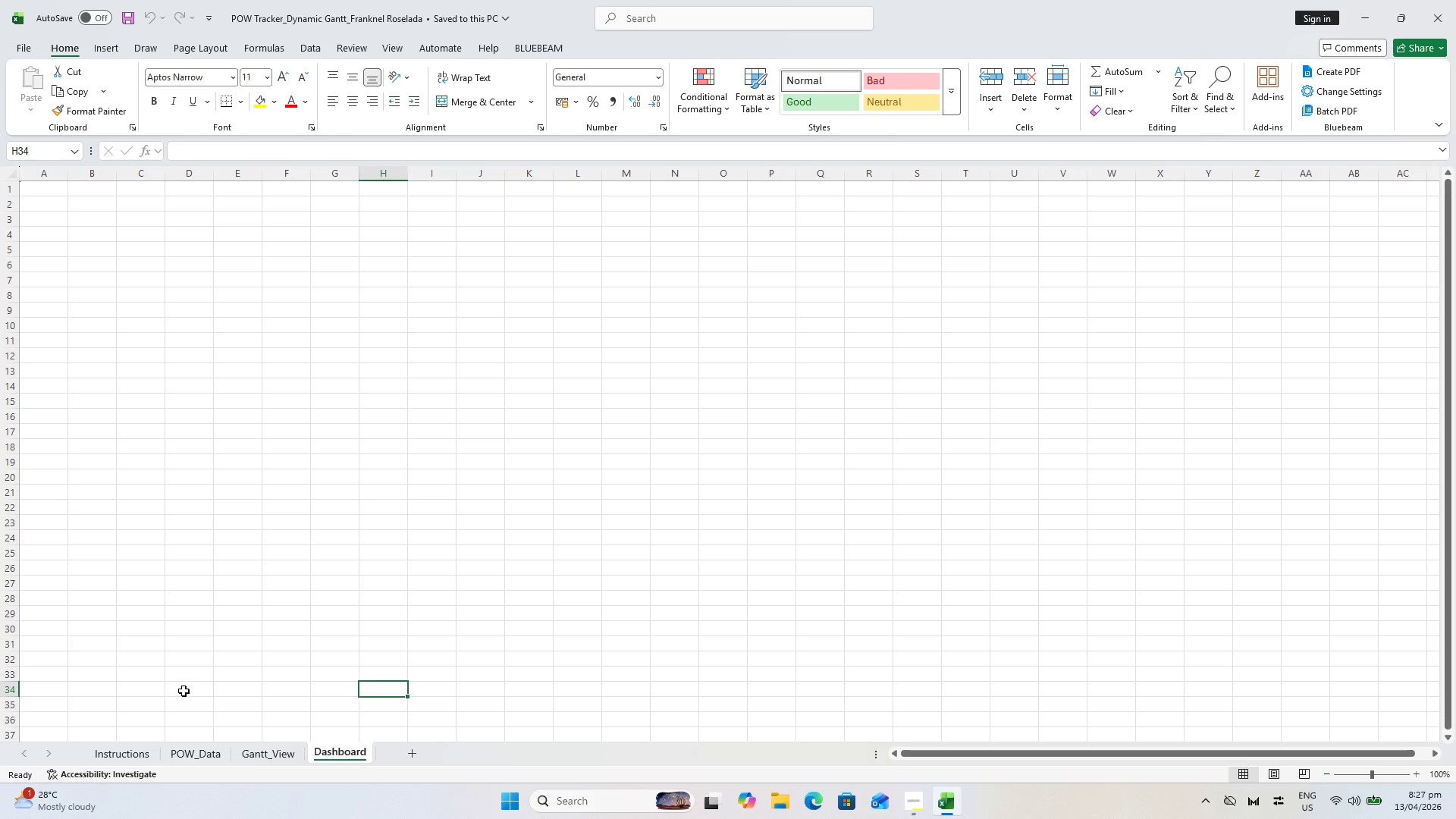 
hold_key(key=ShiftLeft, duration=0.5)
 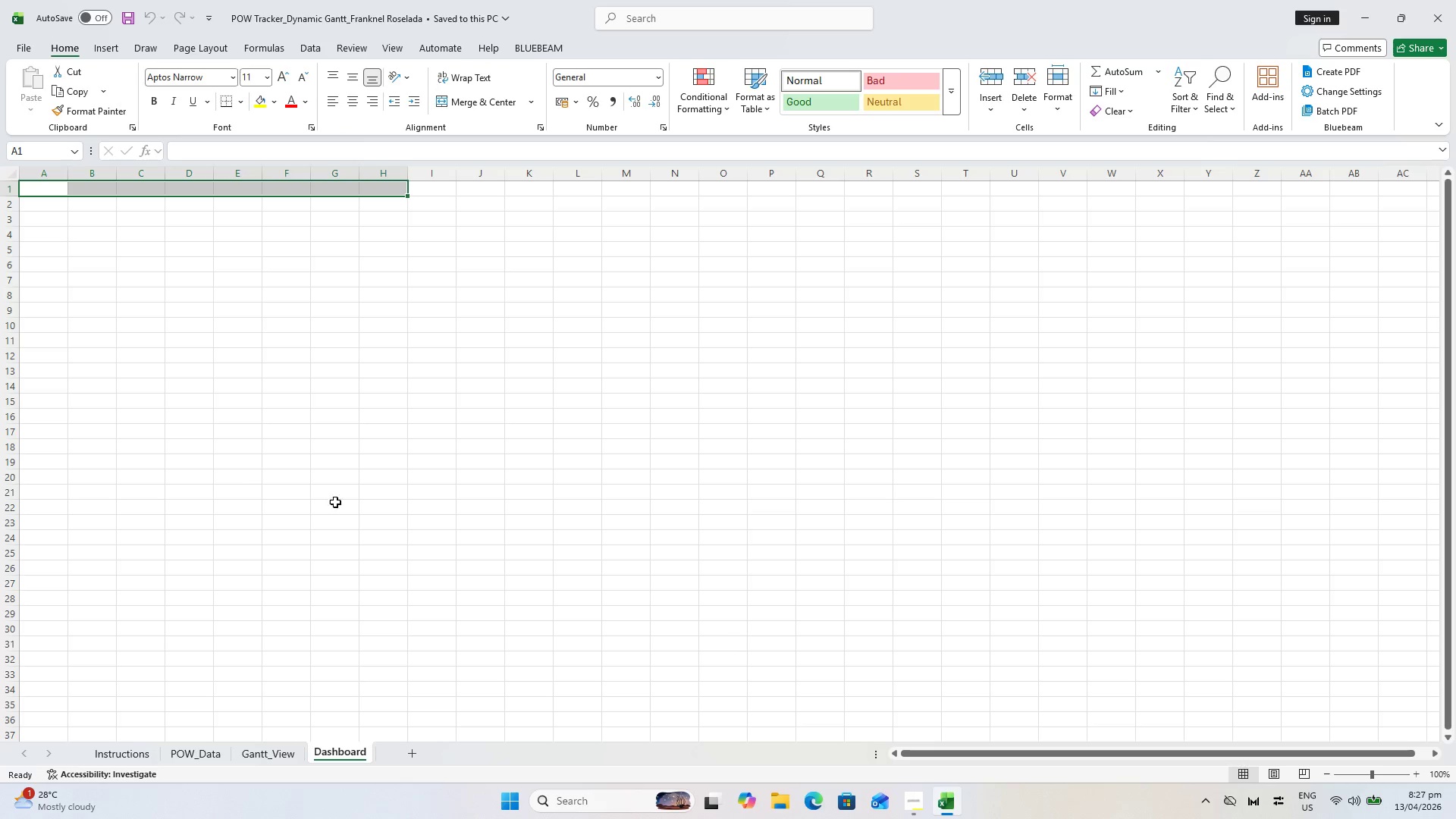 
hold_key(key=ControlLeft, duration=0.78)
 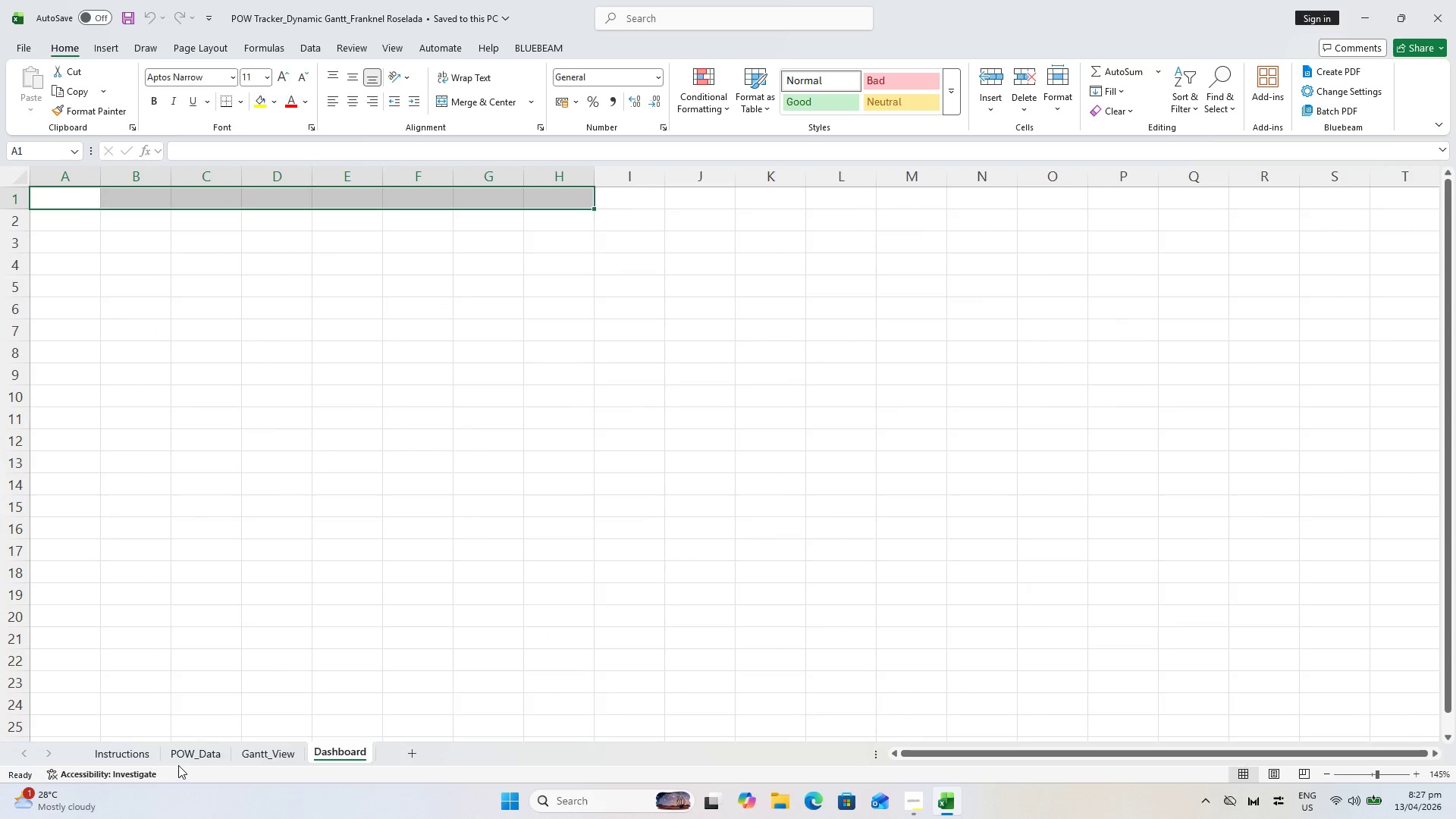 
hold_key(key=ControlLeft, duration=2.34)
 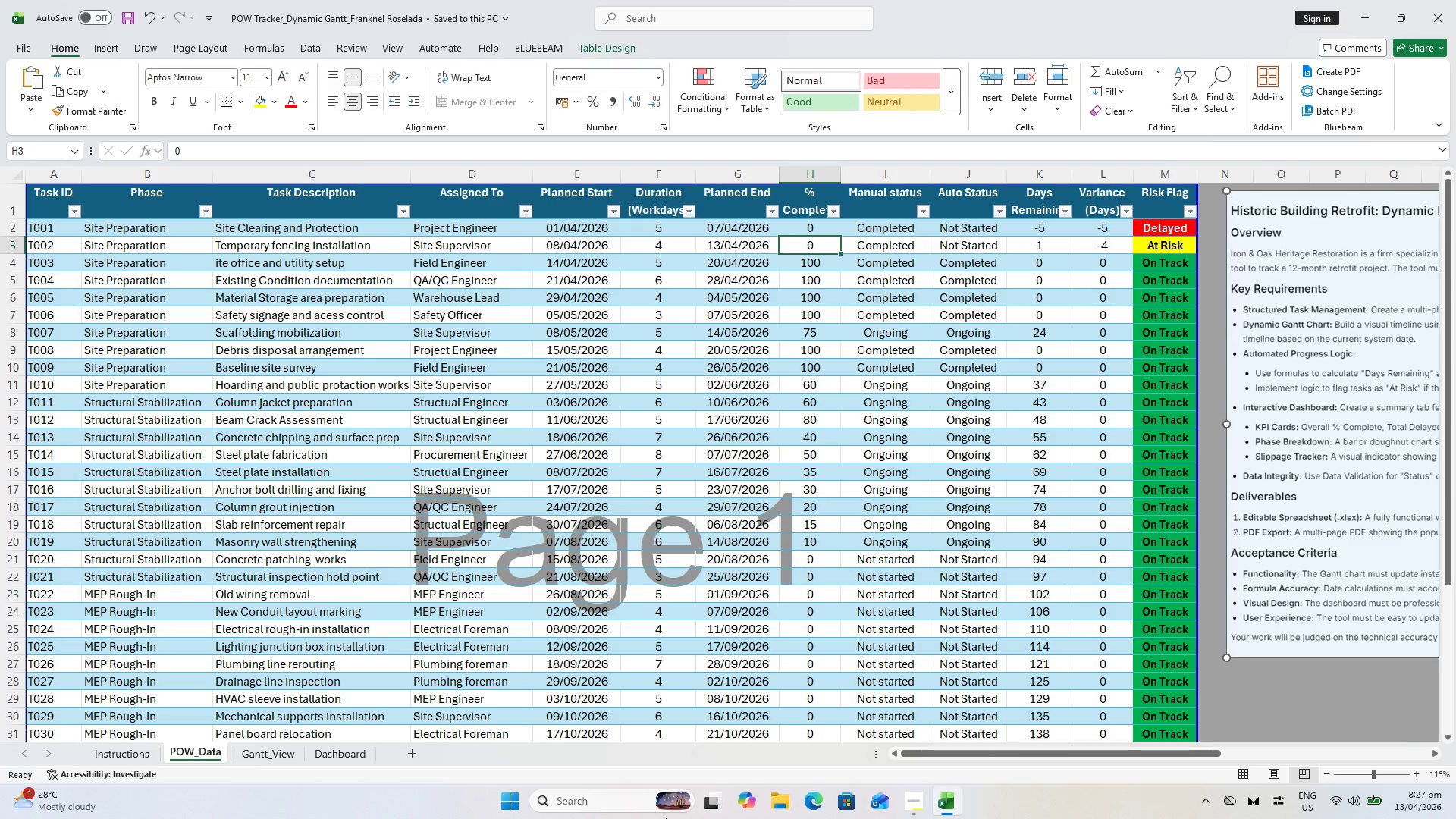 
scroll: coordinate [224, 419], scroll_direction: up, amount: 3.0
 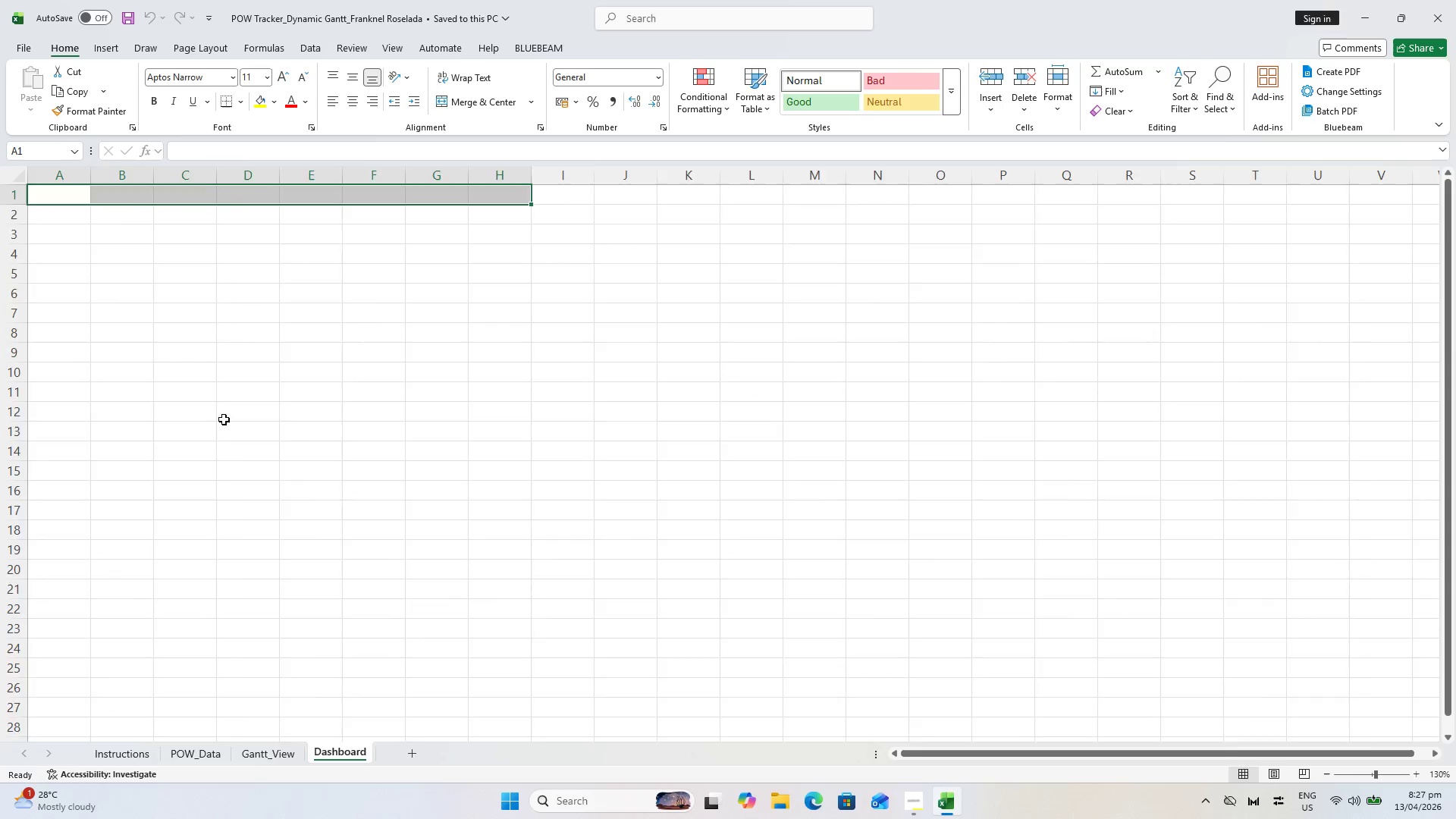 
left_click([1361, 476])
 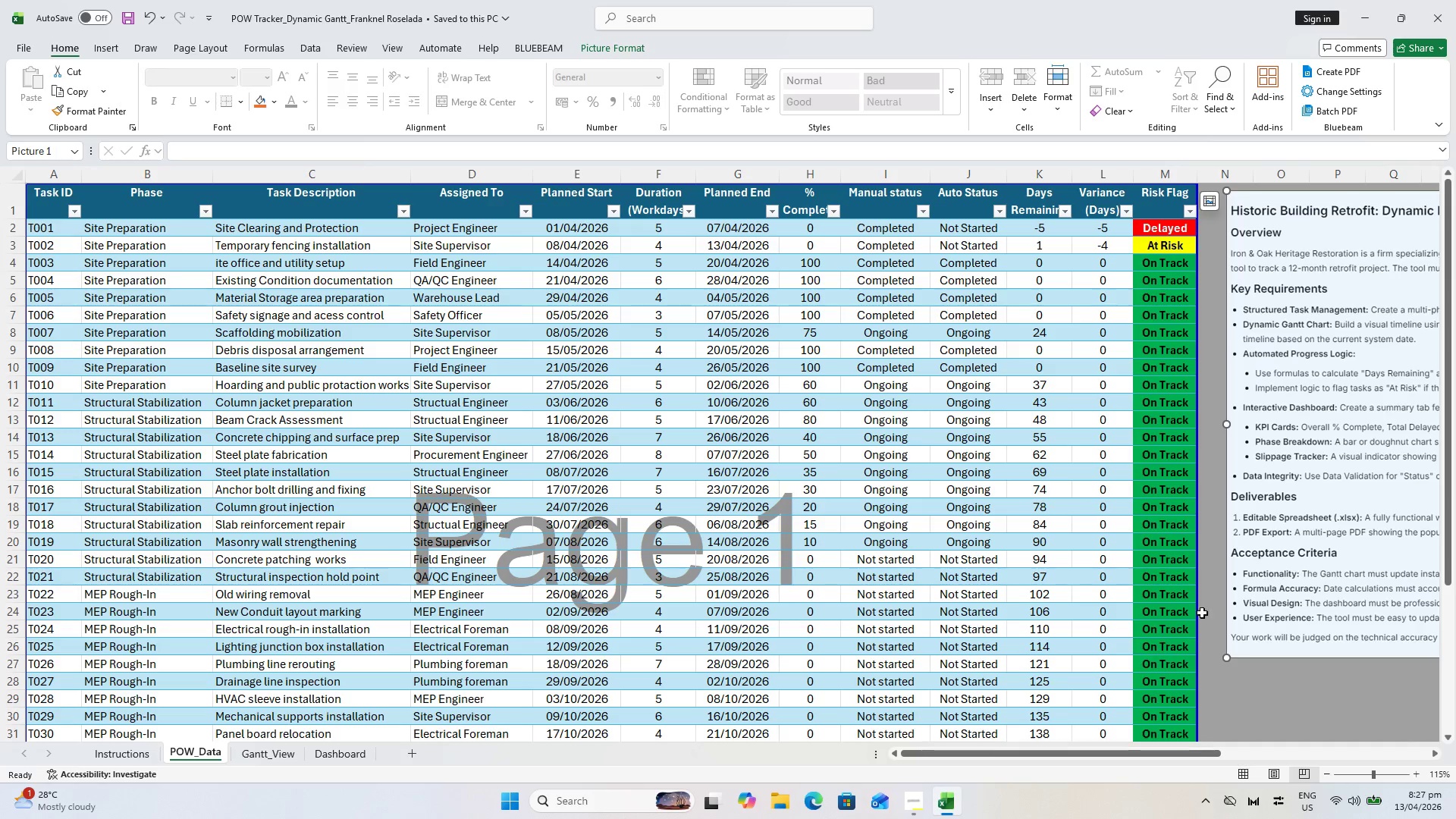 
key(Control+X)
 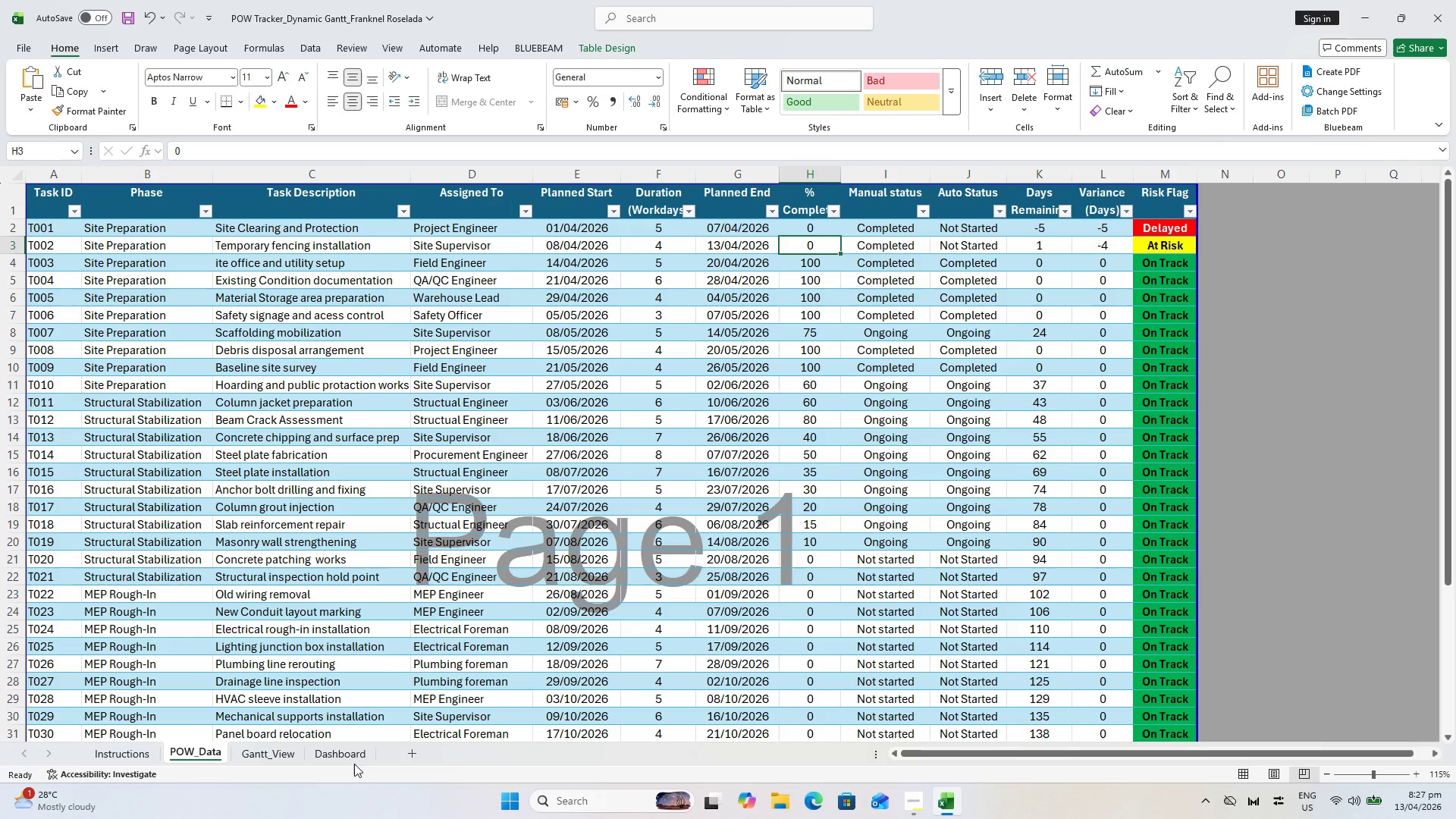 
left_click([357, 759])
 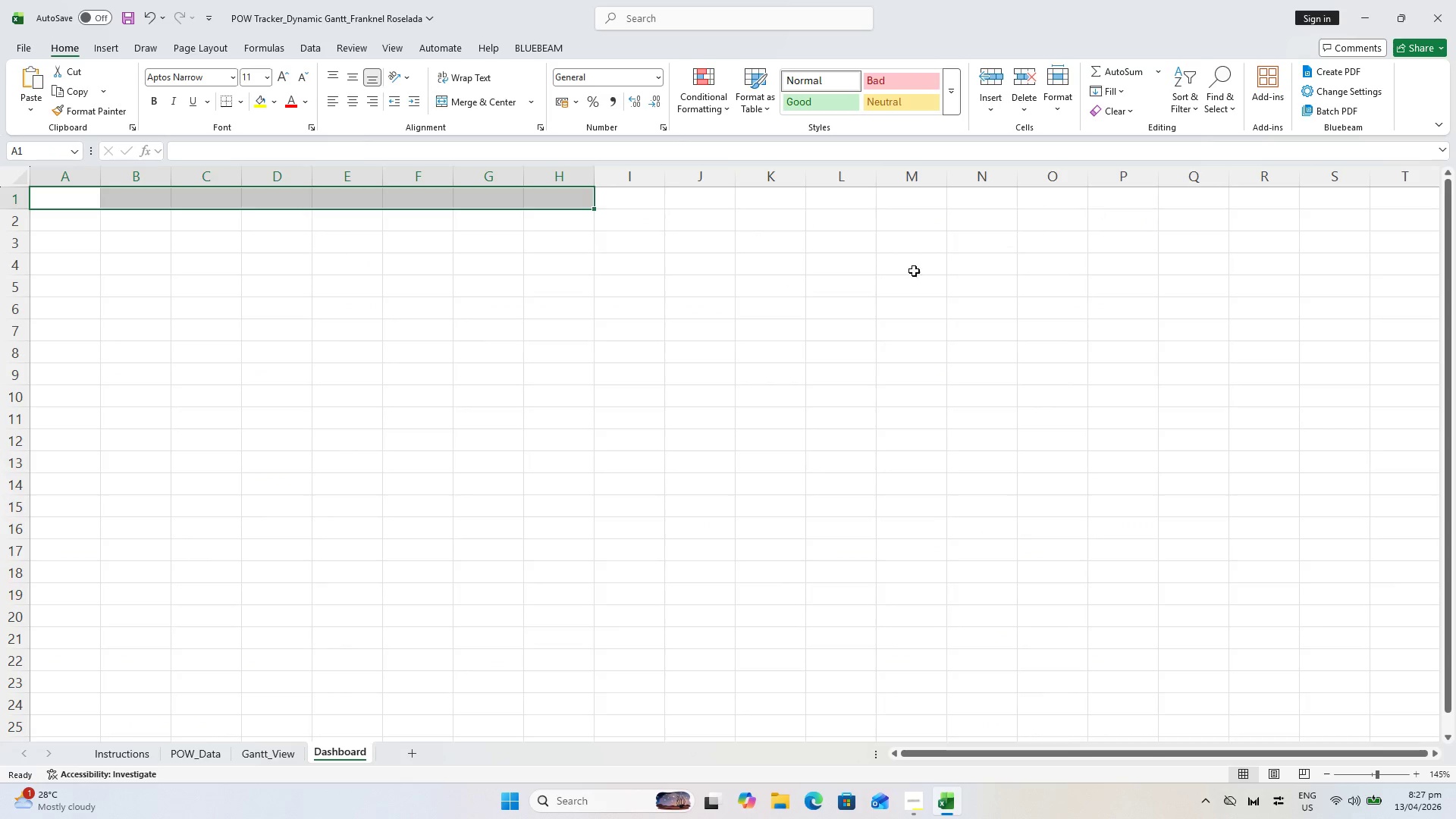 
key(Control+Z)
 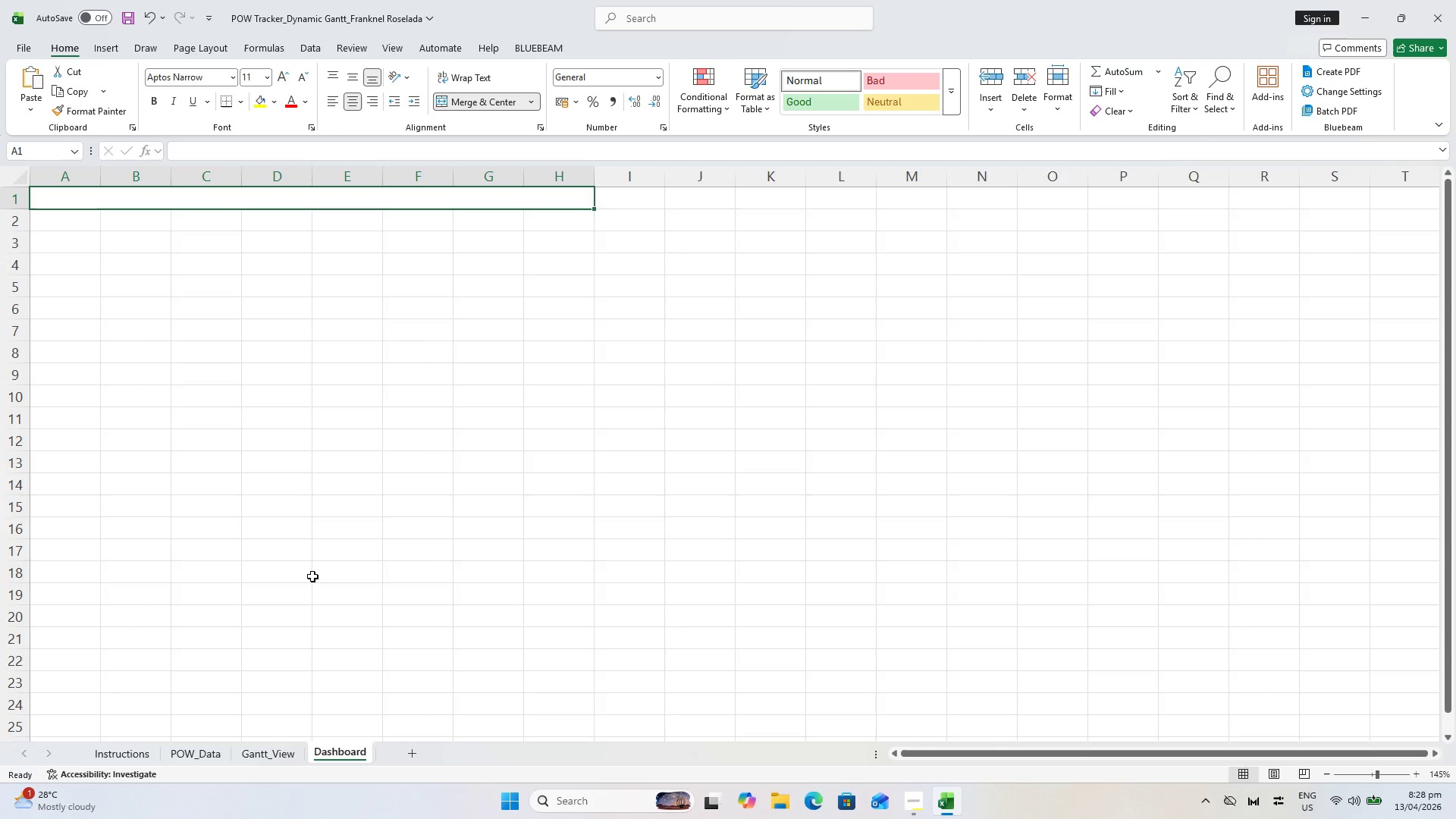 
wait(34.8)
 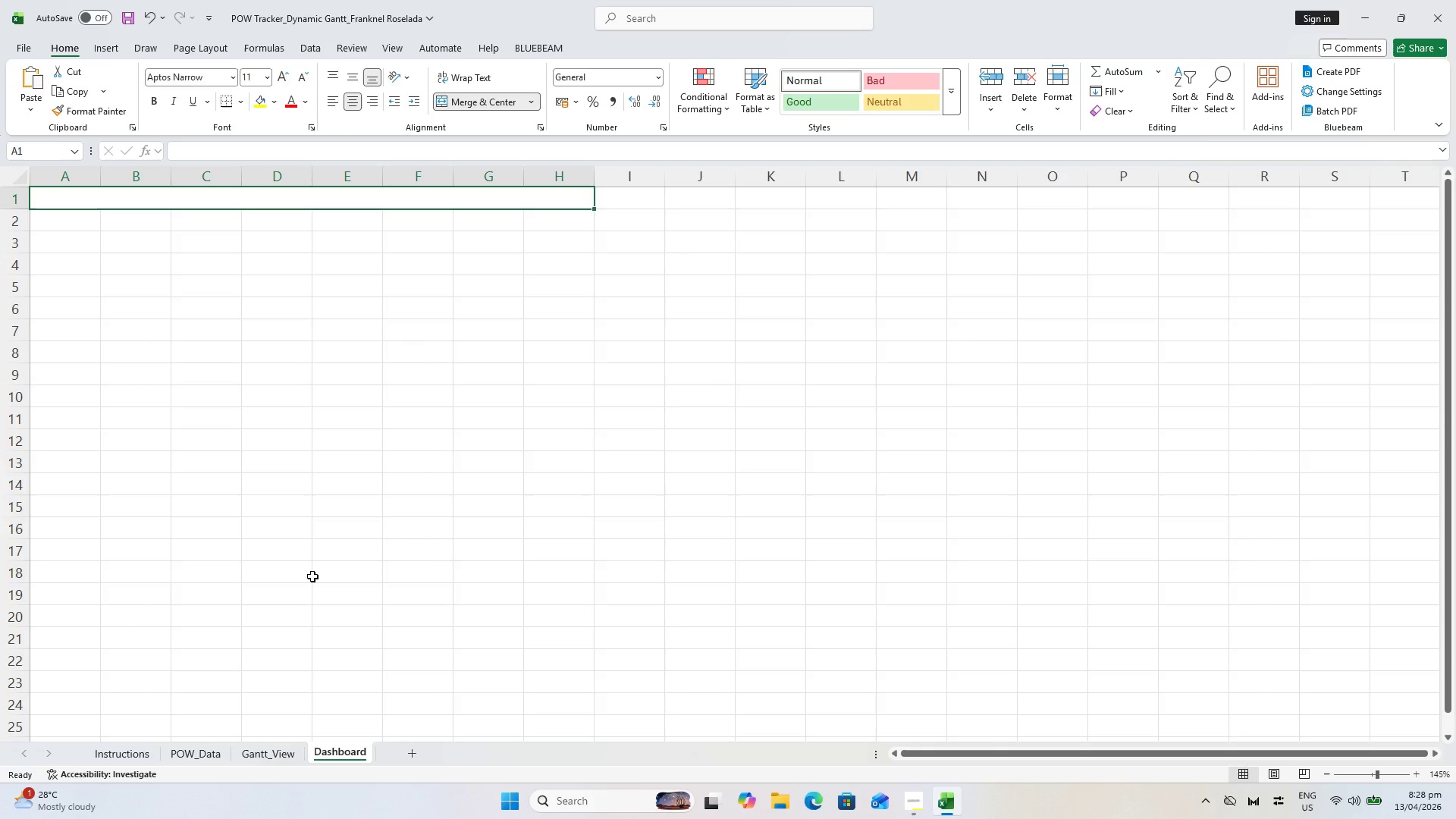 
type(PROJECT DASHBOARD)
 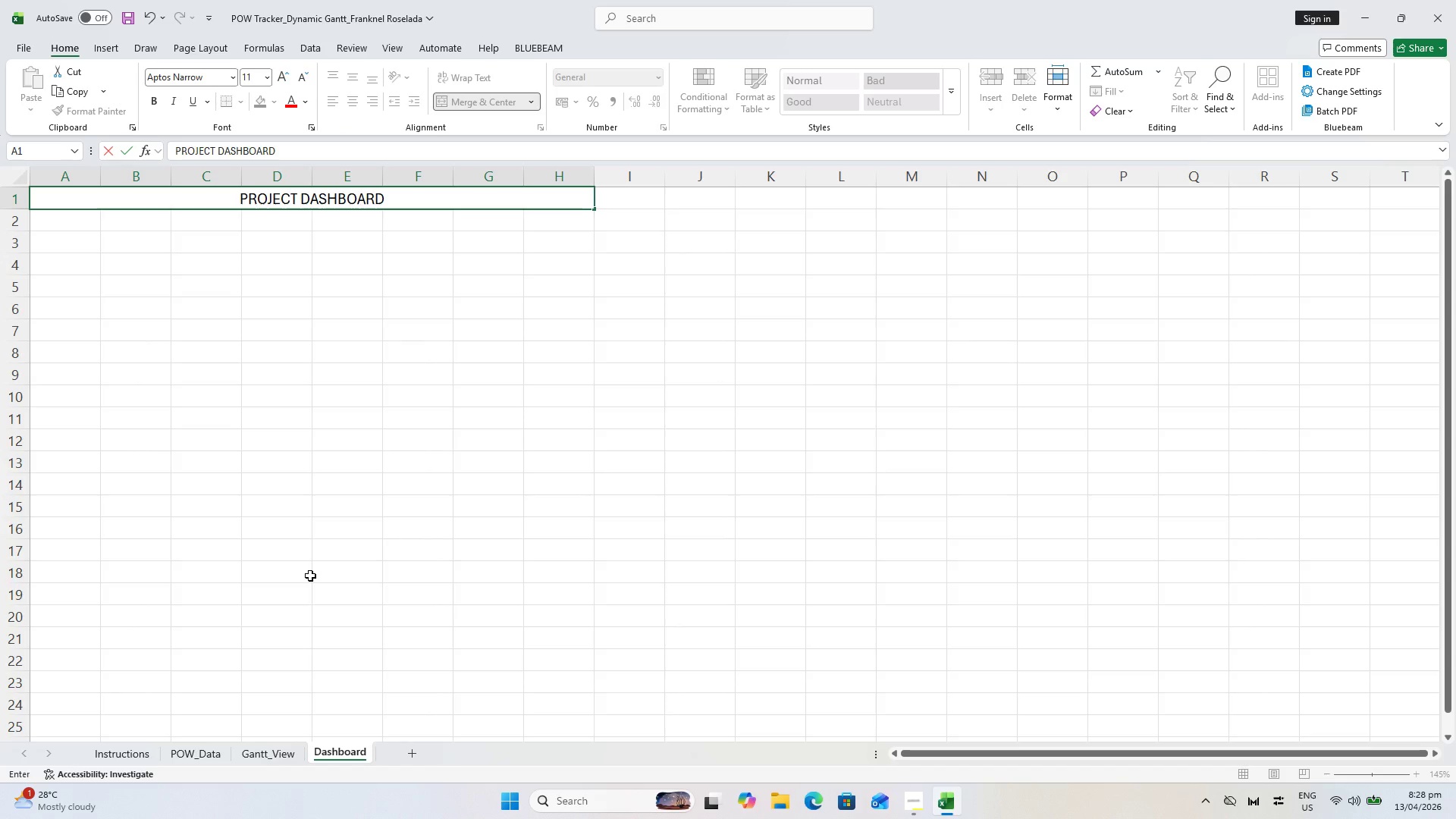 
wait(7.22)
 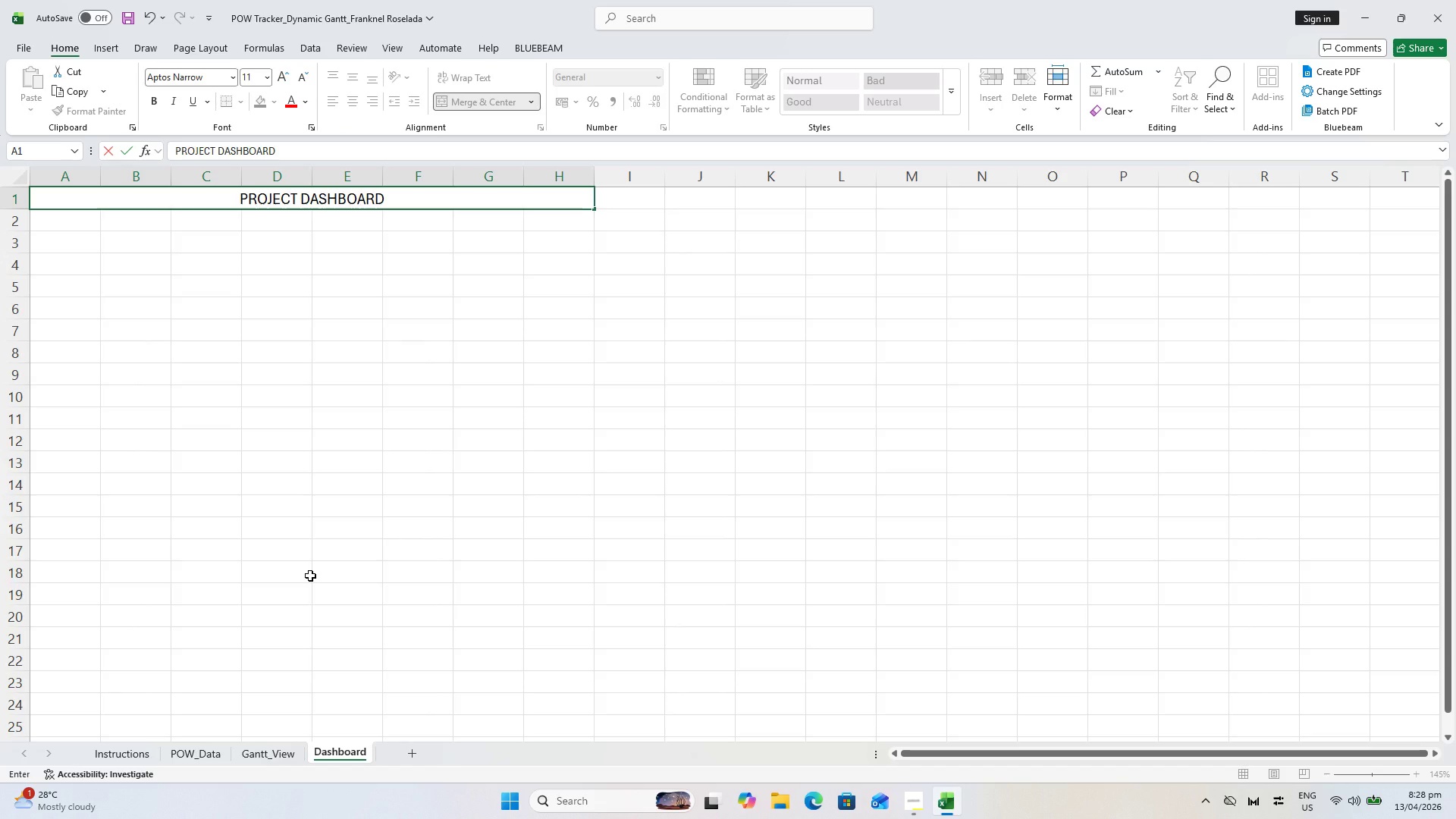 
type( - HISTORIC BUYIL)
key(Backspace)
key(Backspace)
key(Backspace)
type(ILDING )
 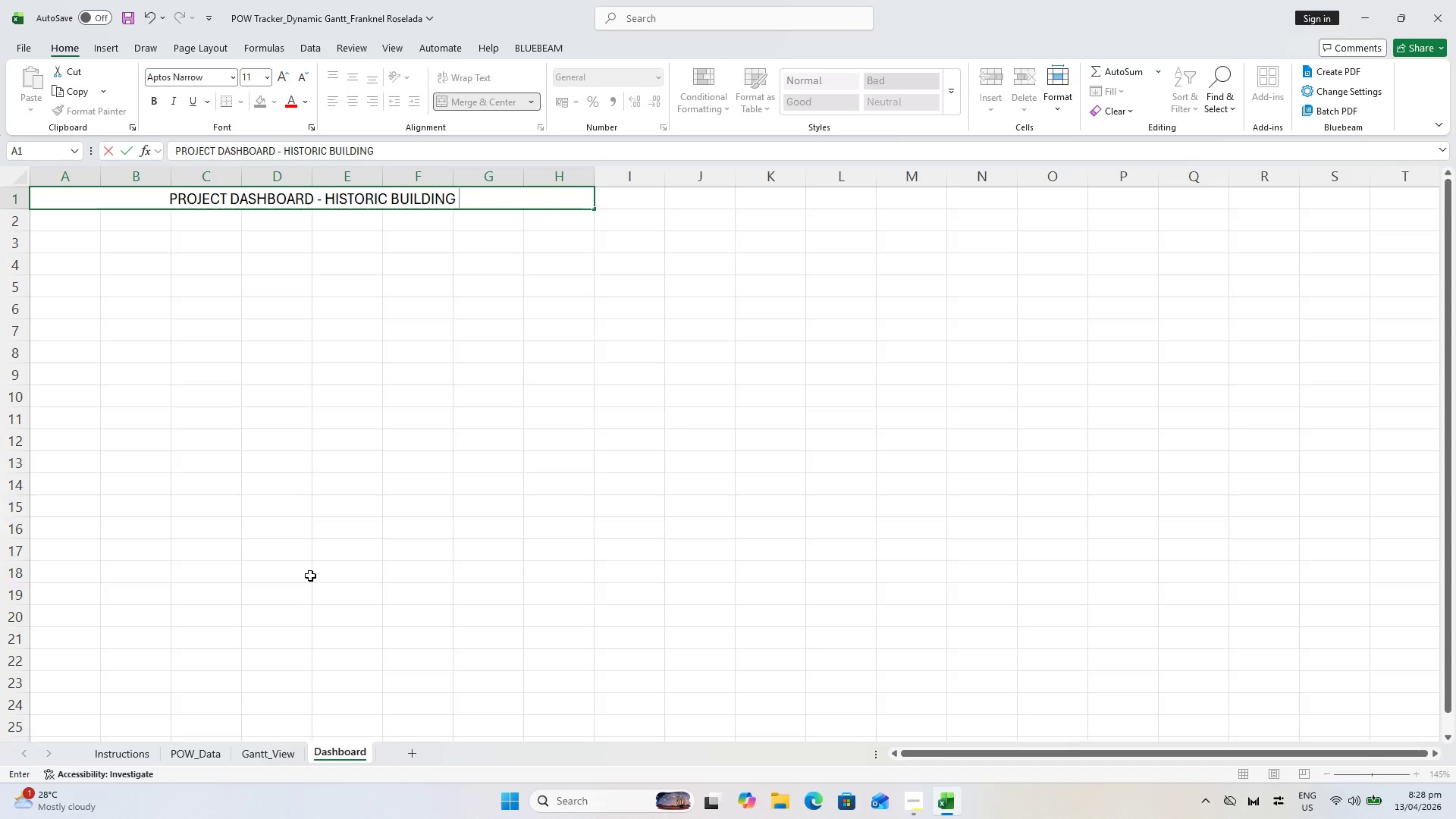 
type(RETROFIT)
 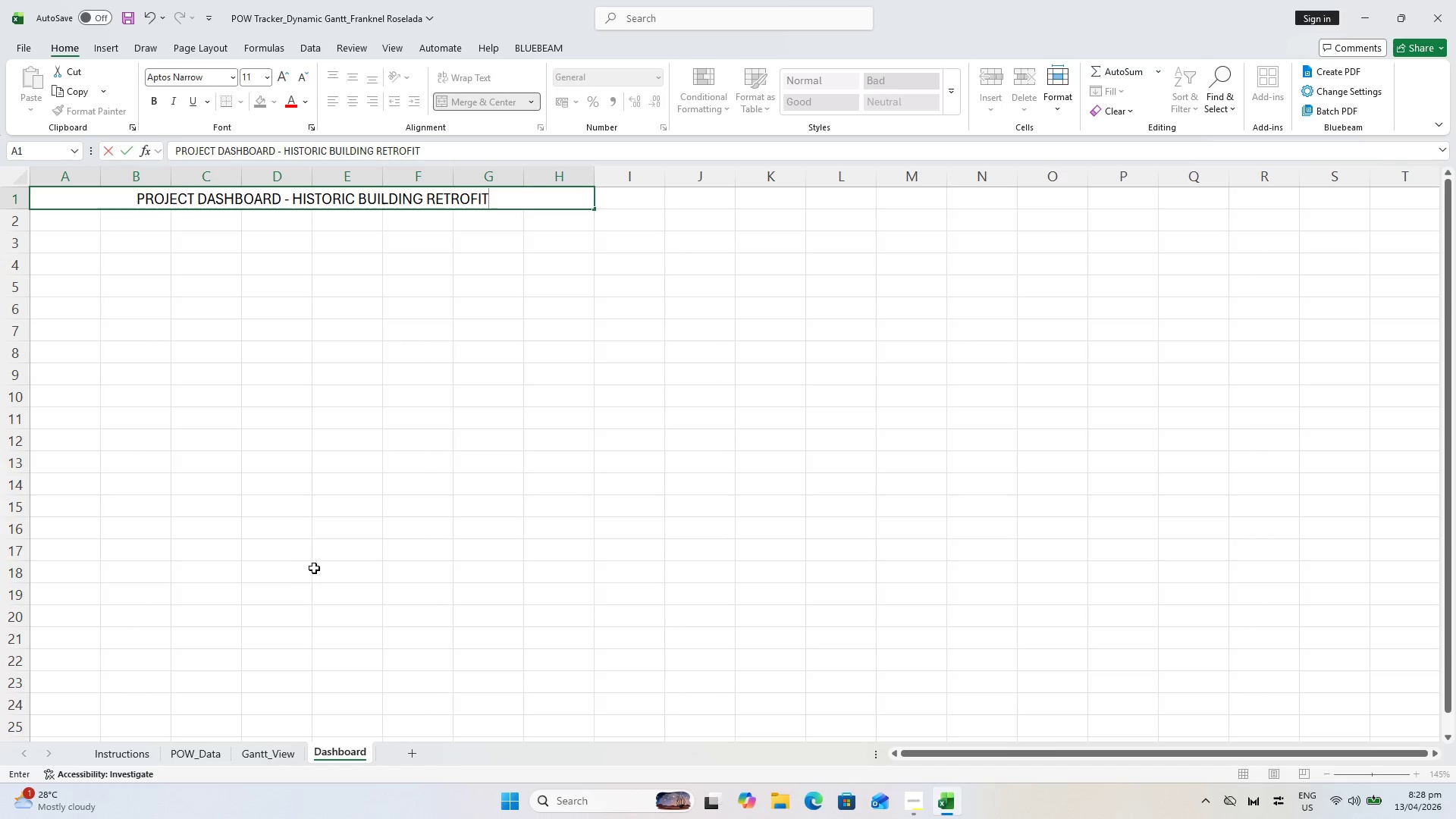 
key(Control+A)
 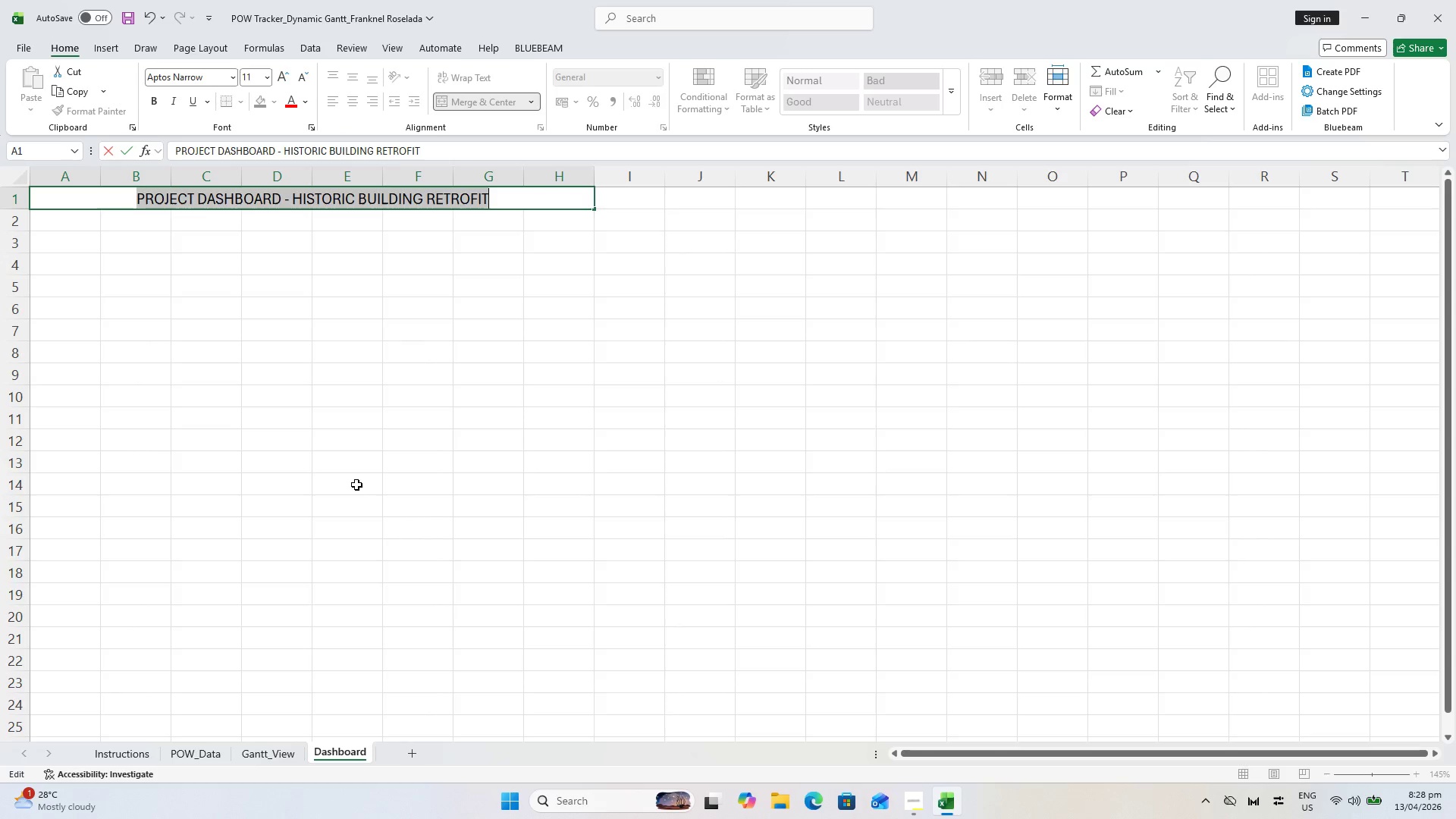 
key(Control+B)
 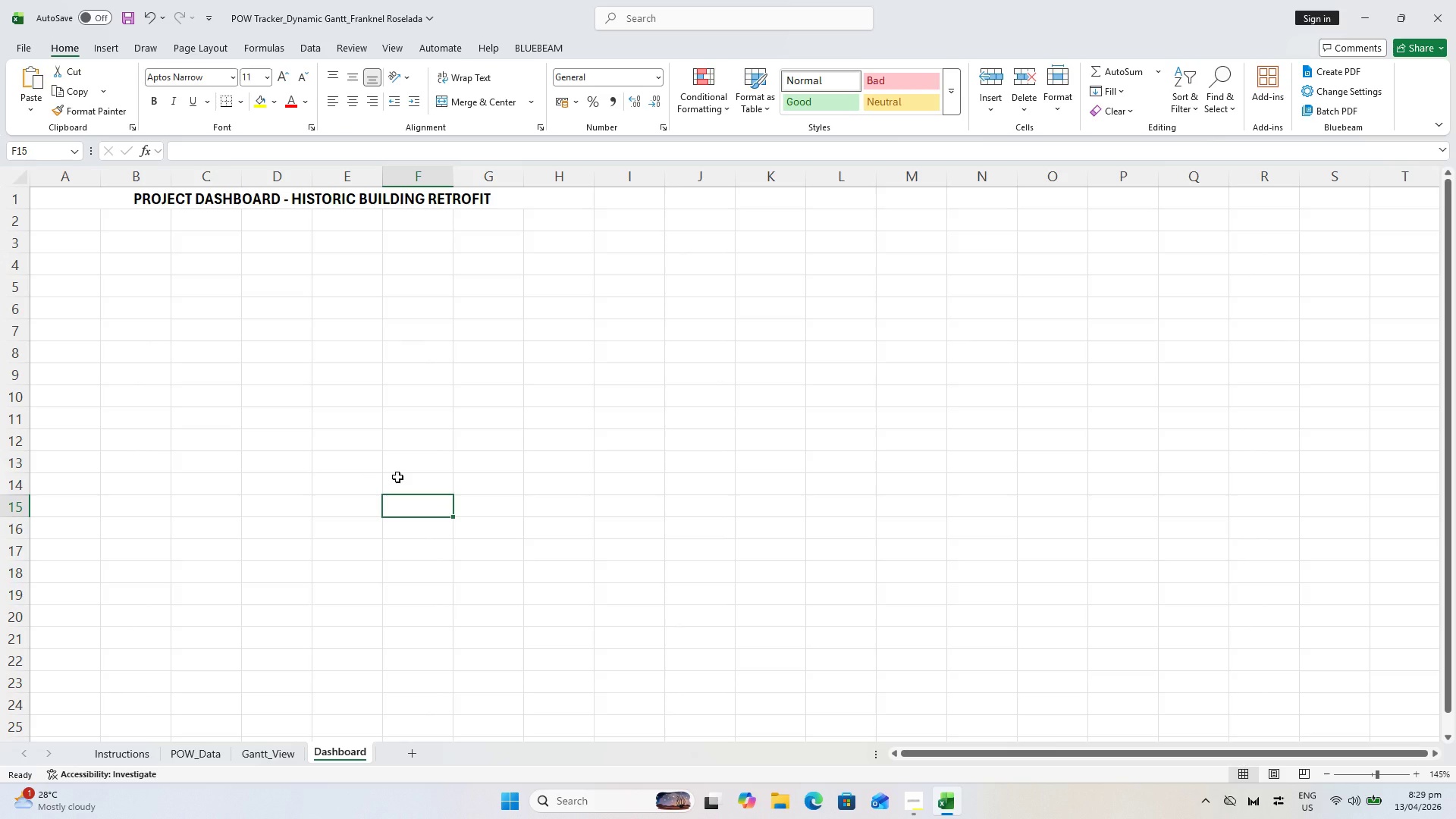 
wait(11.74)
 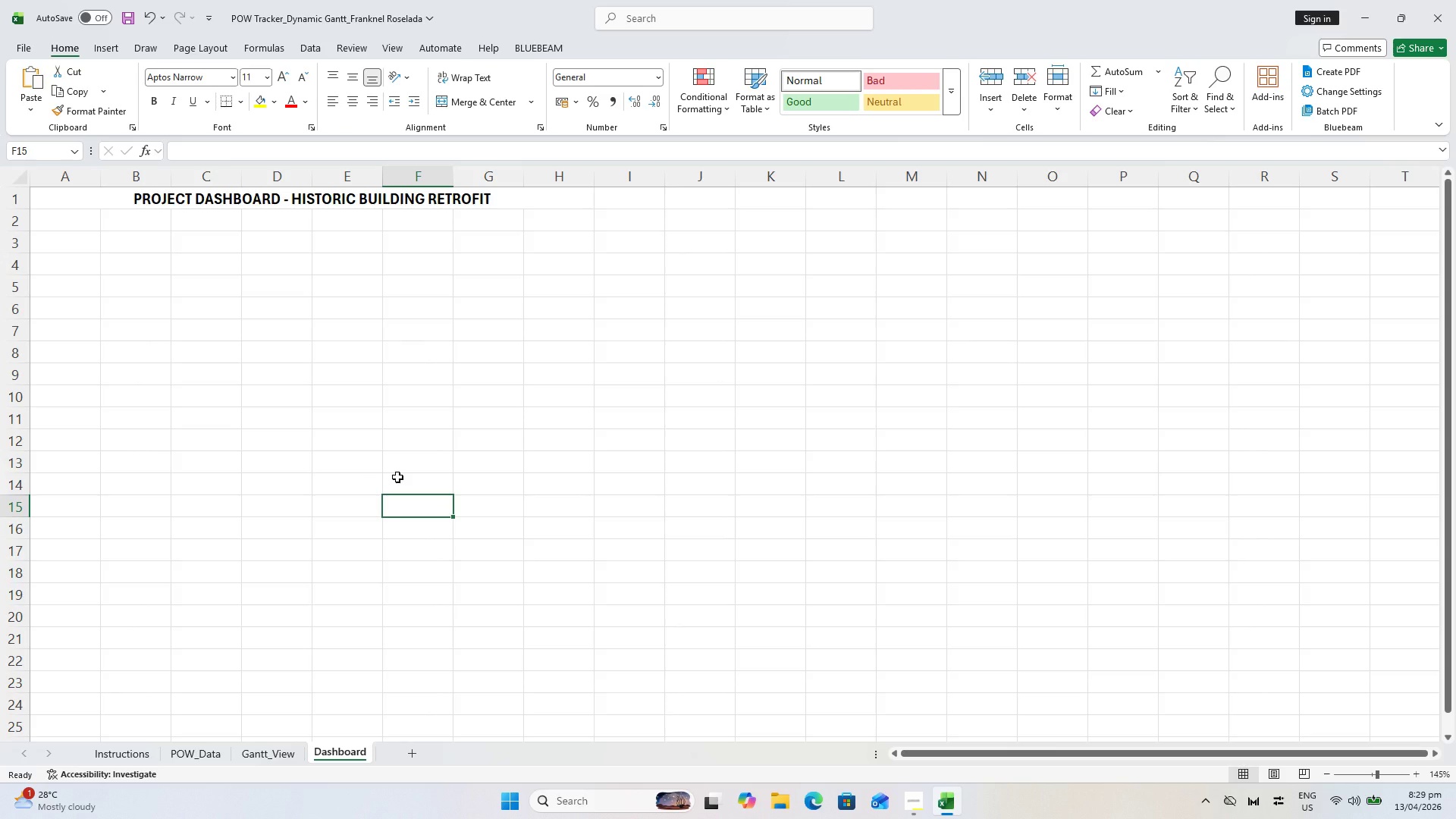 
mouse_move([265, 80])
 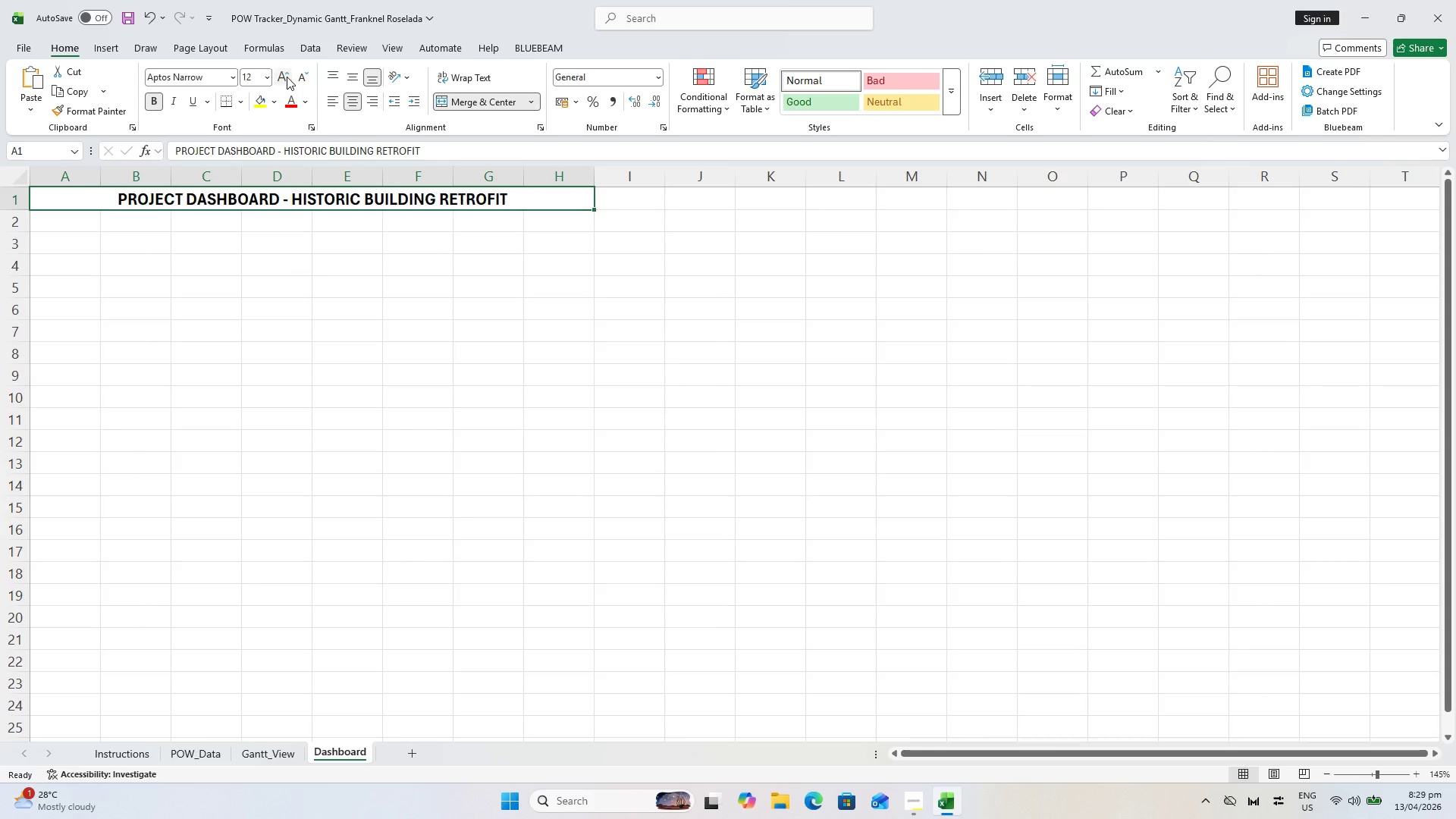 
double_click([287, 77])
 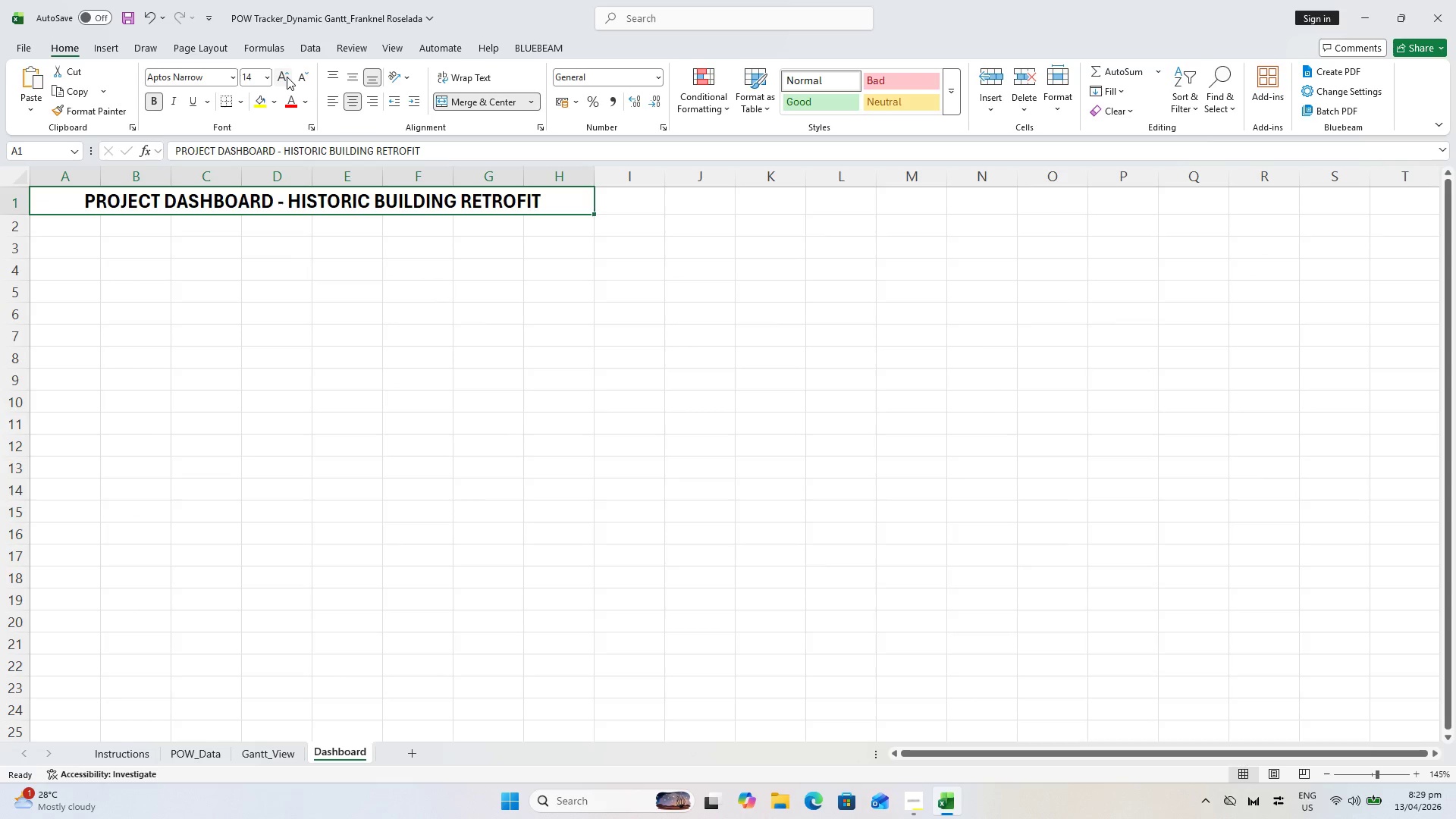 
left_click([287, 77])
 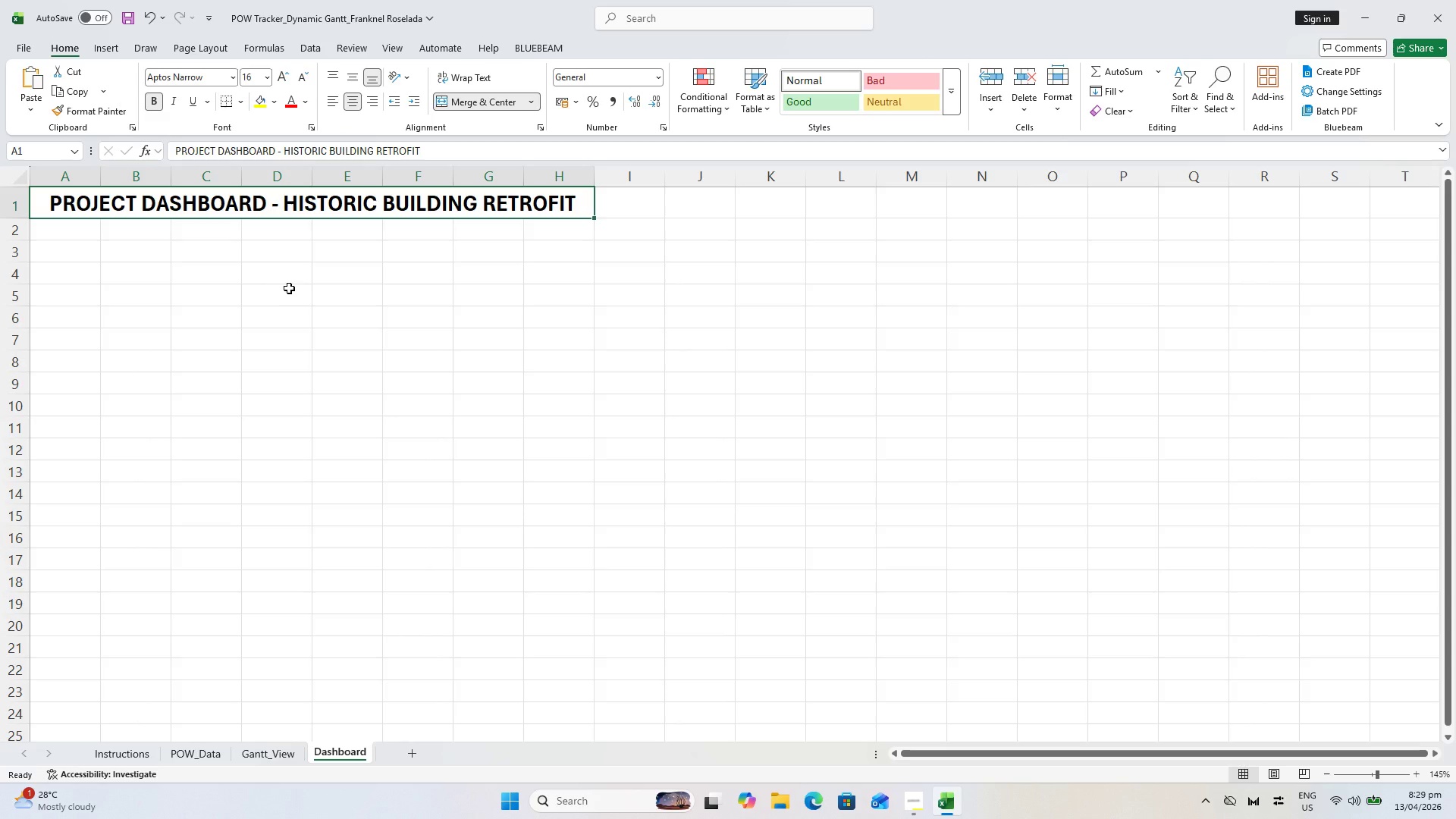 
wait(7.75)
 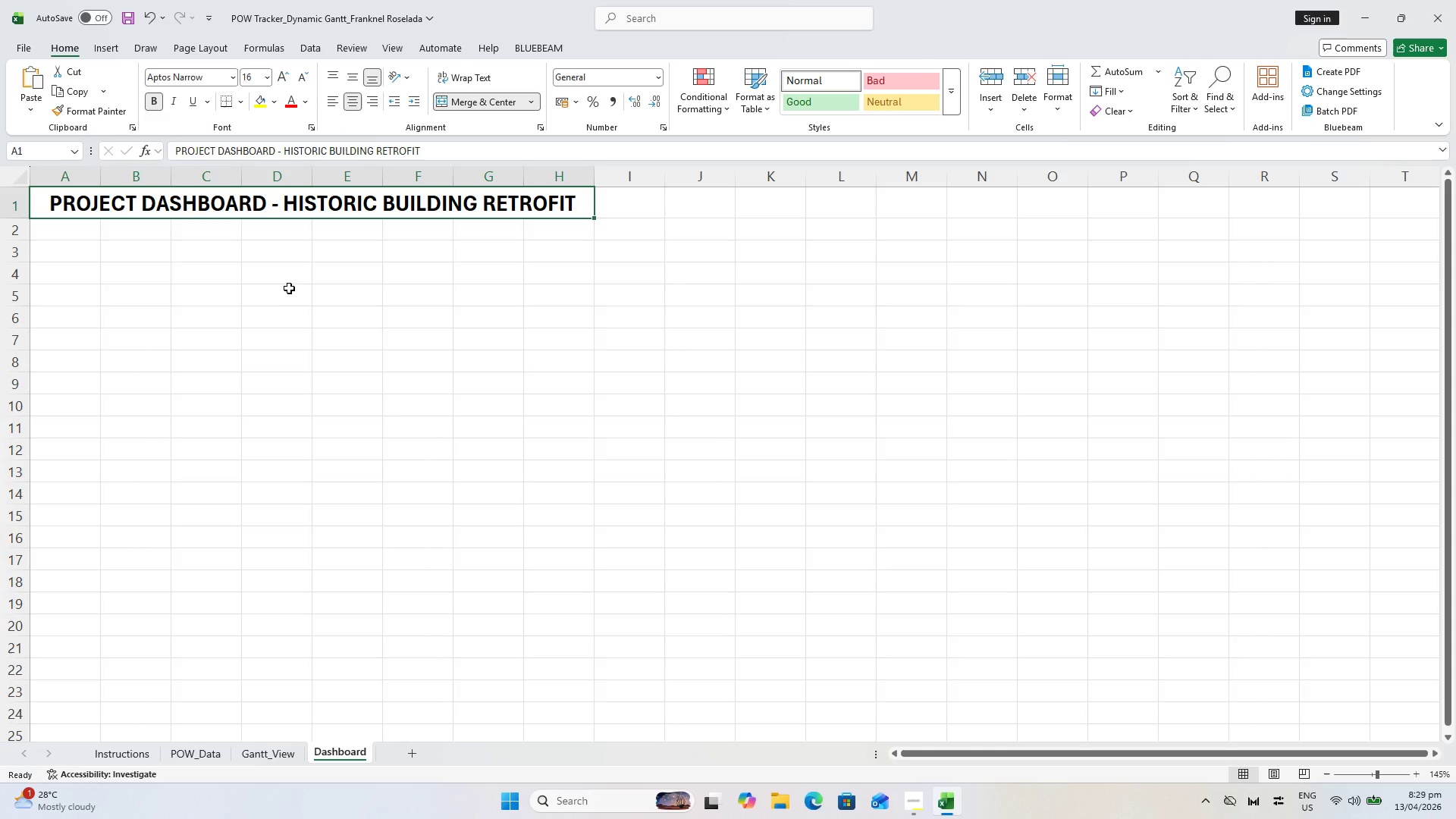 
left_click([278, 99])
 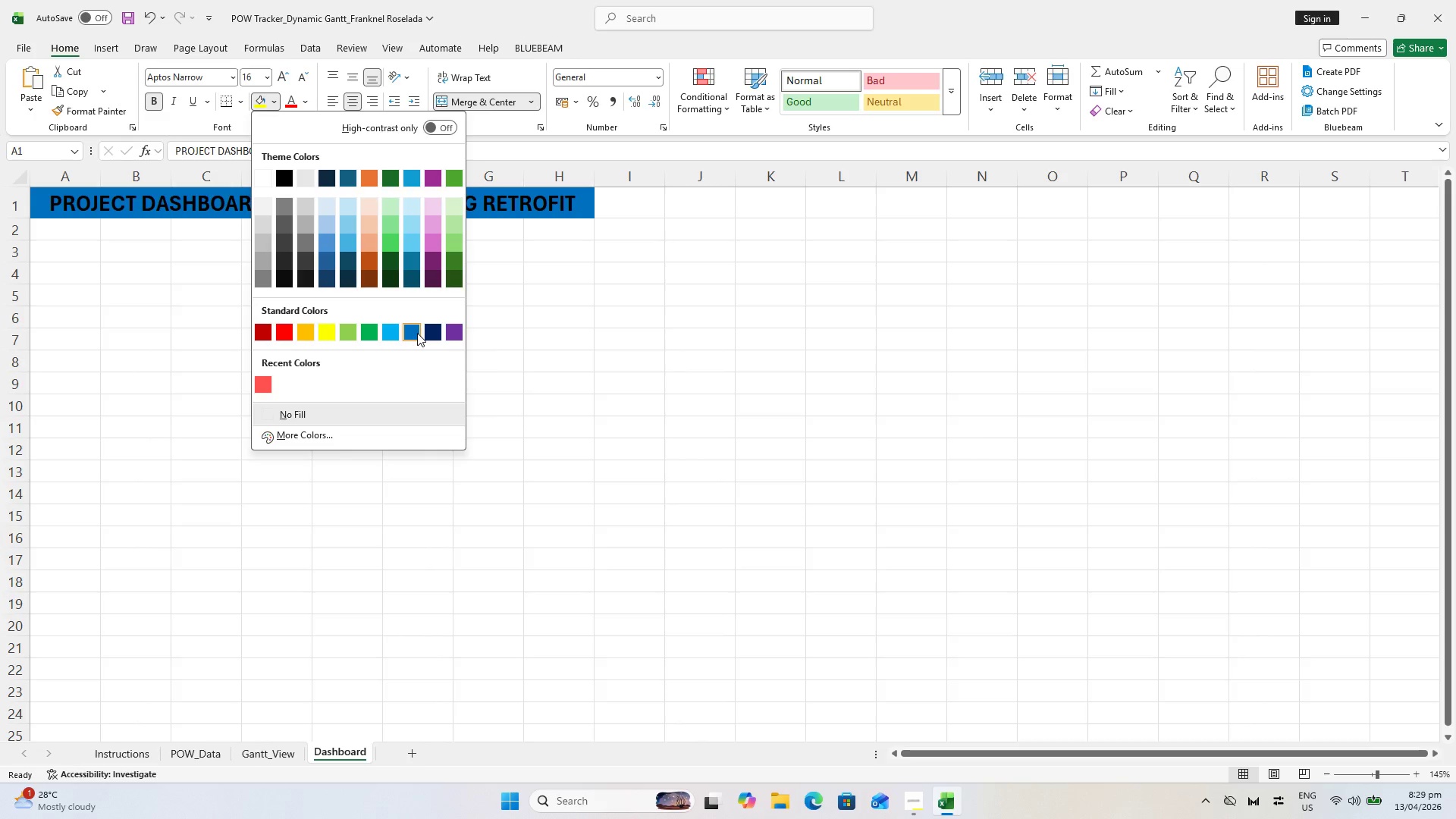 
left_click([417, 333])
 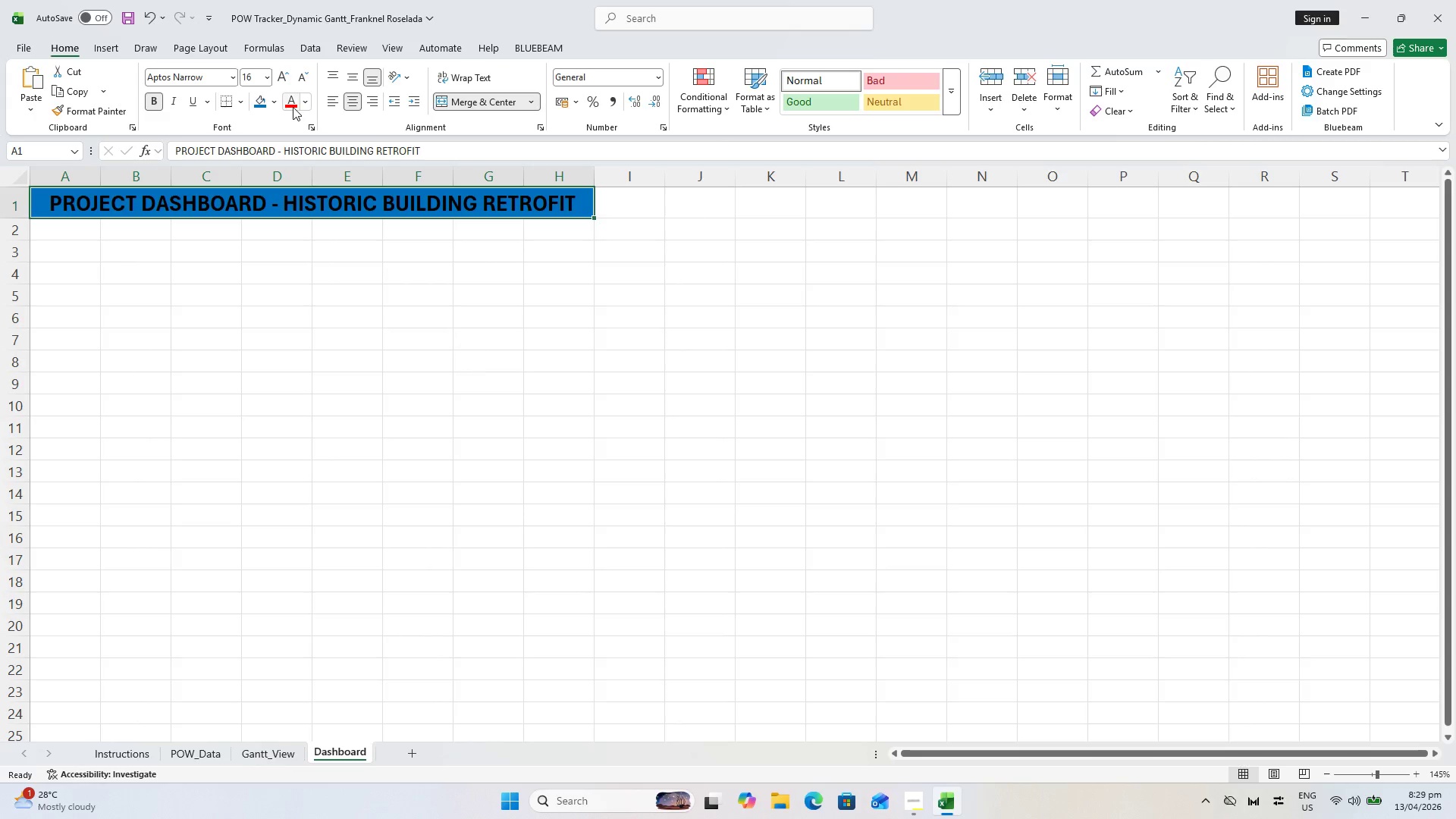 
left_click([306, 106])
 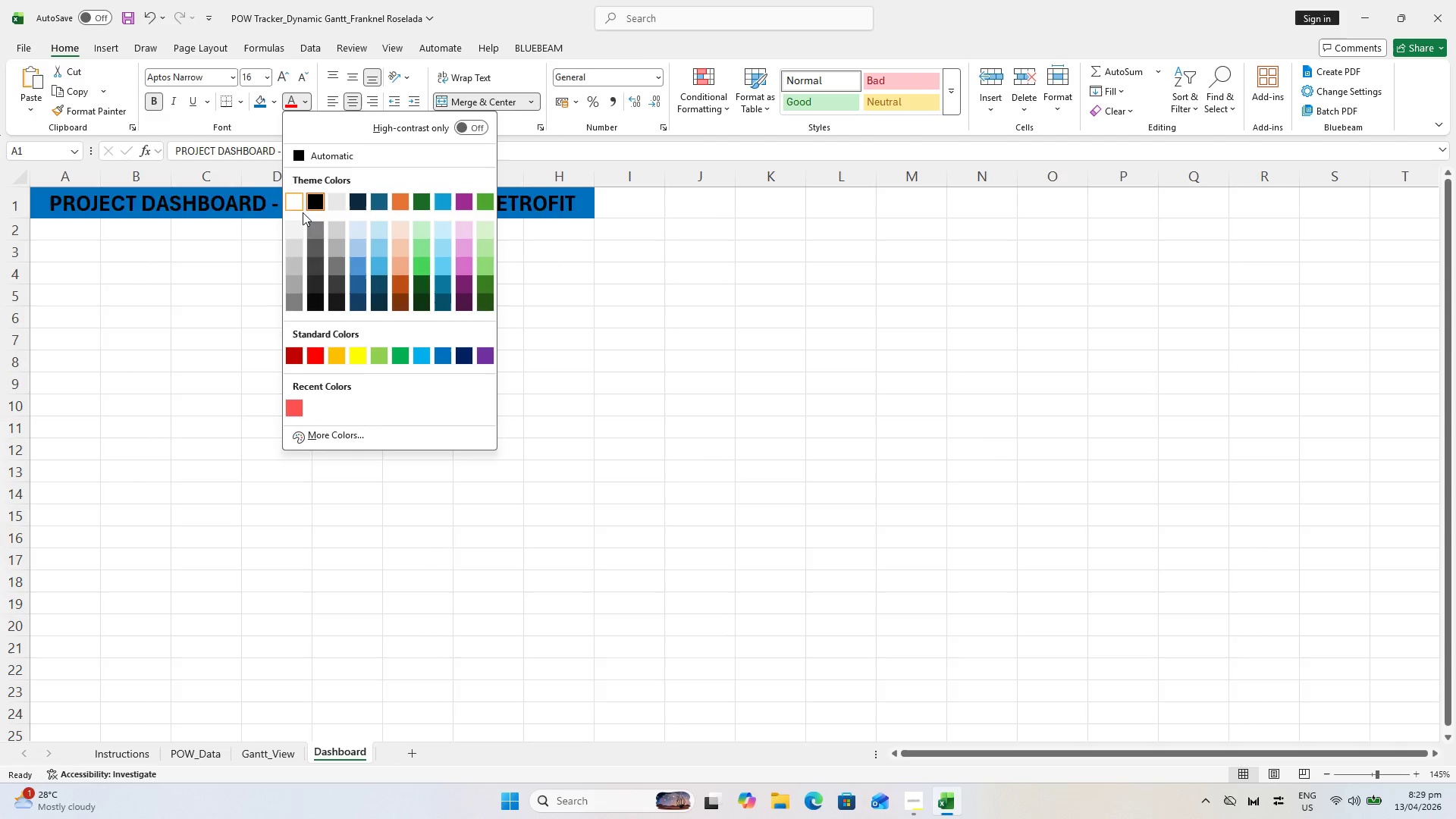 
left_click([303, 213])
 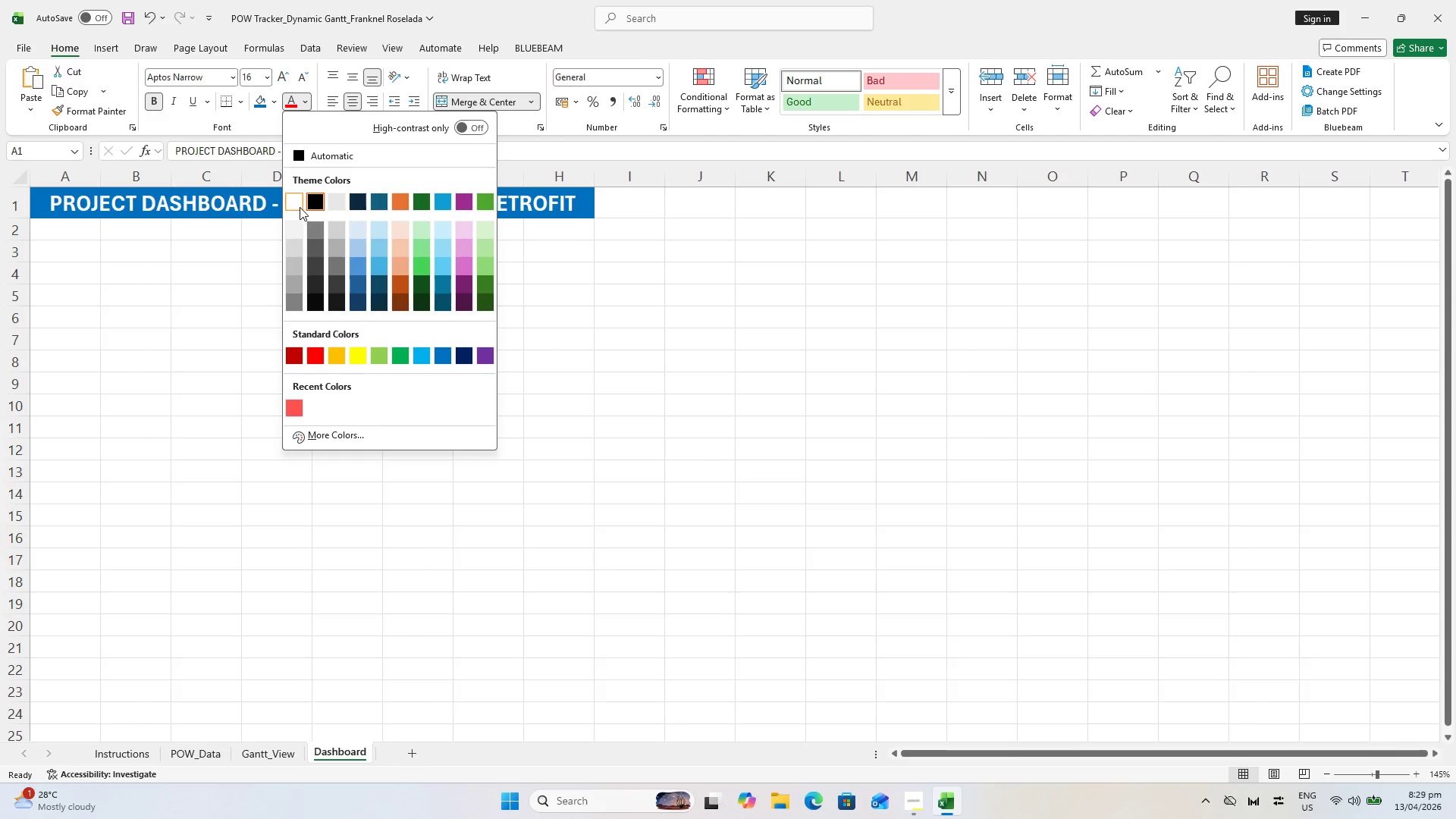 
double_click([429, 327])
 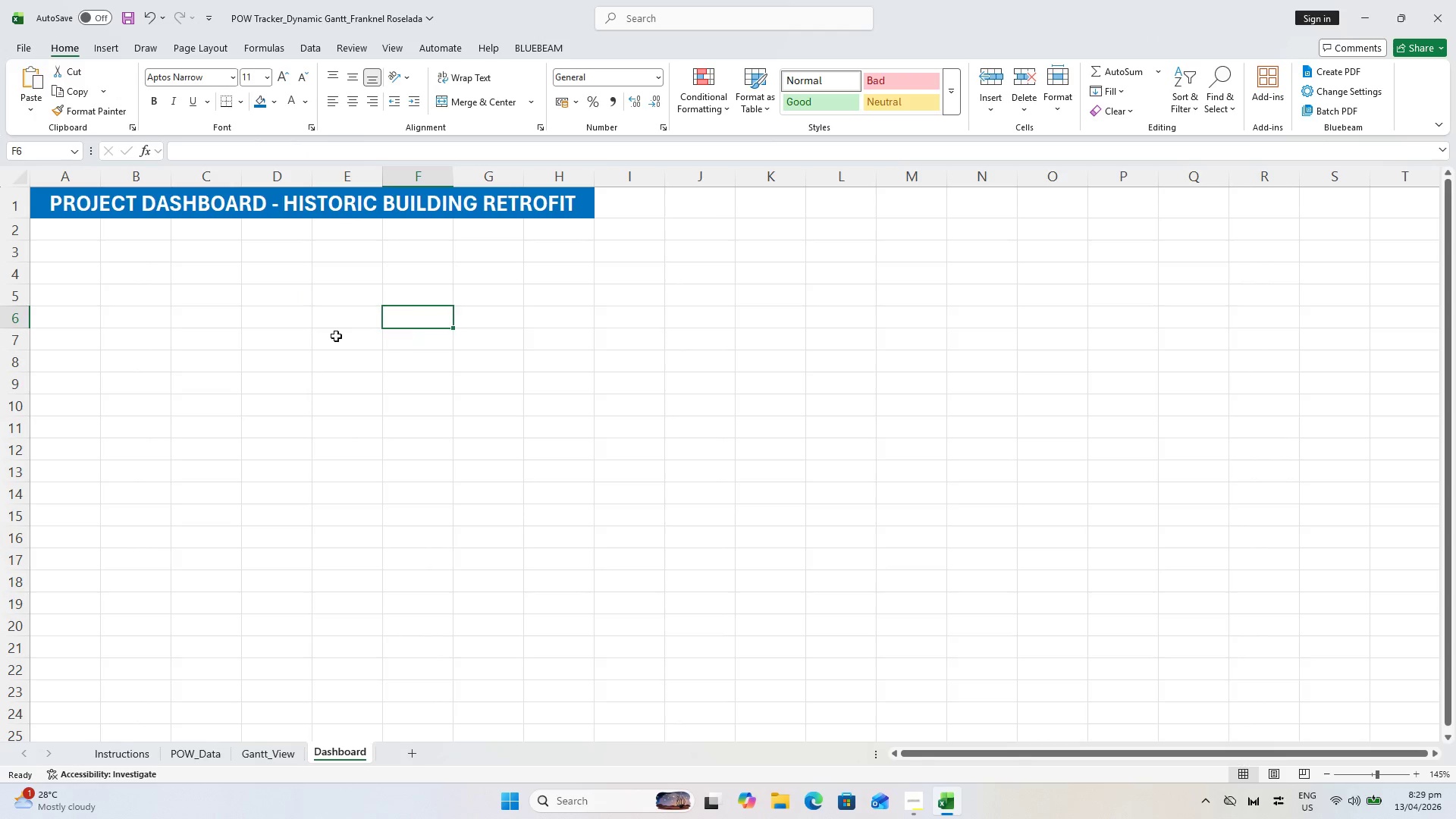 
key(Control+S)
 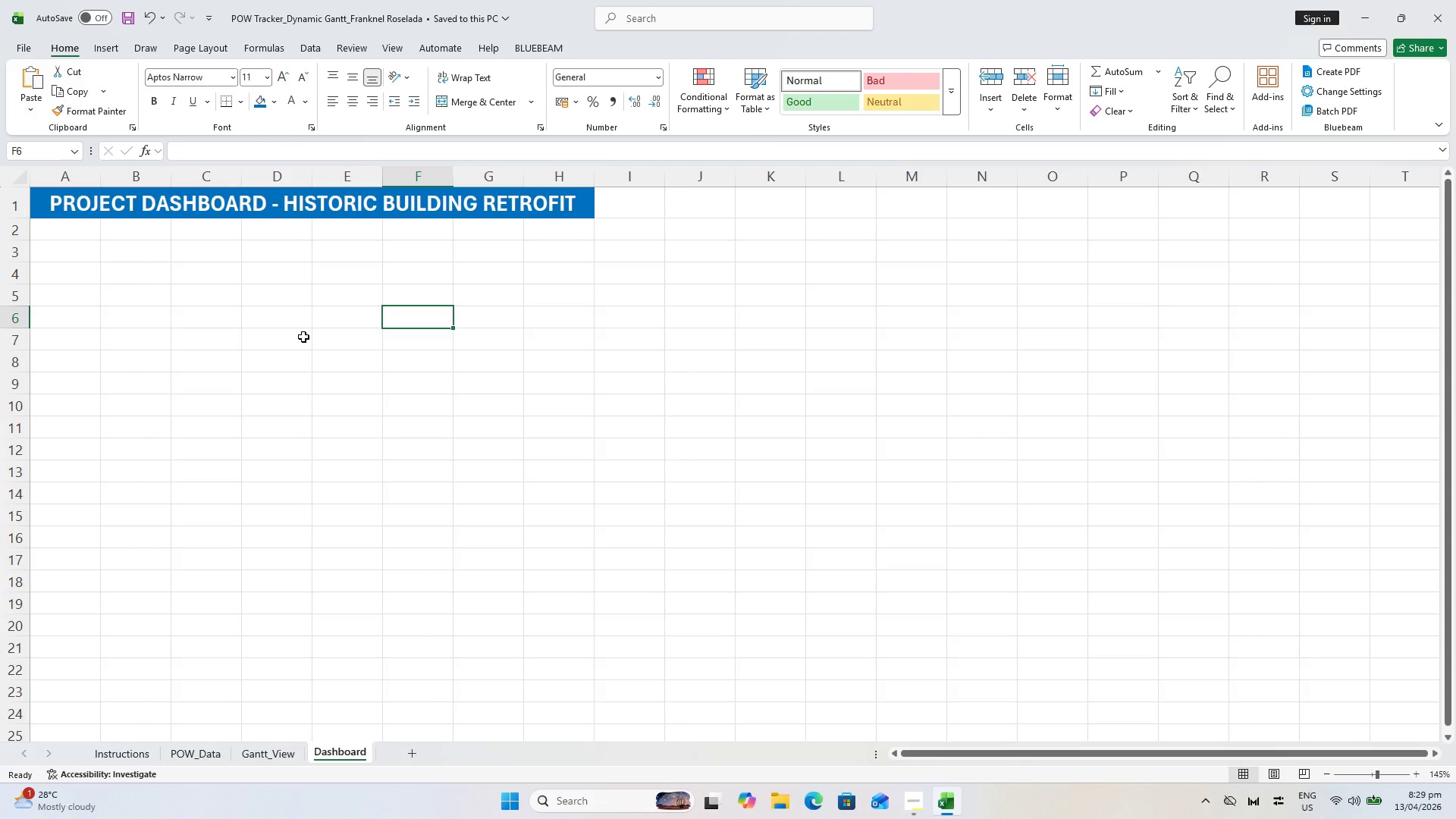 
wait(8.52)
 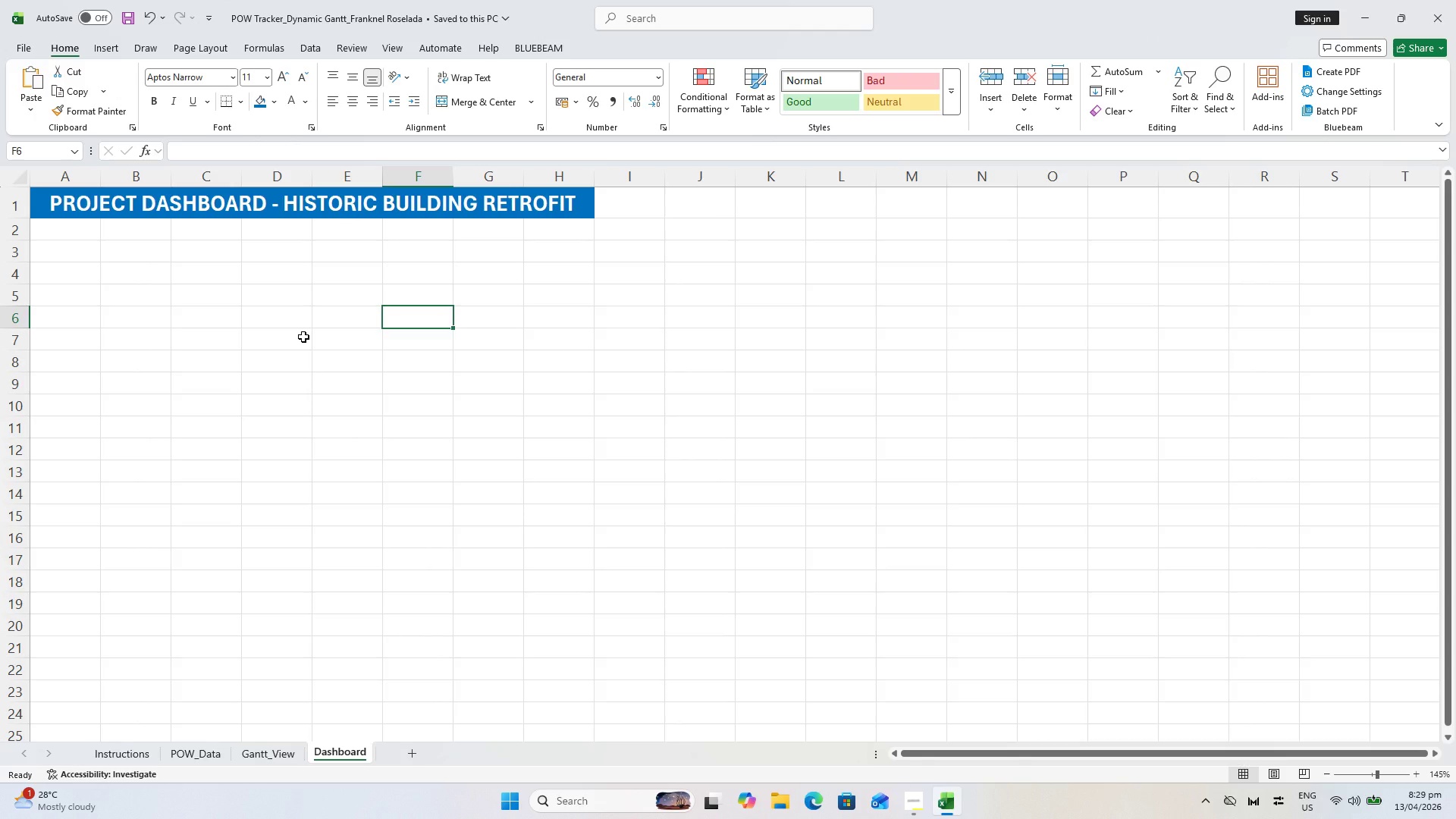 
key(Control+S)
 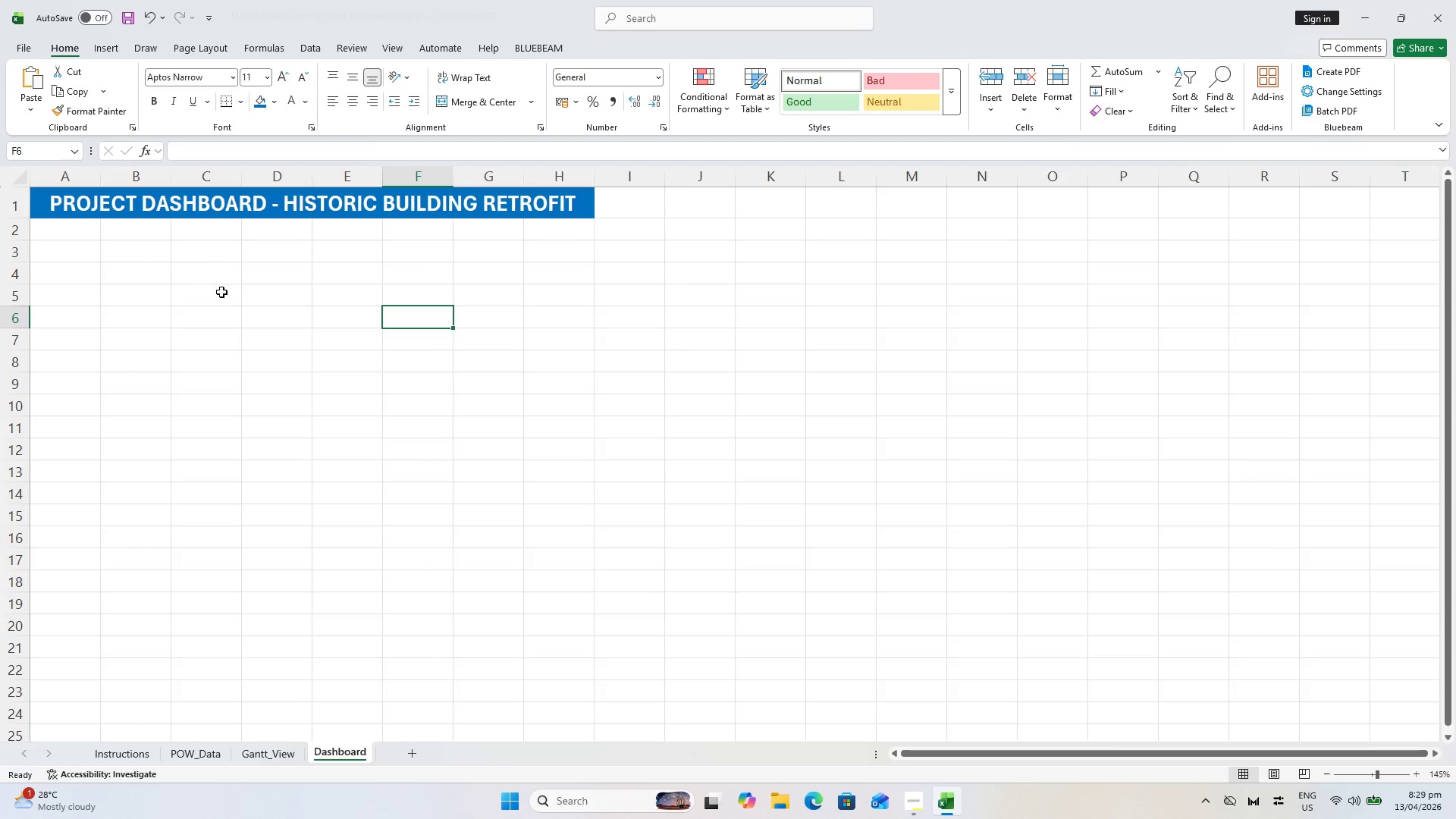 
scroll: coordinate [221, 292], scroll_direction: up, amount: 1.0
 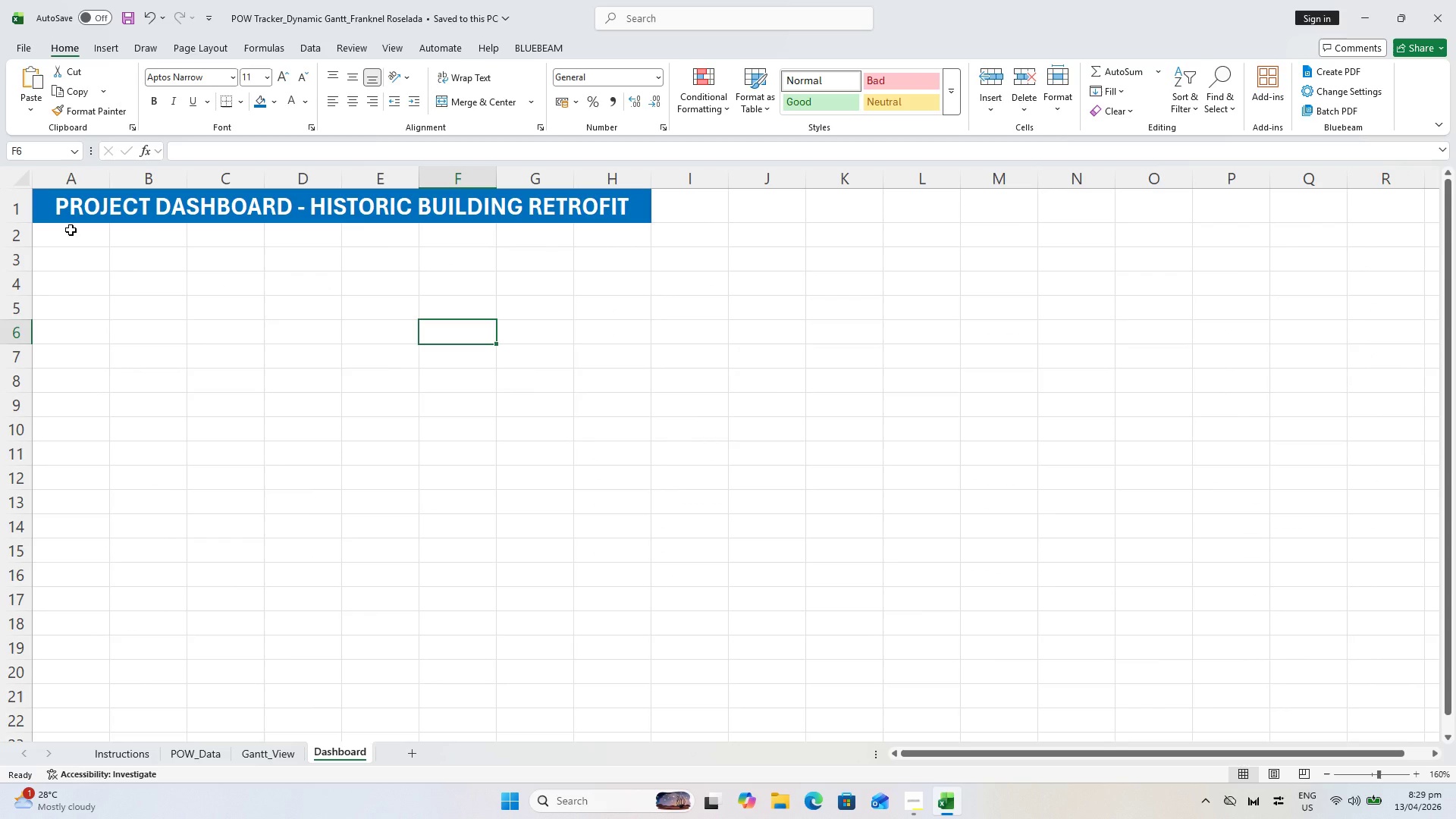 
left_click([71, 230])
 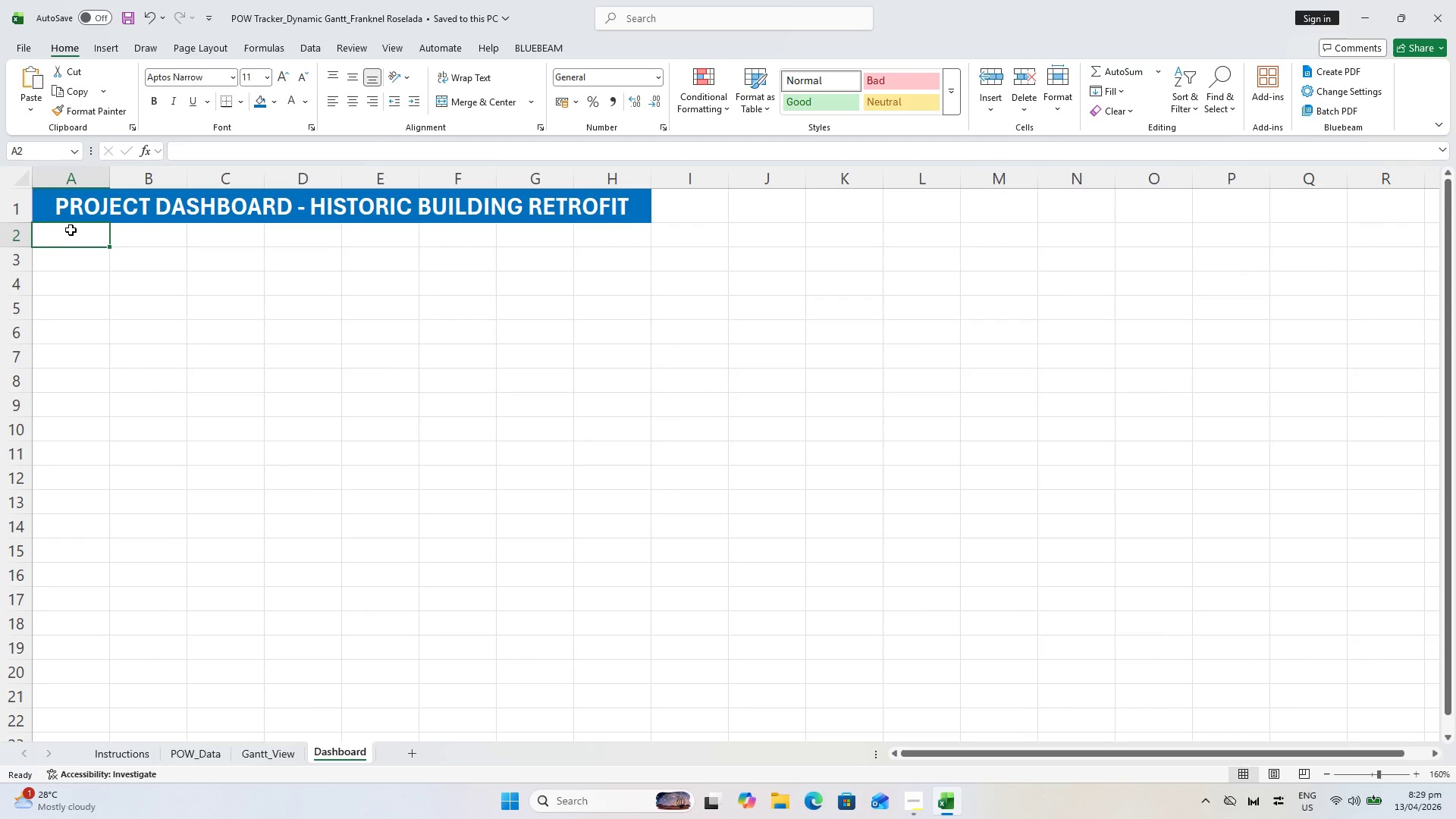 
hold_key(key=ShiftLeft, duration=1.52)
left_click([160, 331])
 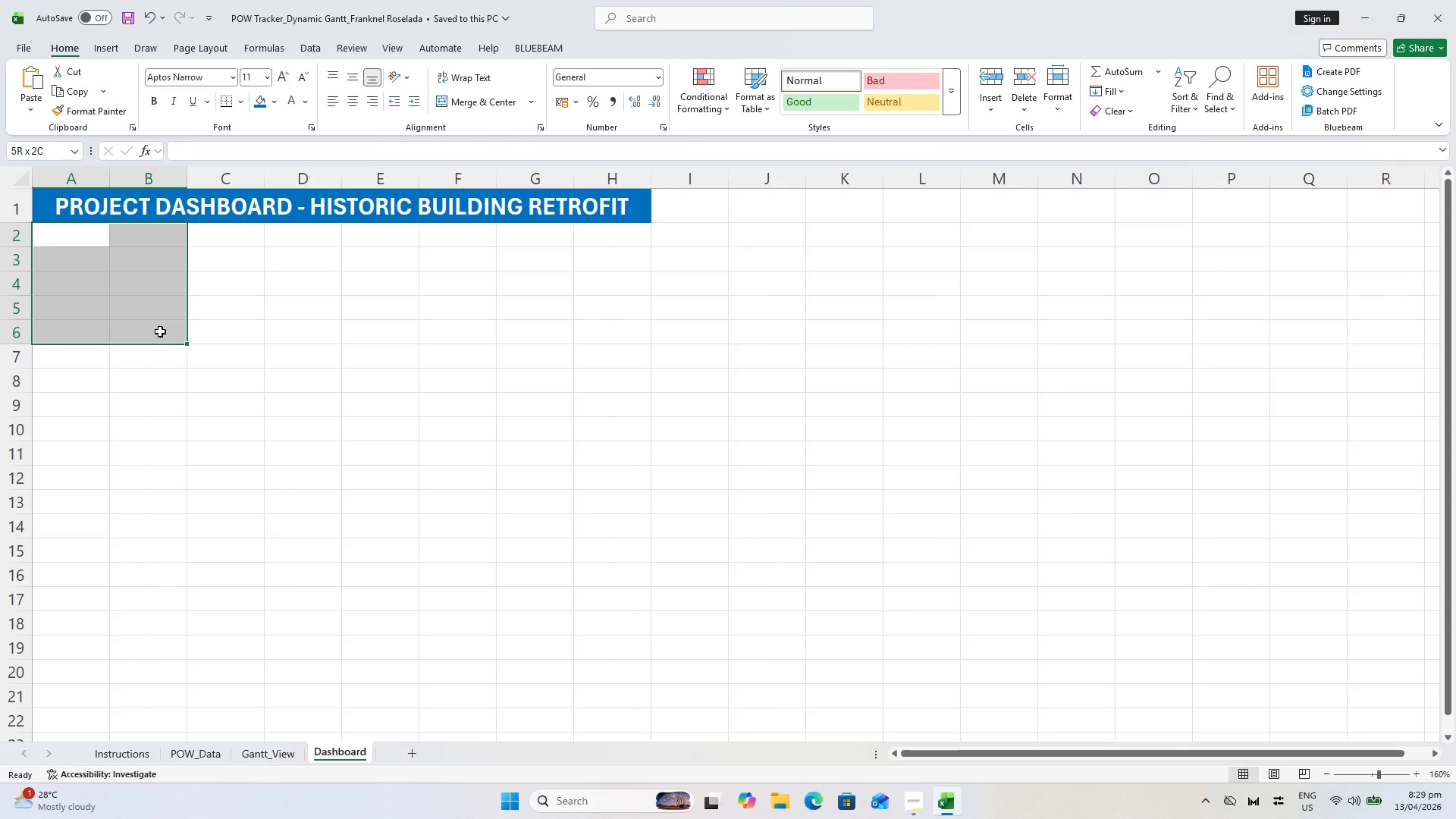 
key(Shift+ShiftLeft)
 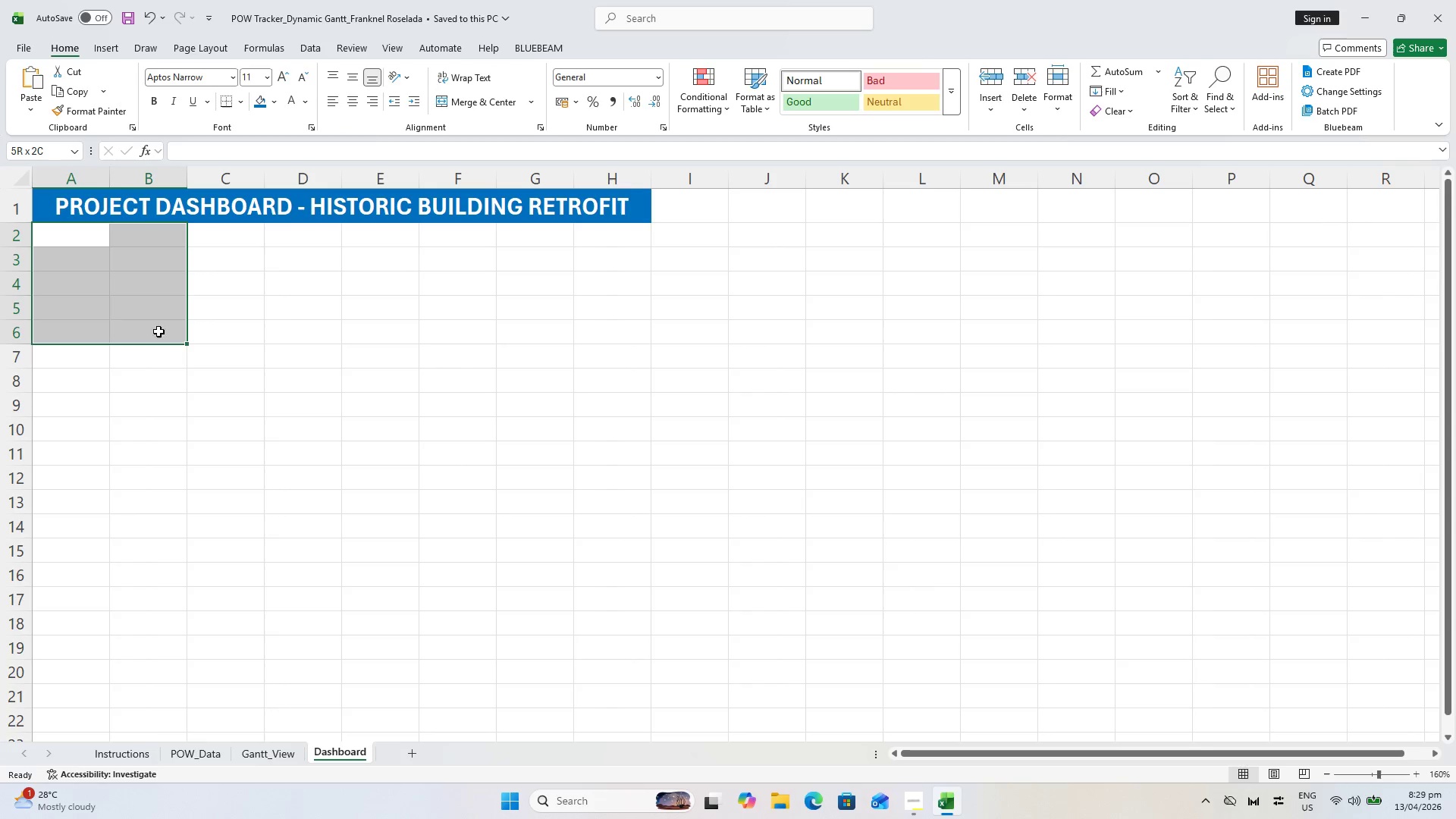 
key(Shift+ShiftLeft)
 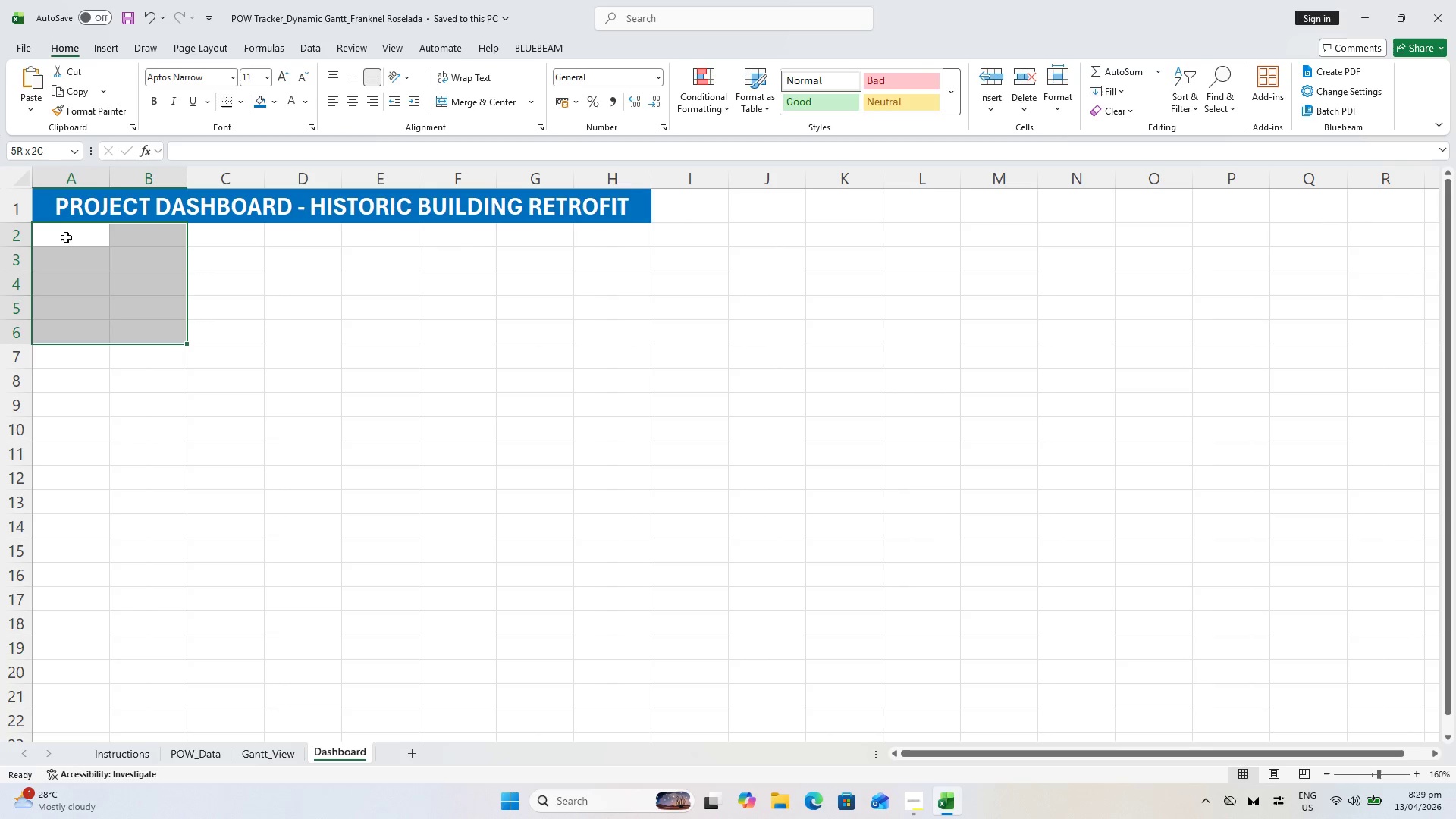 
left_click([65, 281])
 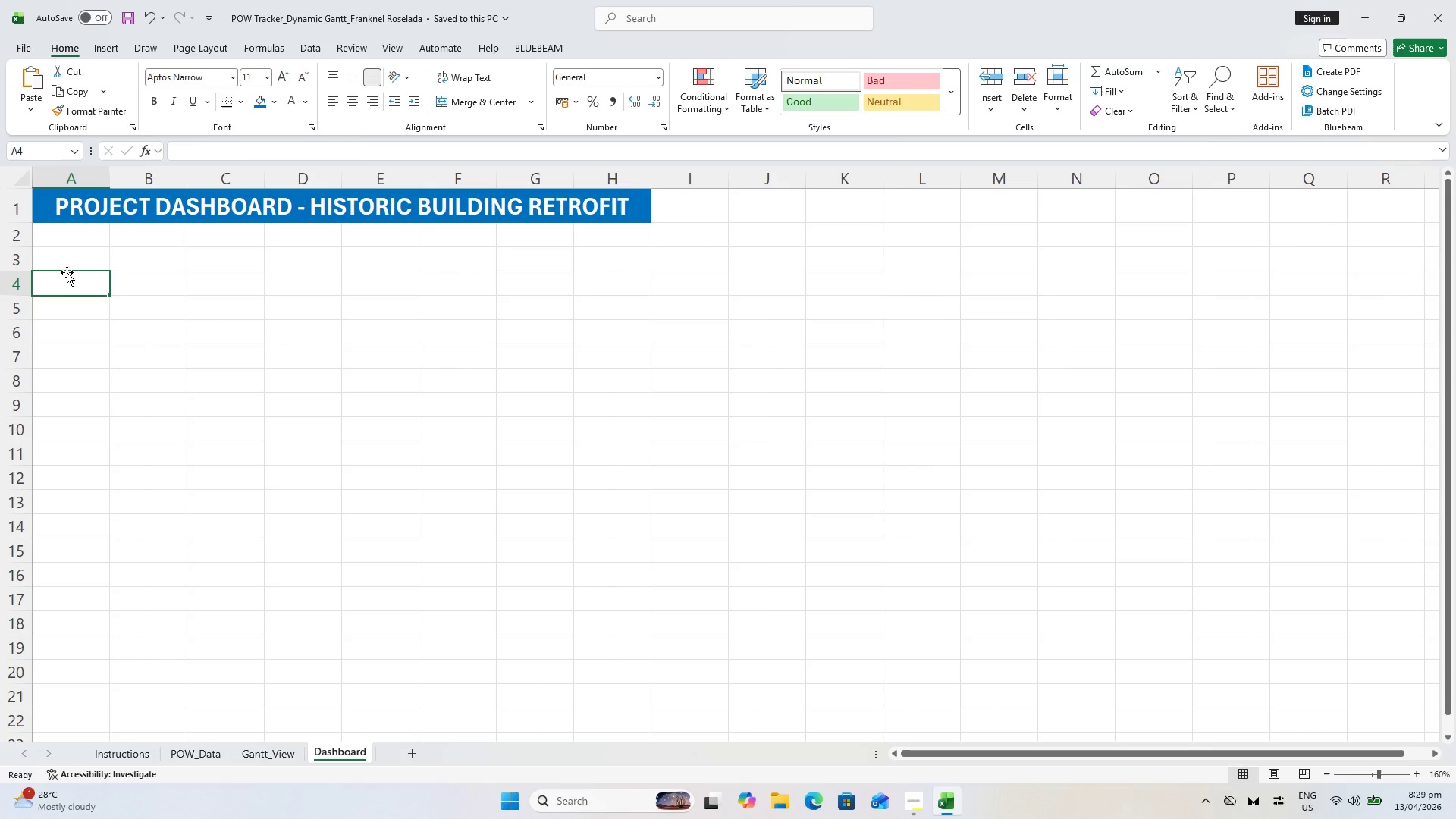 
left_click([68, 258])
 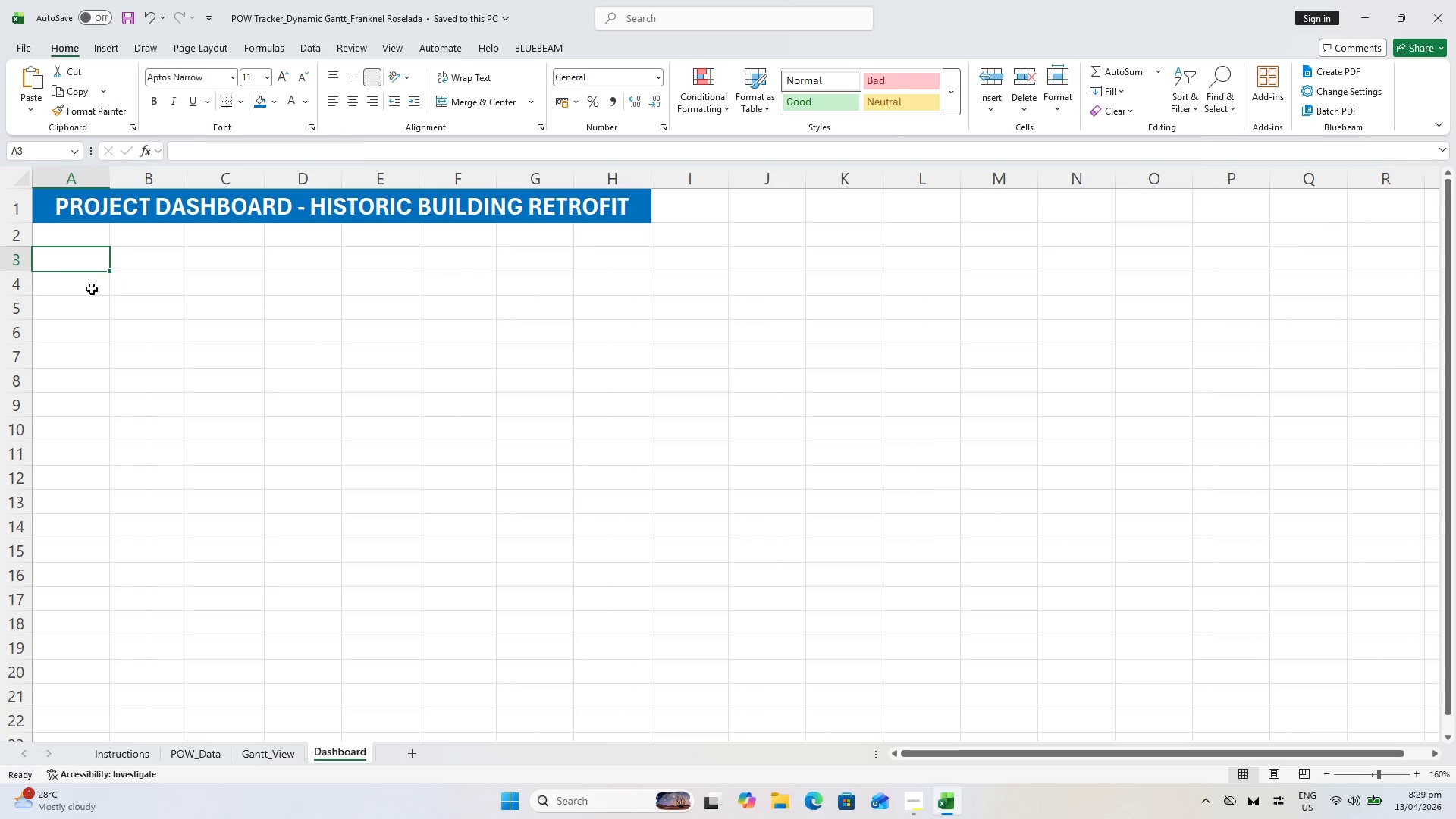 
hold_key(key=ShiftLeft, duration=0.89)
left_click([159, 328])
 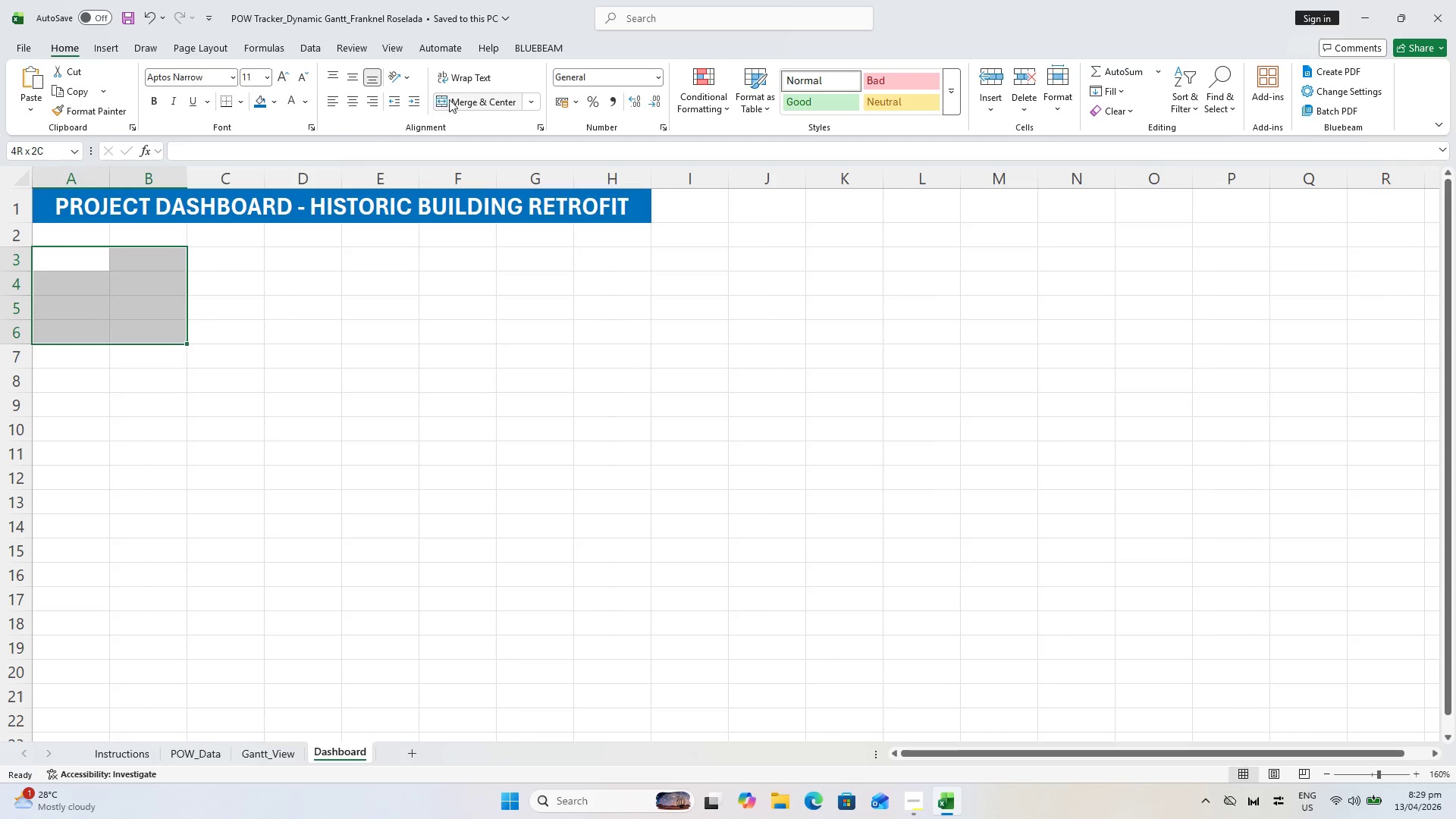 
double_click([294, 353])
 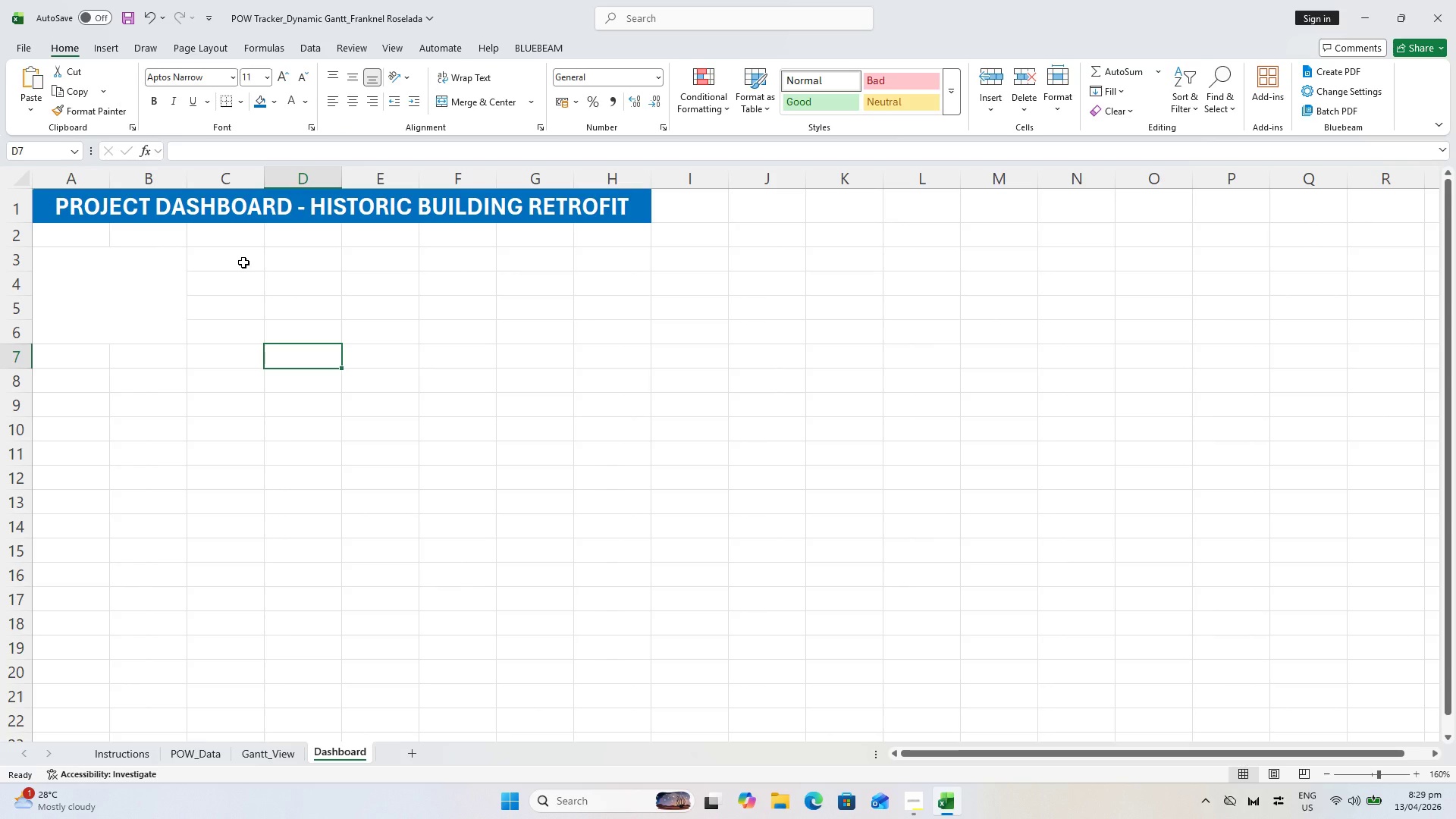 
wait(5.45)
 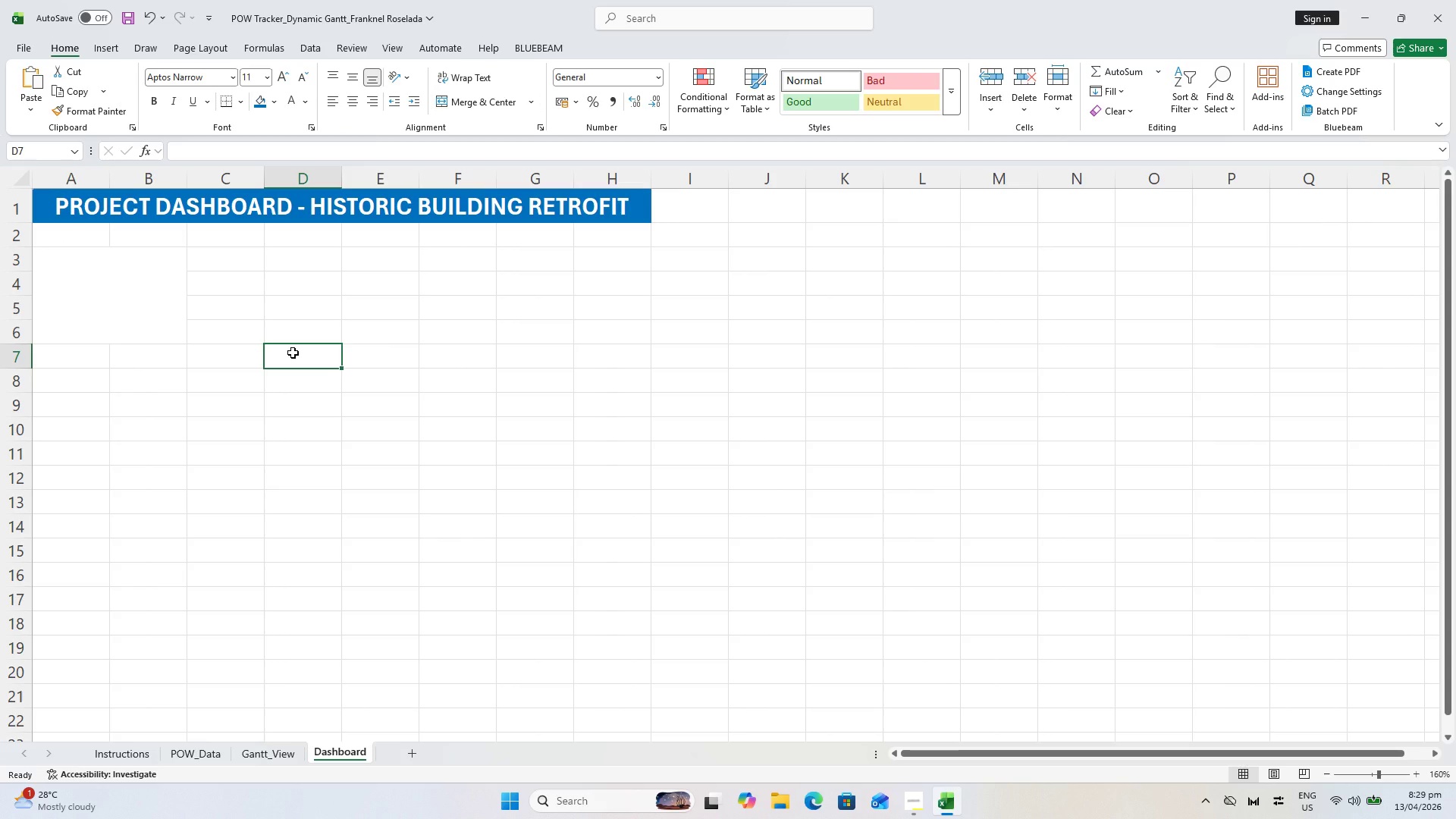 
left_click([297, 266])
 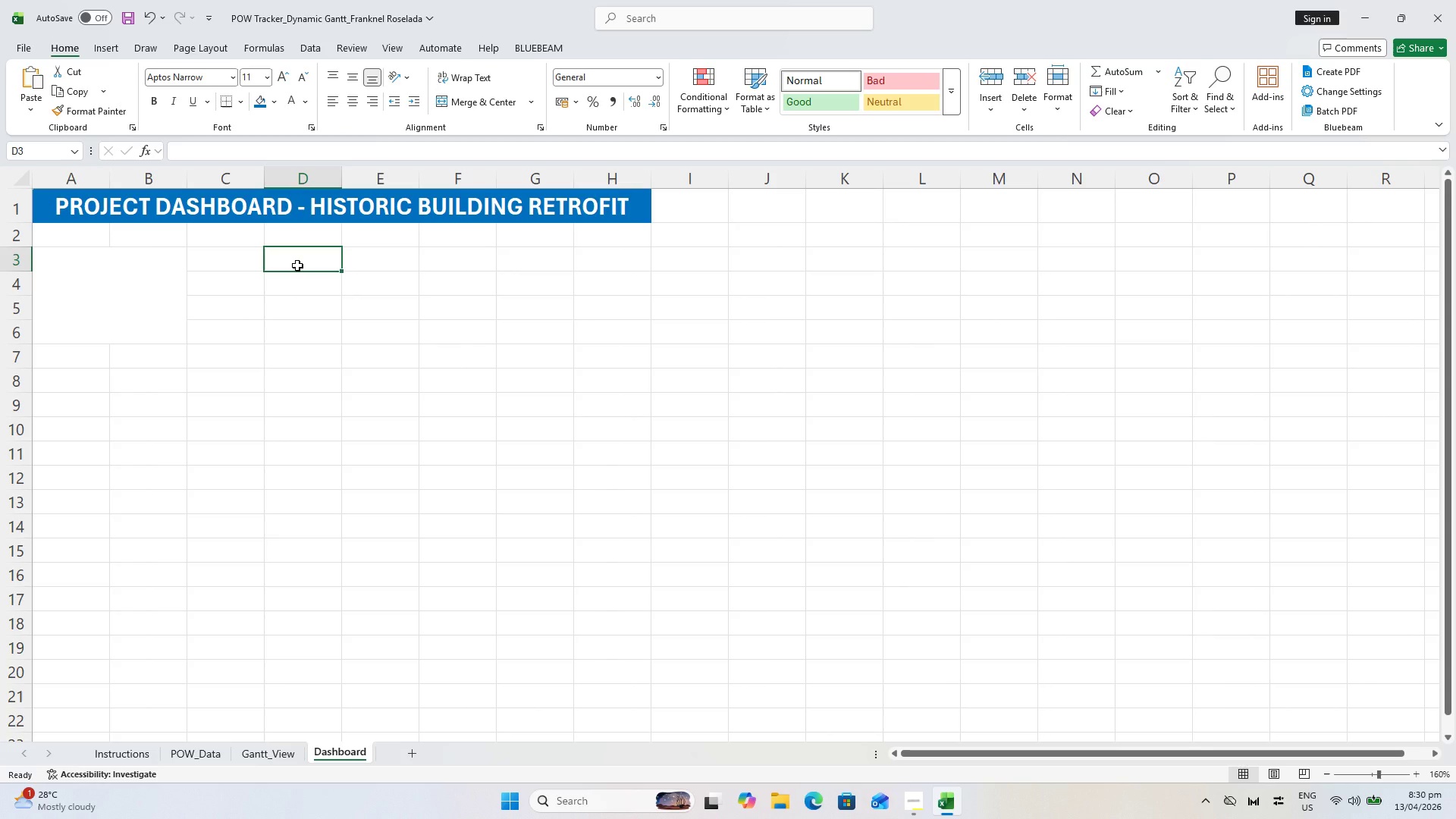 
wait(5.25)
 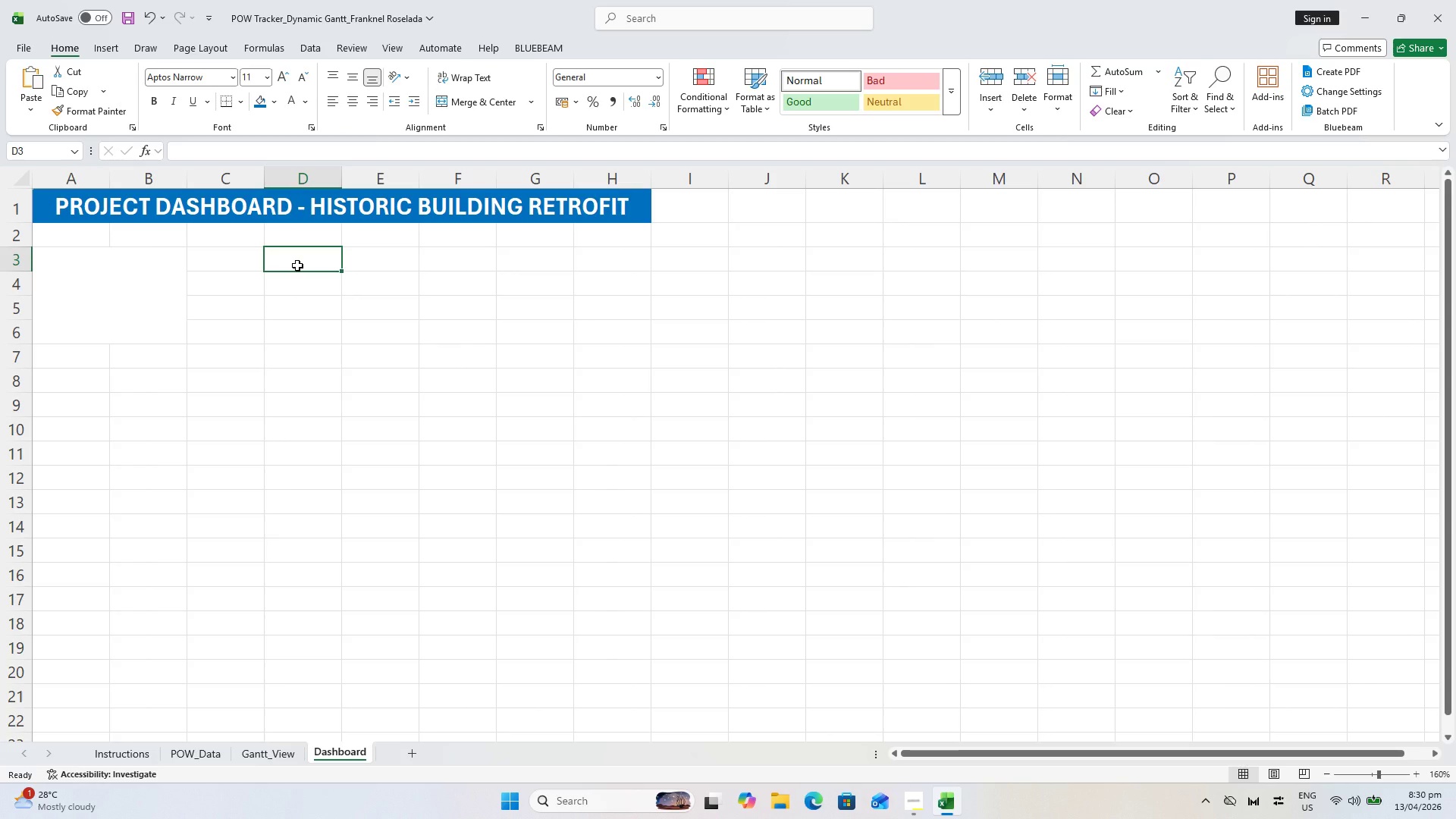 
hold_key(key=ShiftLeft, duration=0.42)
left_click([358, 324])
 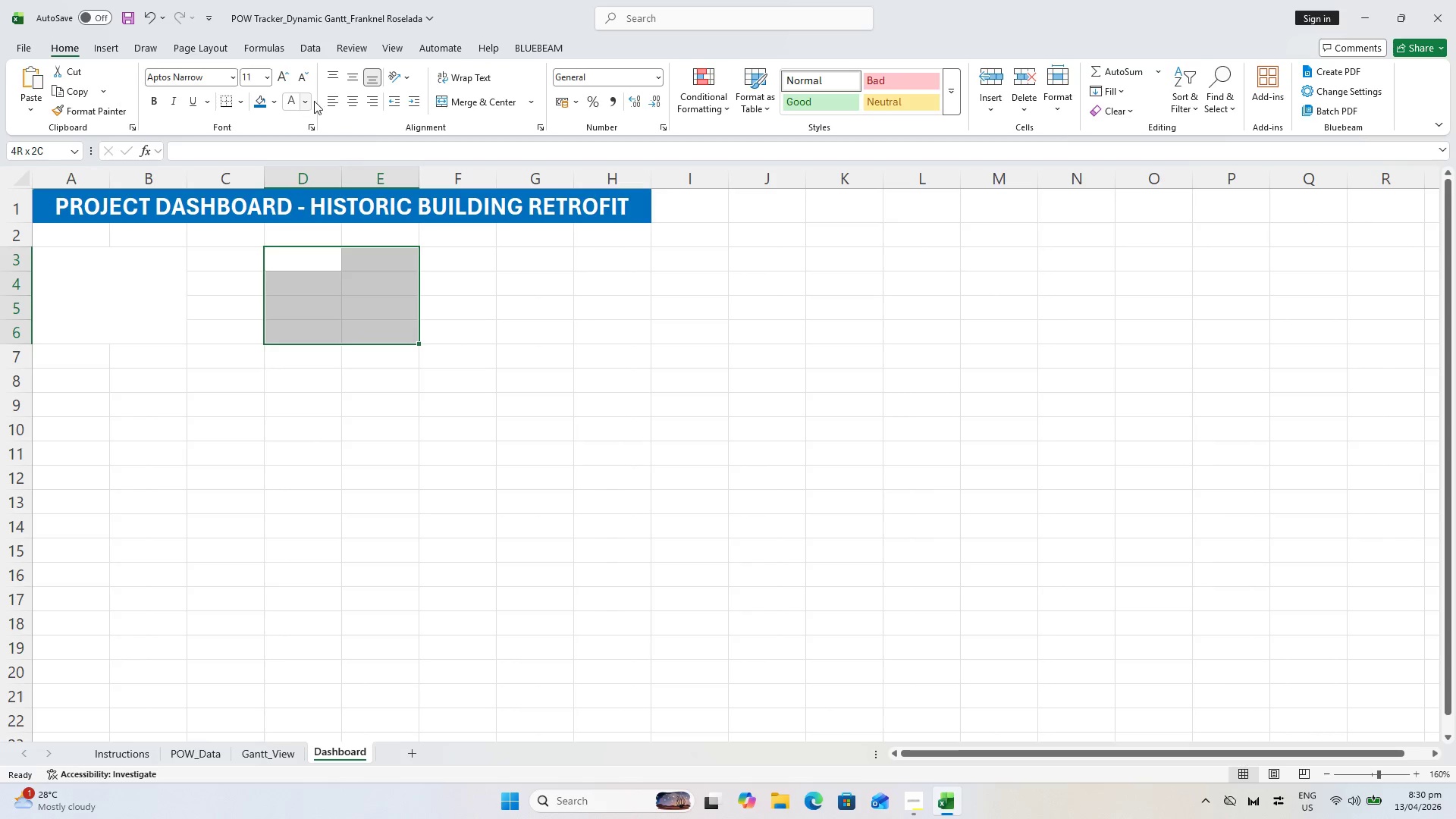 
left_click([447, 102])
 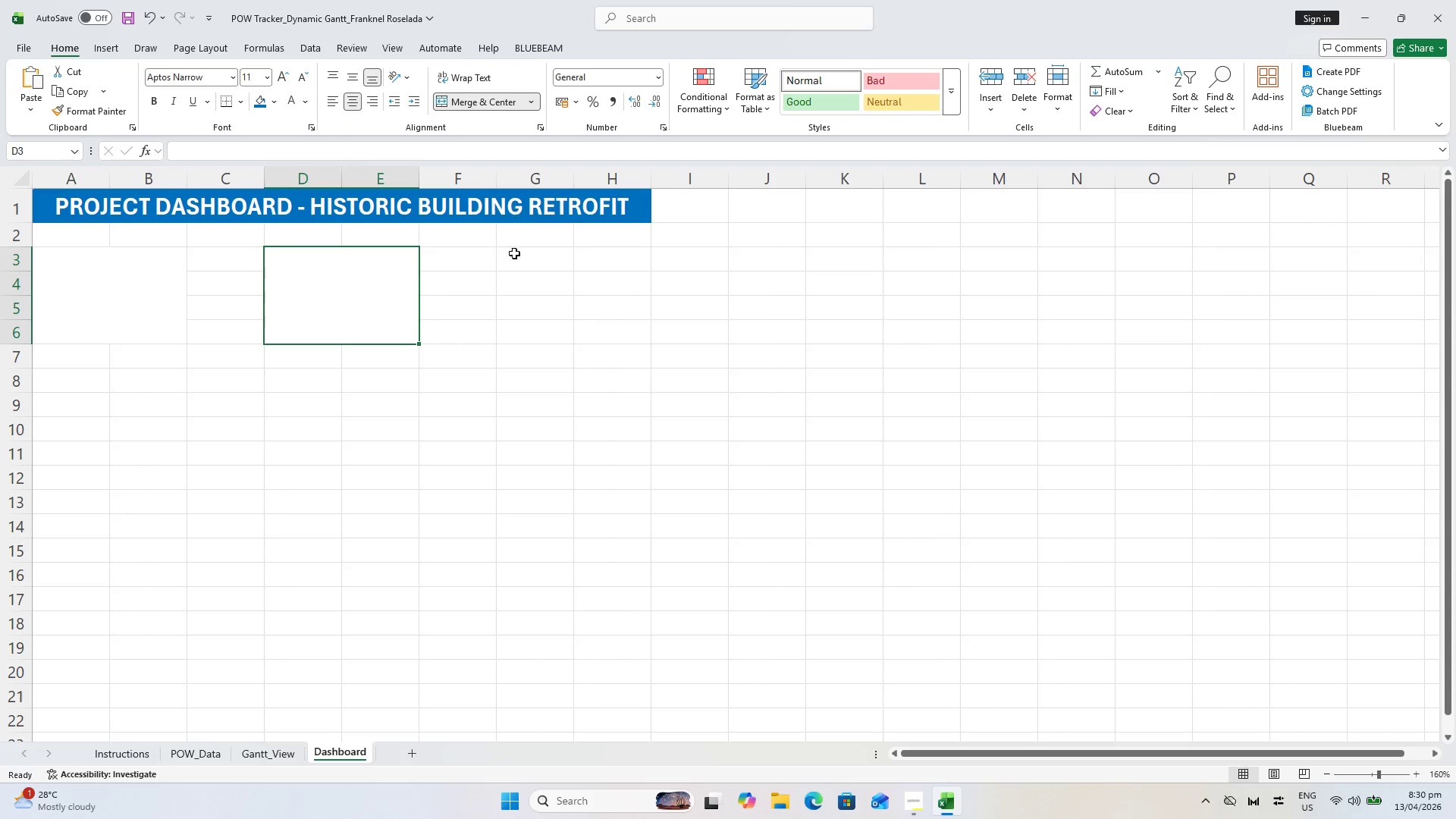 
left_click([509, 265])
 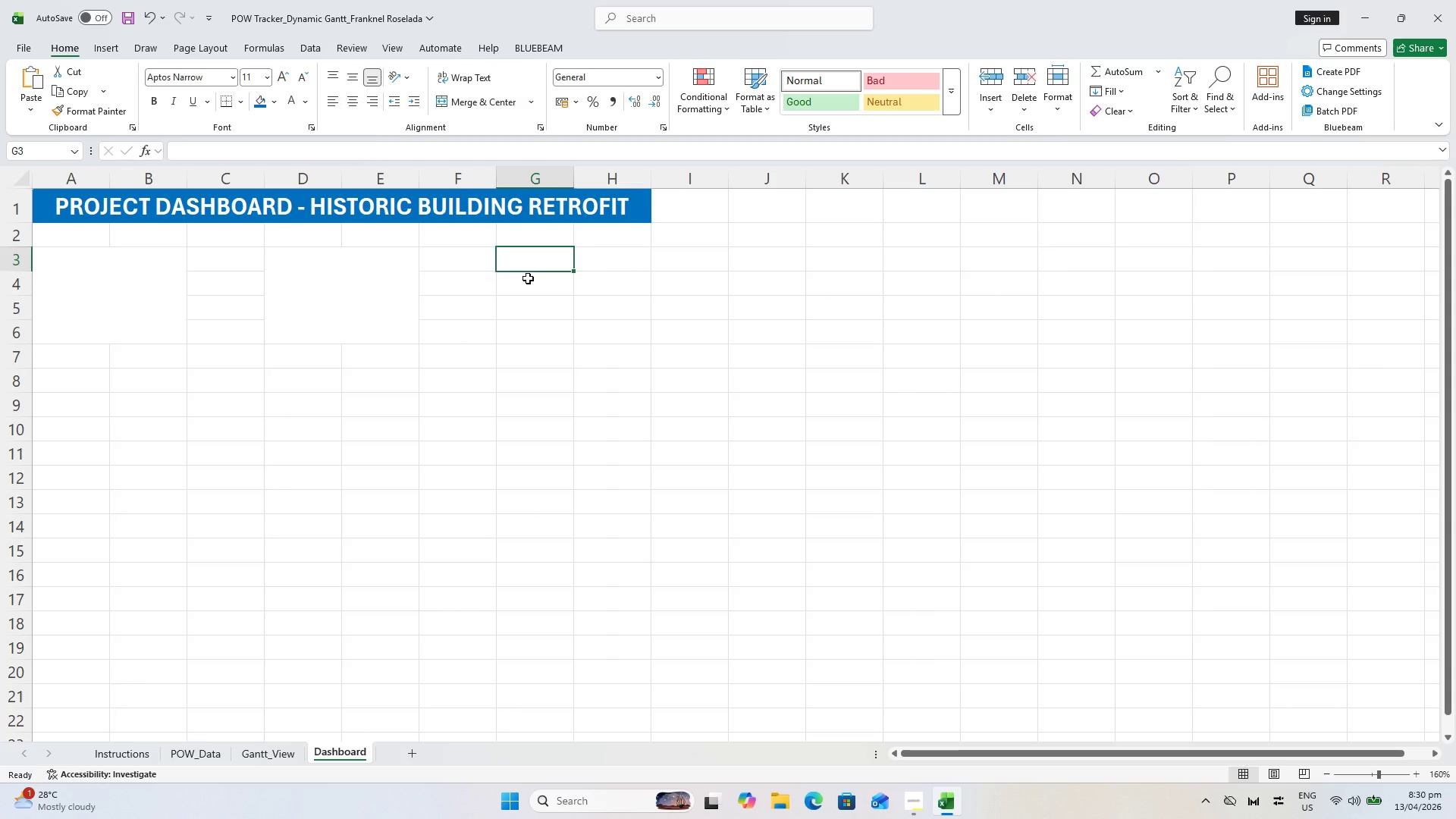 
hold_key(key=ShiftLeft, duration=0.56)
left_click([597, 341])
 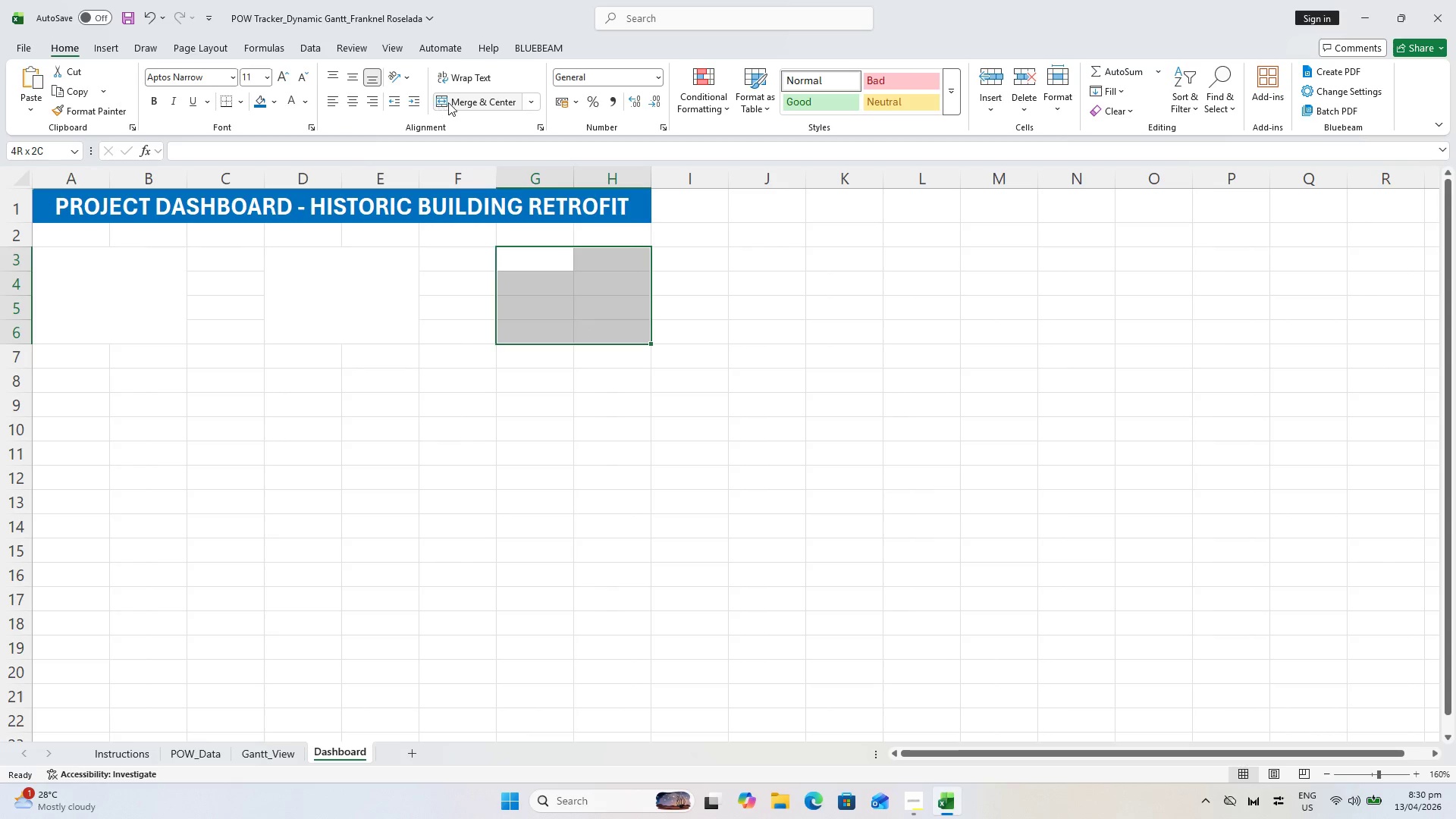 
double_click([363, 384])
 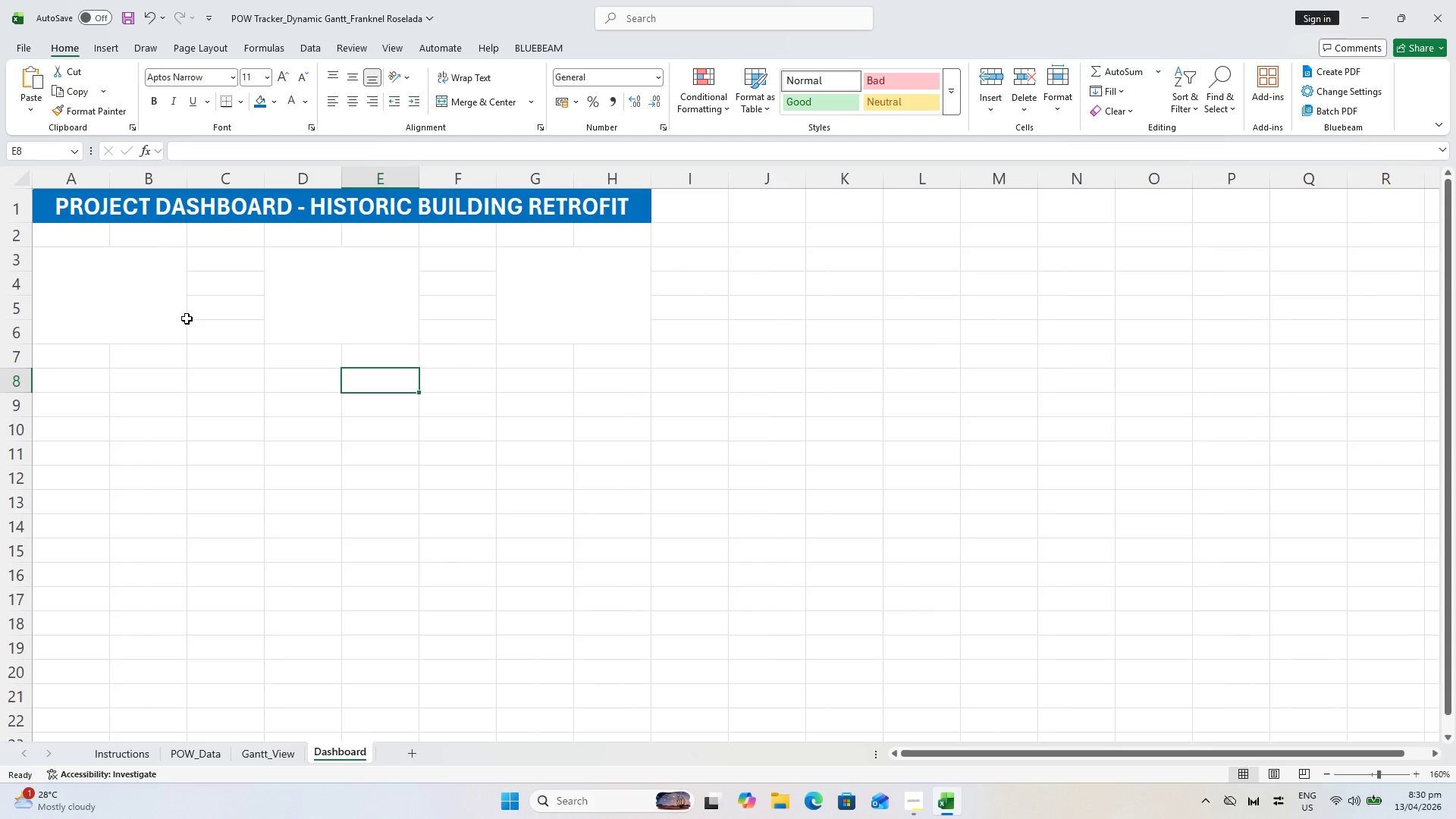 
key(Control+ControlLeft)
 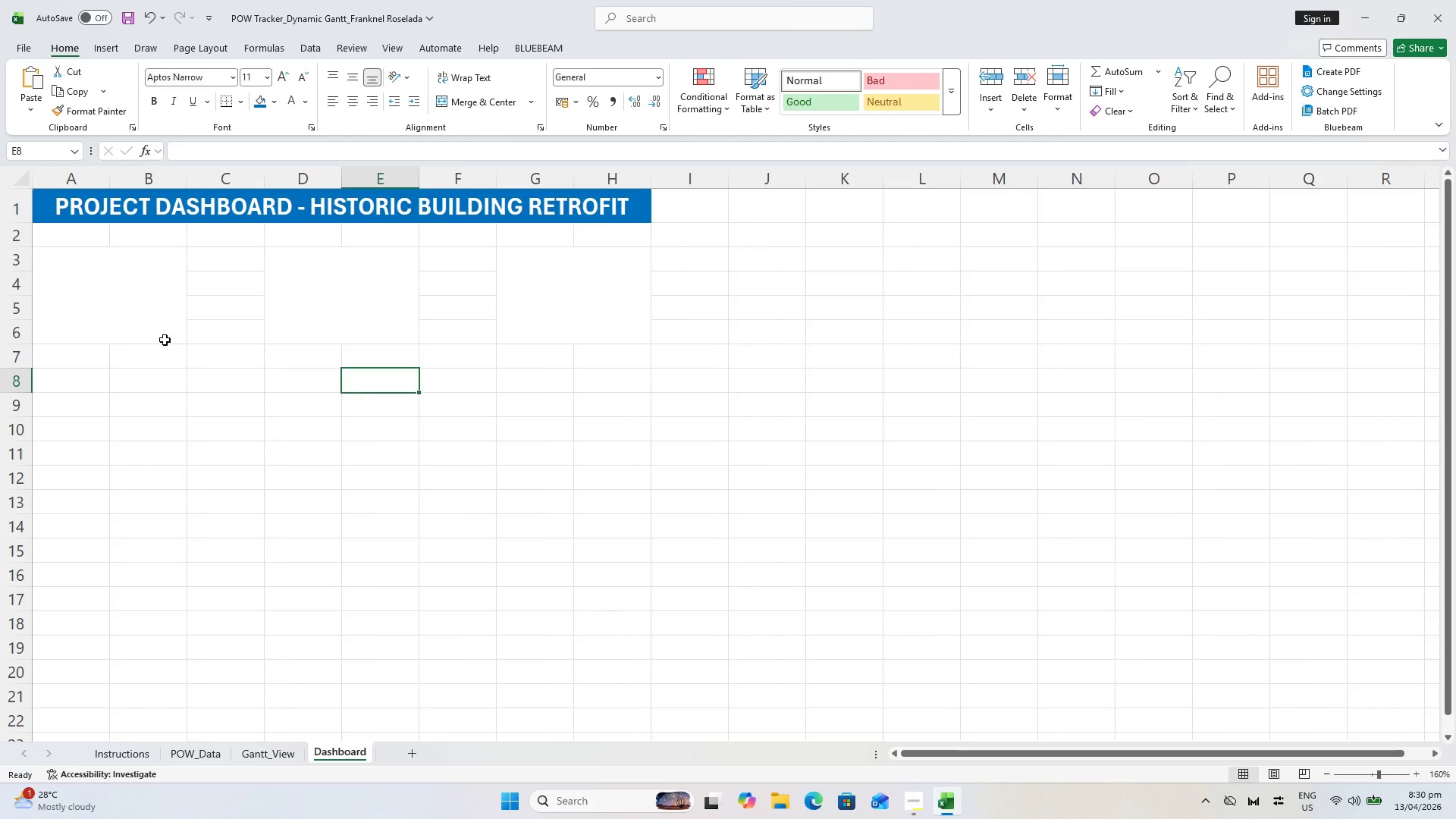 
scroll: coordinate [165, 340], scroll_direction: up, amount: 3.0
 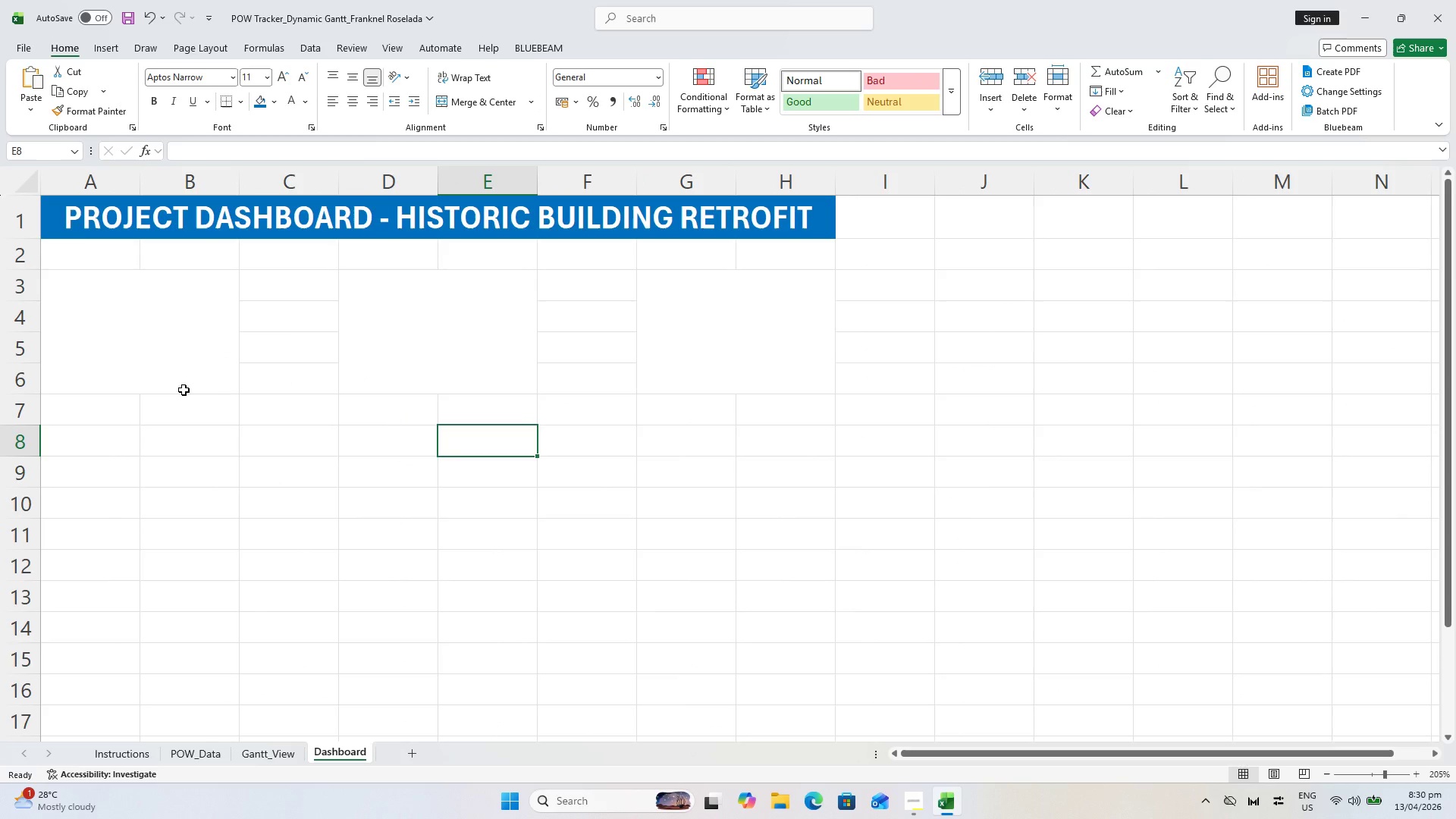 
key(Control+S)
 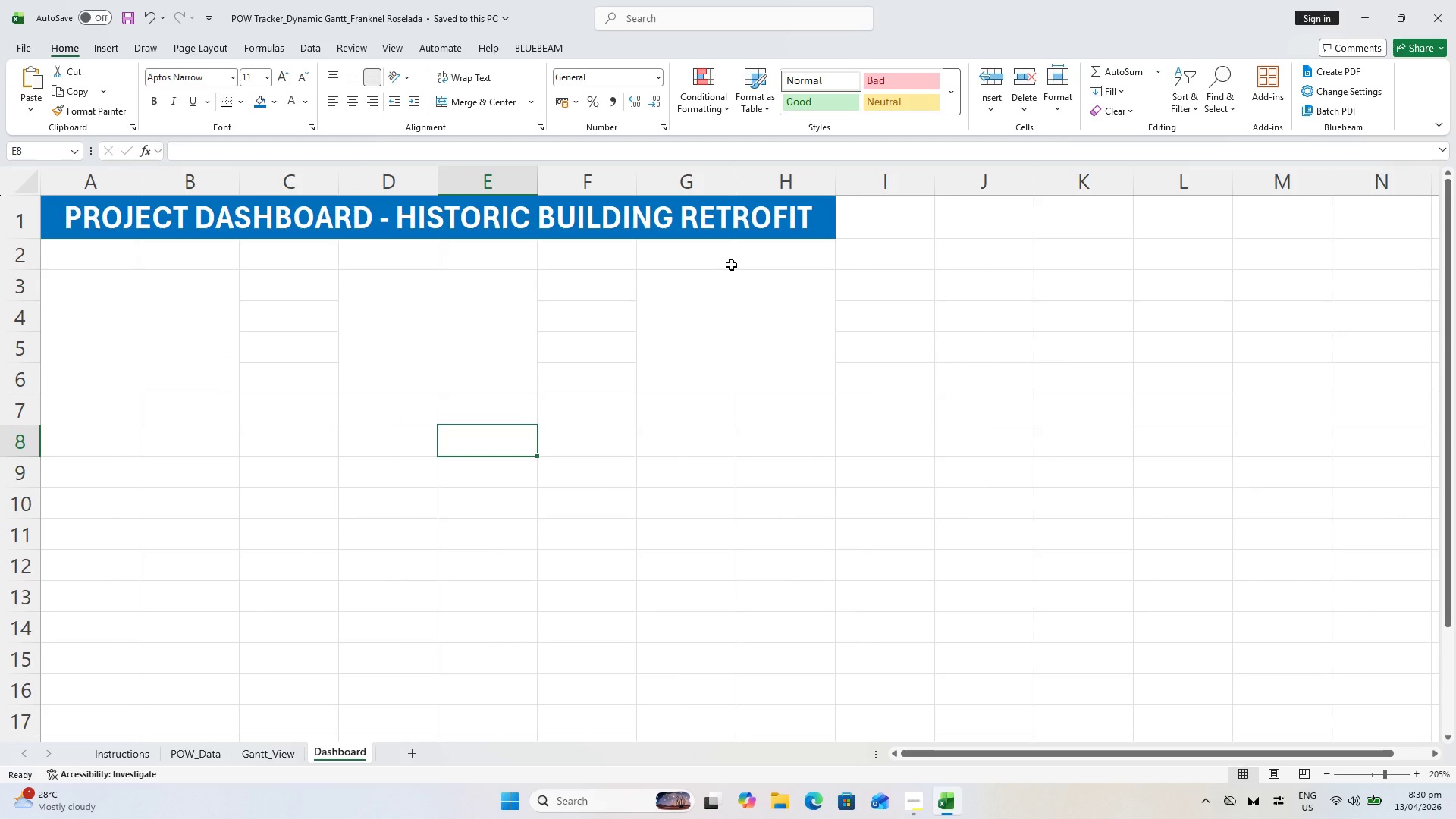 
wait(9.25)
 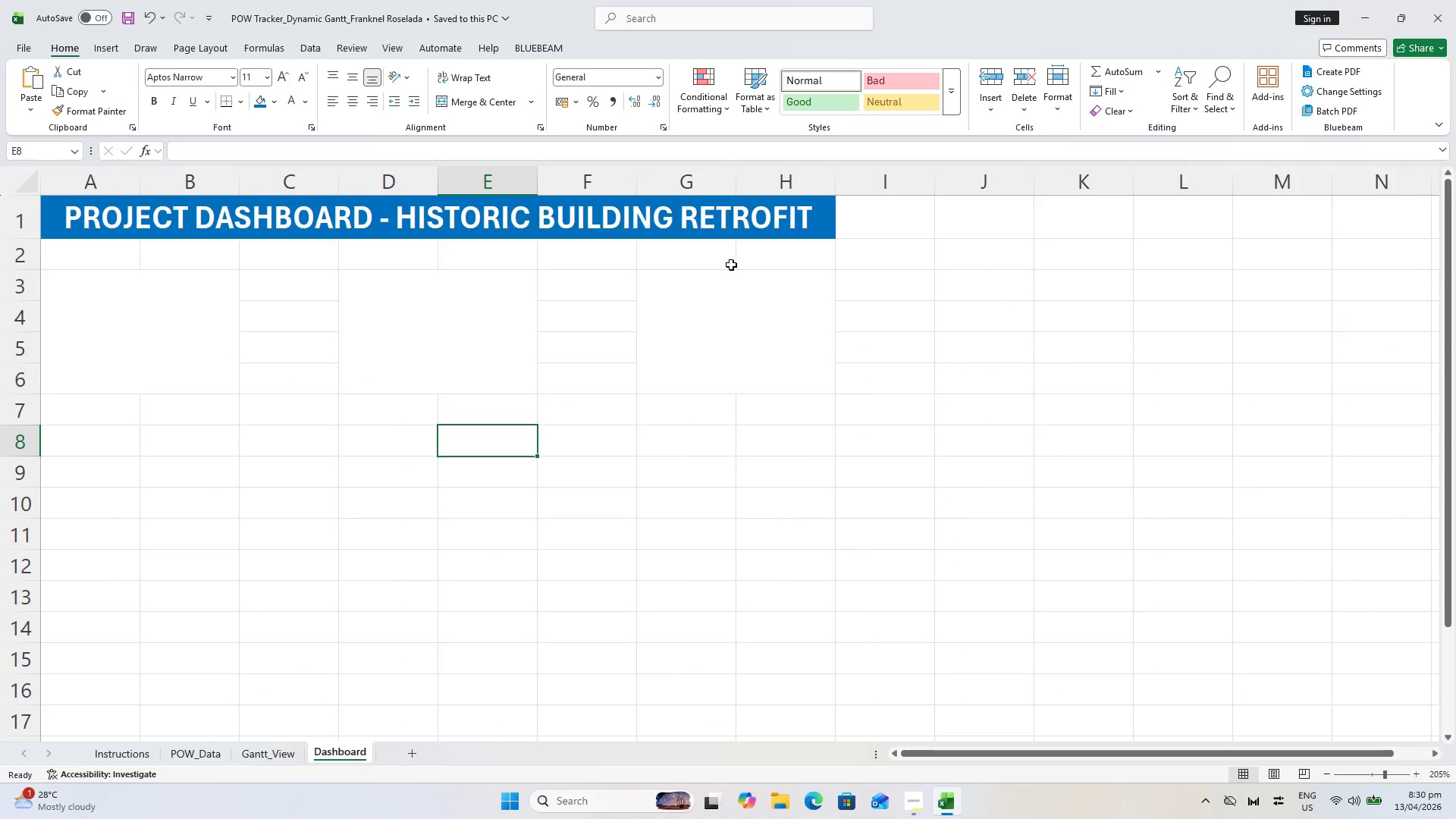 
hold_key(key=ShiftLeft, duration=0.81)
left_click([1081, 384])
 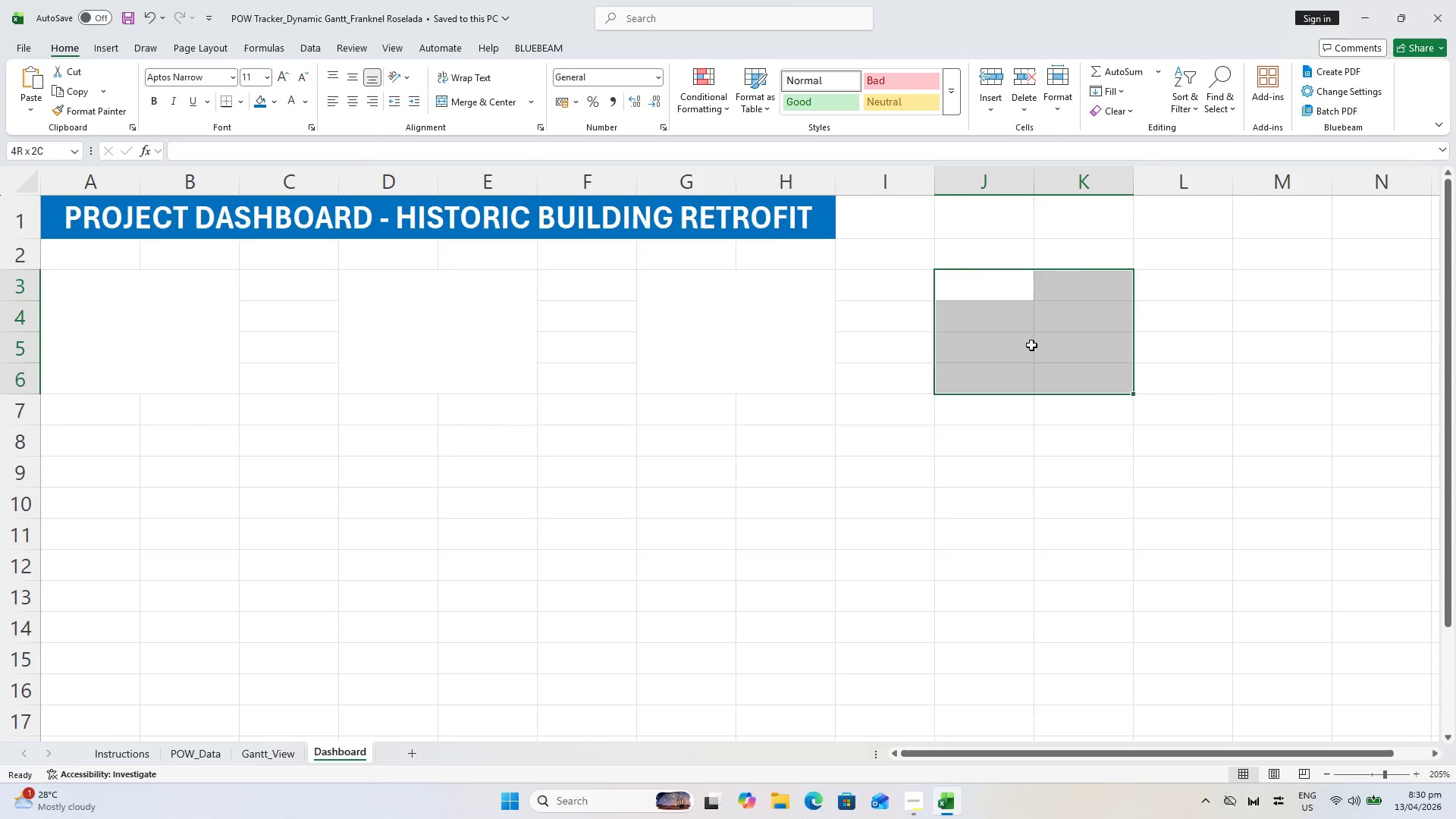 
hold_key(key=ShiftLeft, duration=27.28)
left_click([458, 97])
 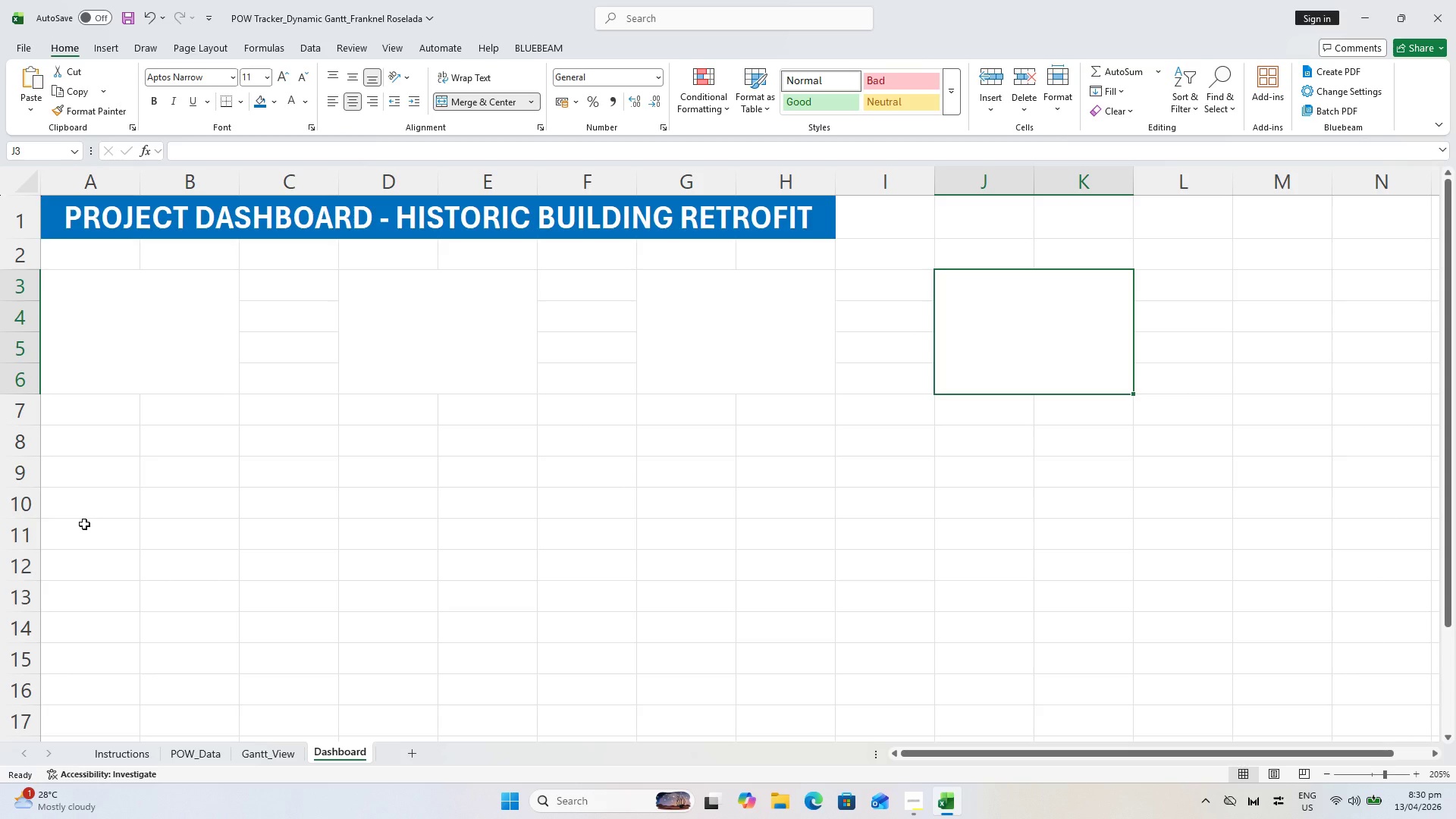 
double_click([87, 463])
 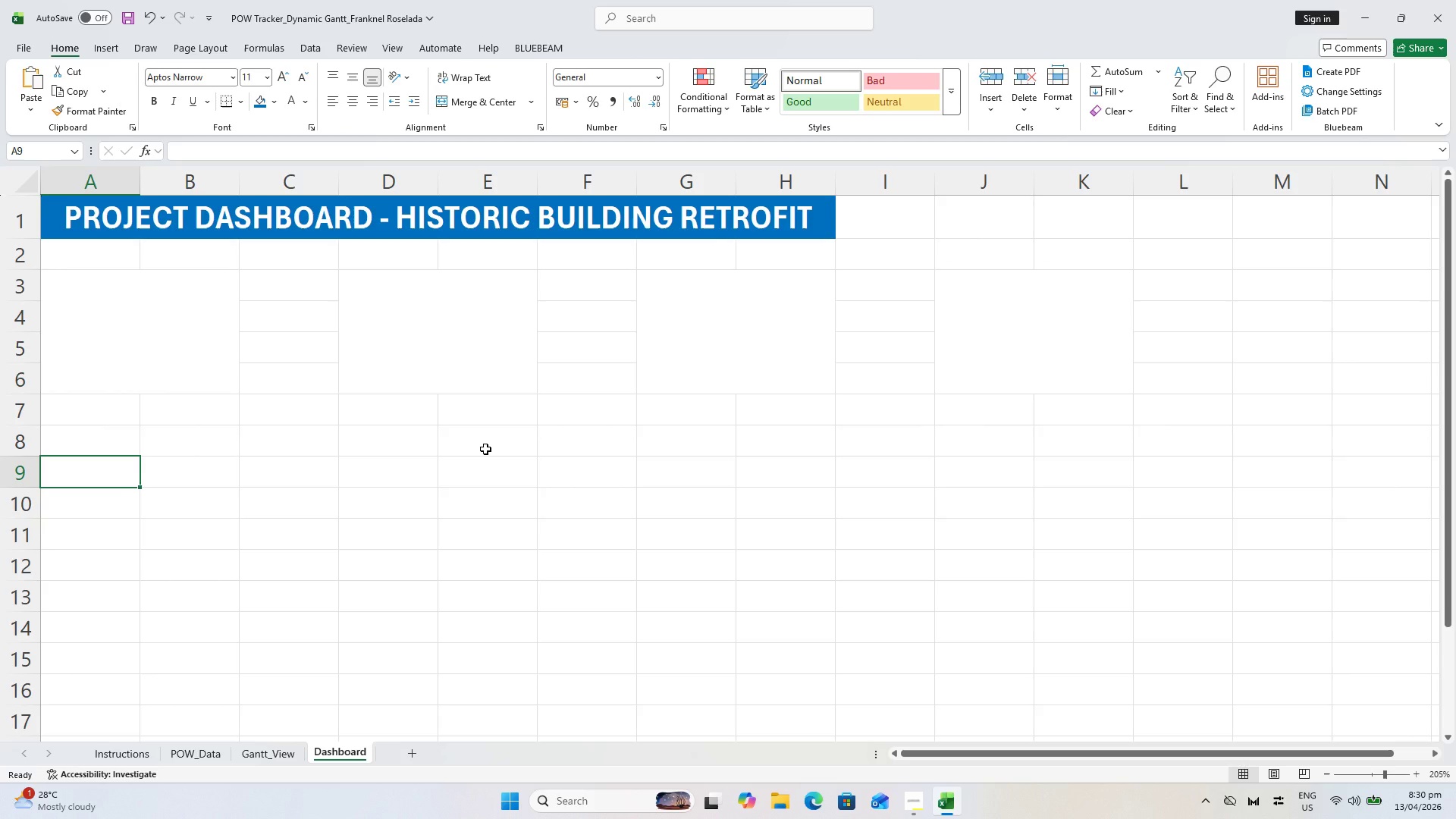 
scroll: coordinate [466, 628], scroll_direction: down, amount: 1.0
 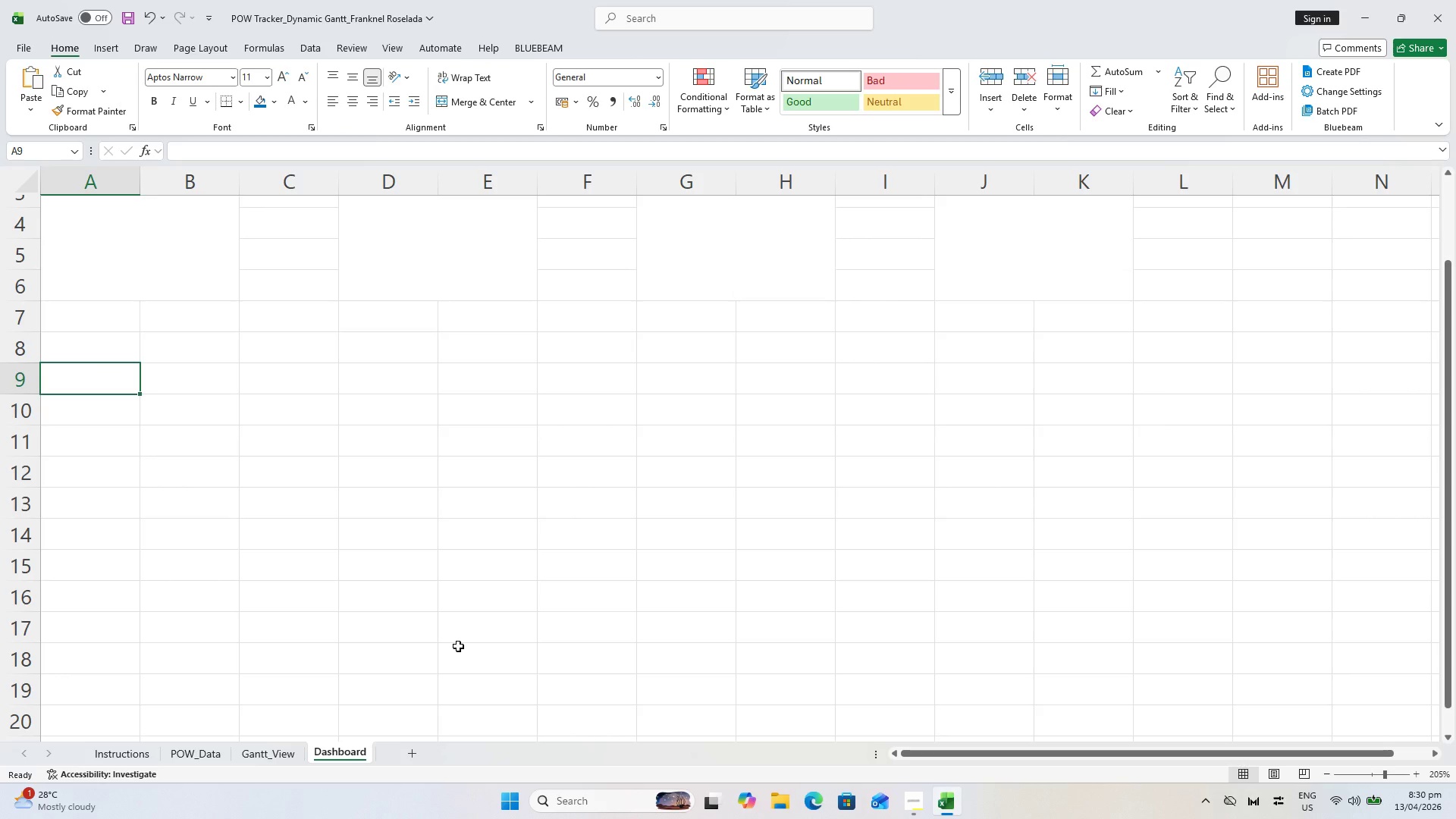 
hold_key(key=ShiftLeft, duration=1.31)
left_click([459, 648])
 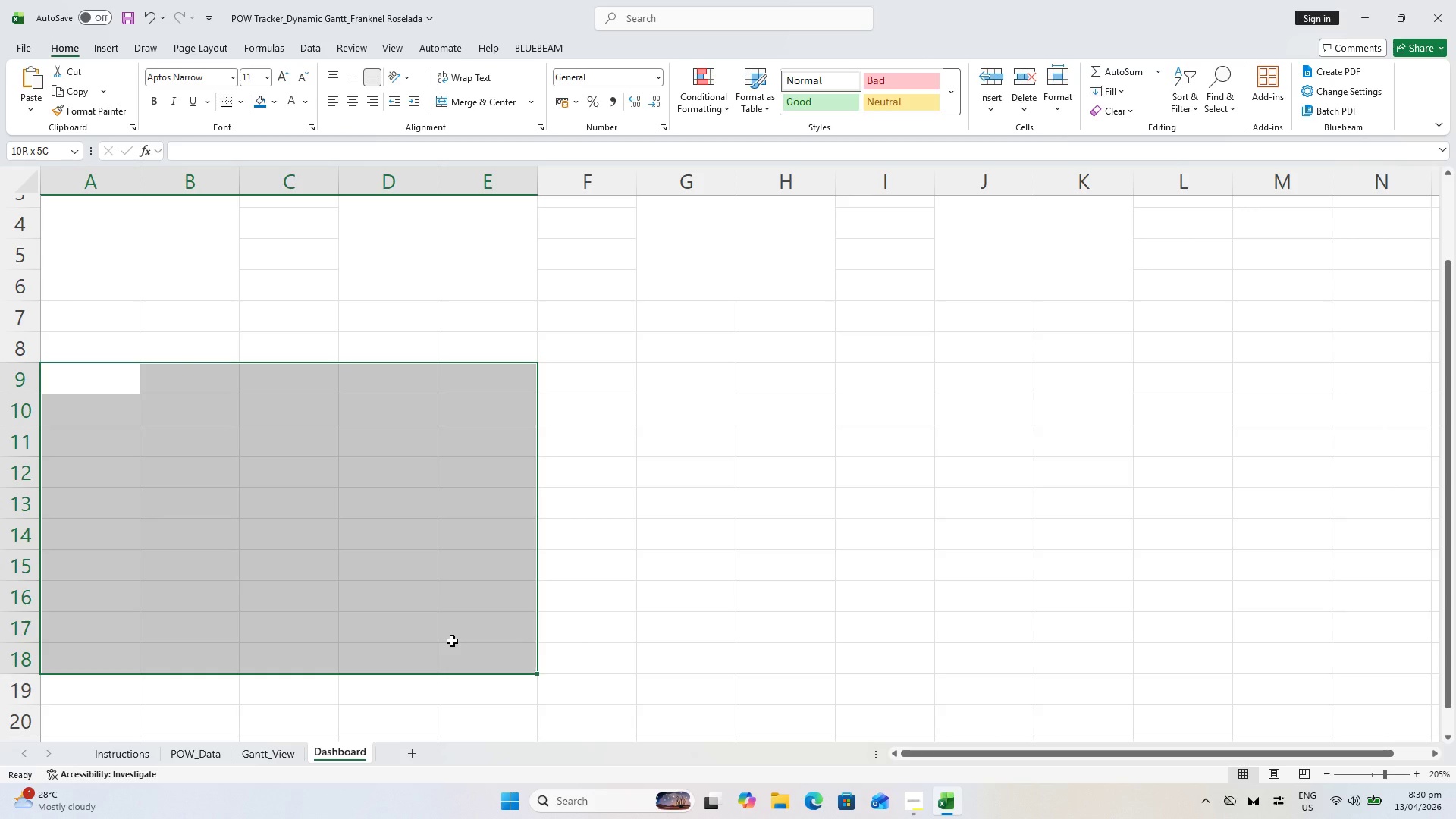 
wait(8.89)
 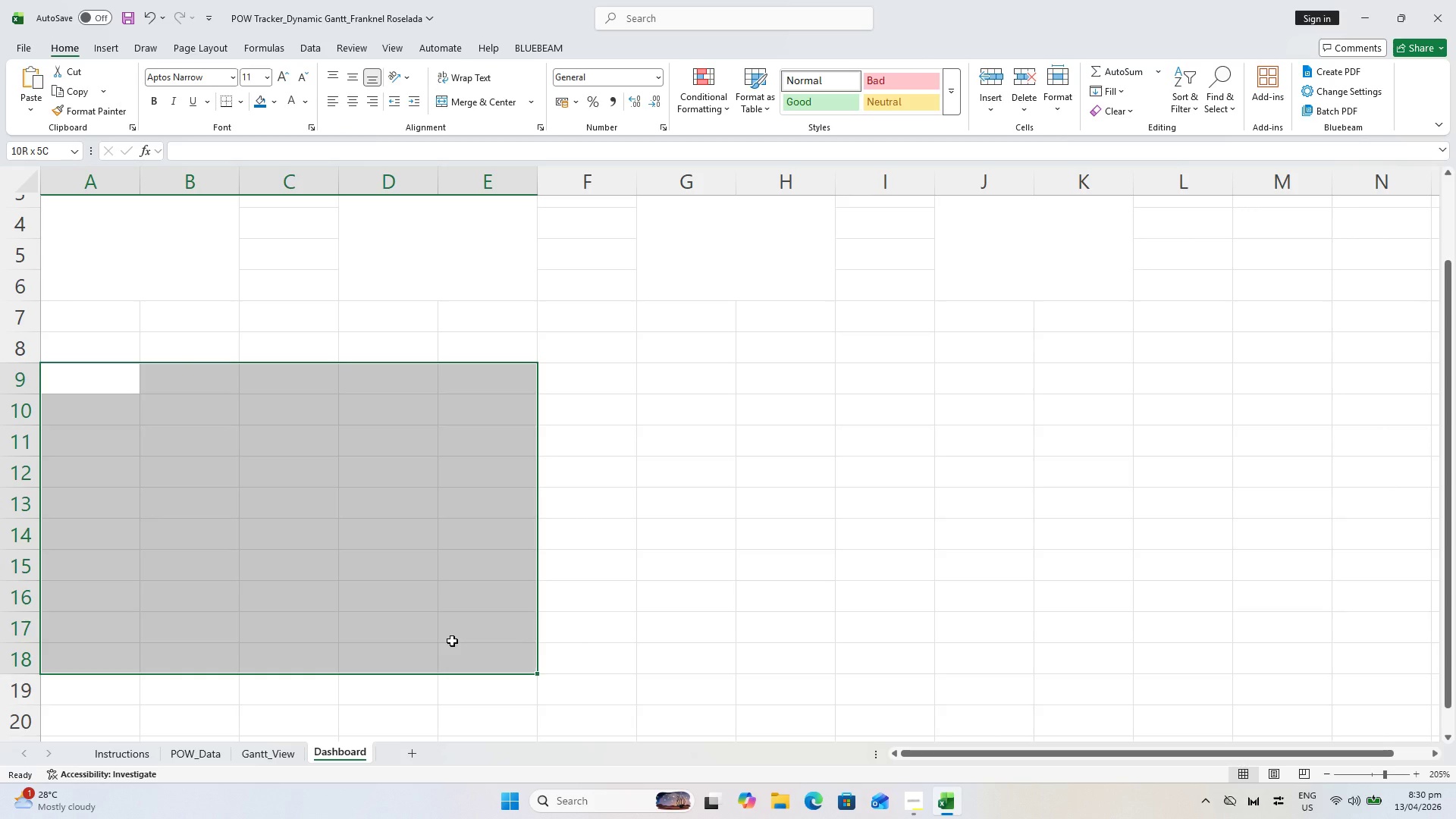 
left_click([480, 108])
 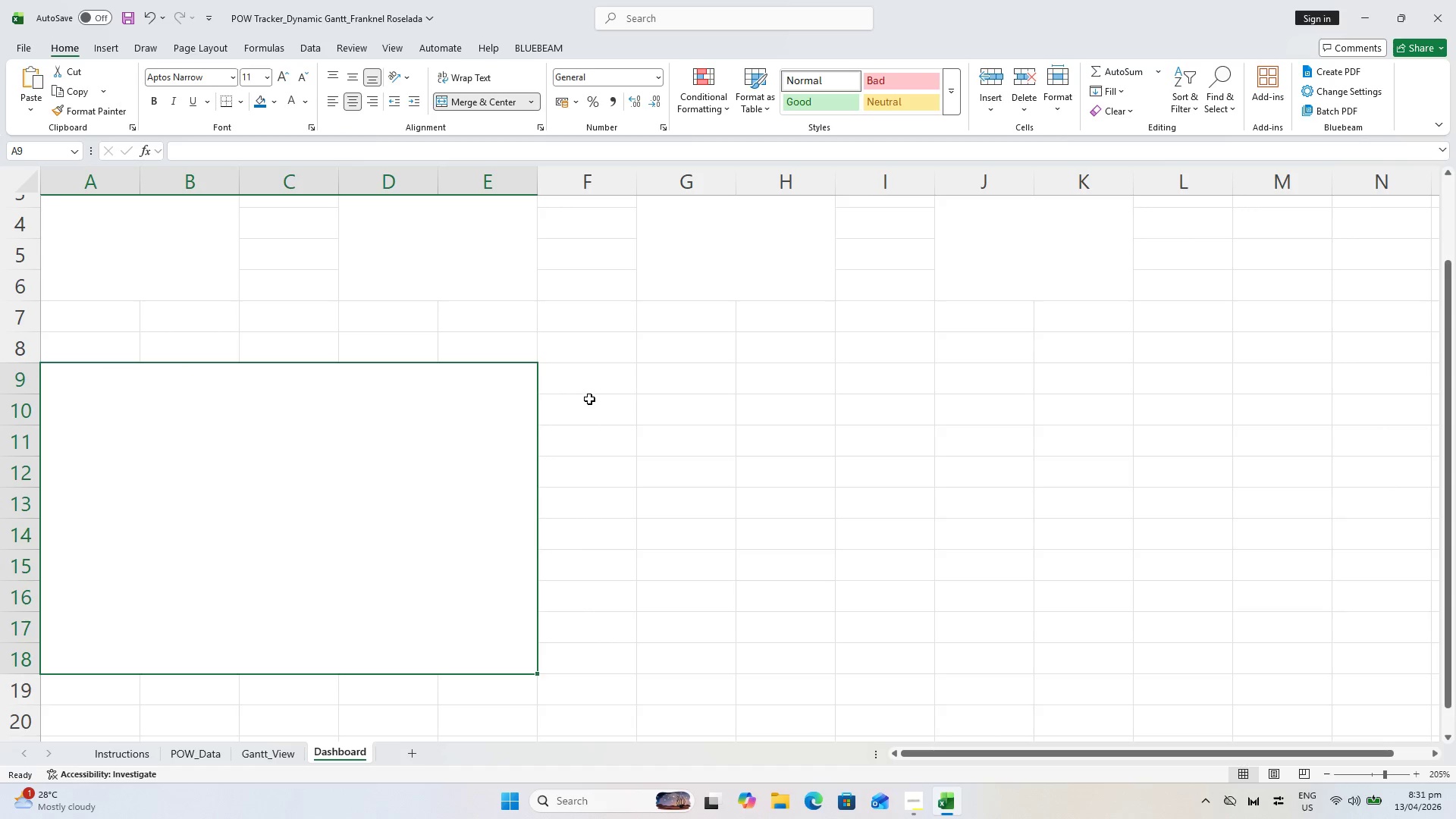 
left_click([678, 372])
 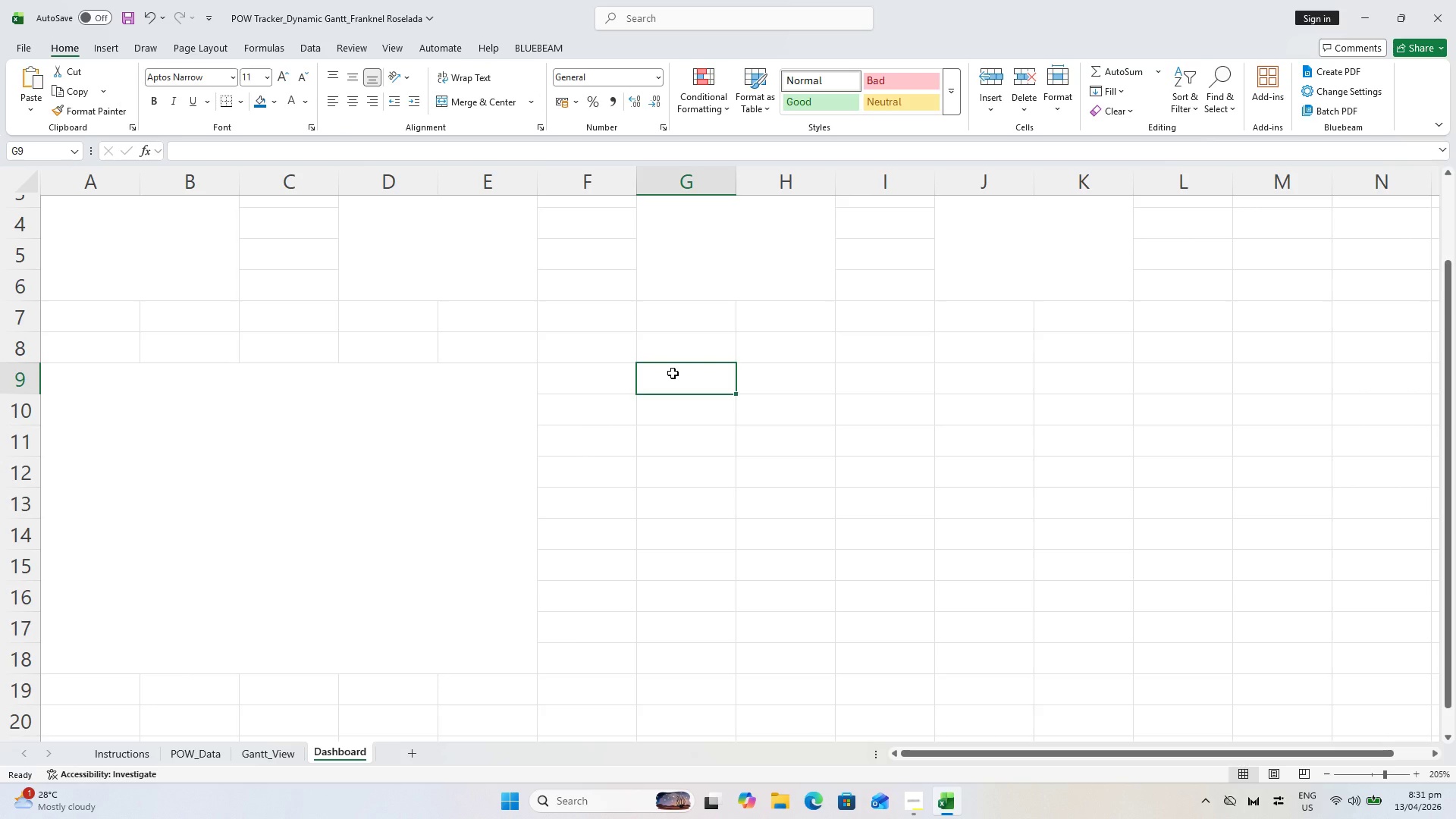 
hold_key(key=ShiftLeft, duration=1.2)
left_click([1090, 666])
 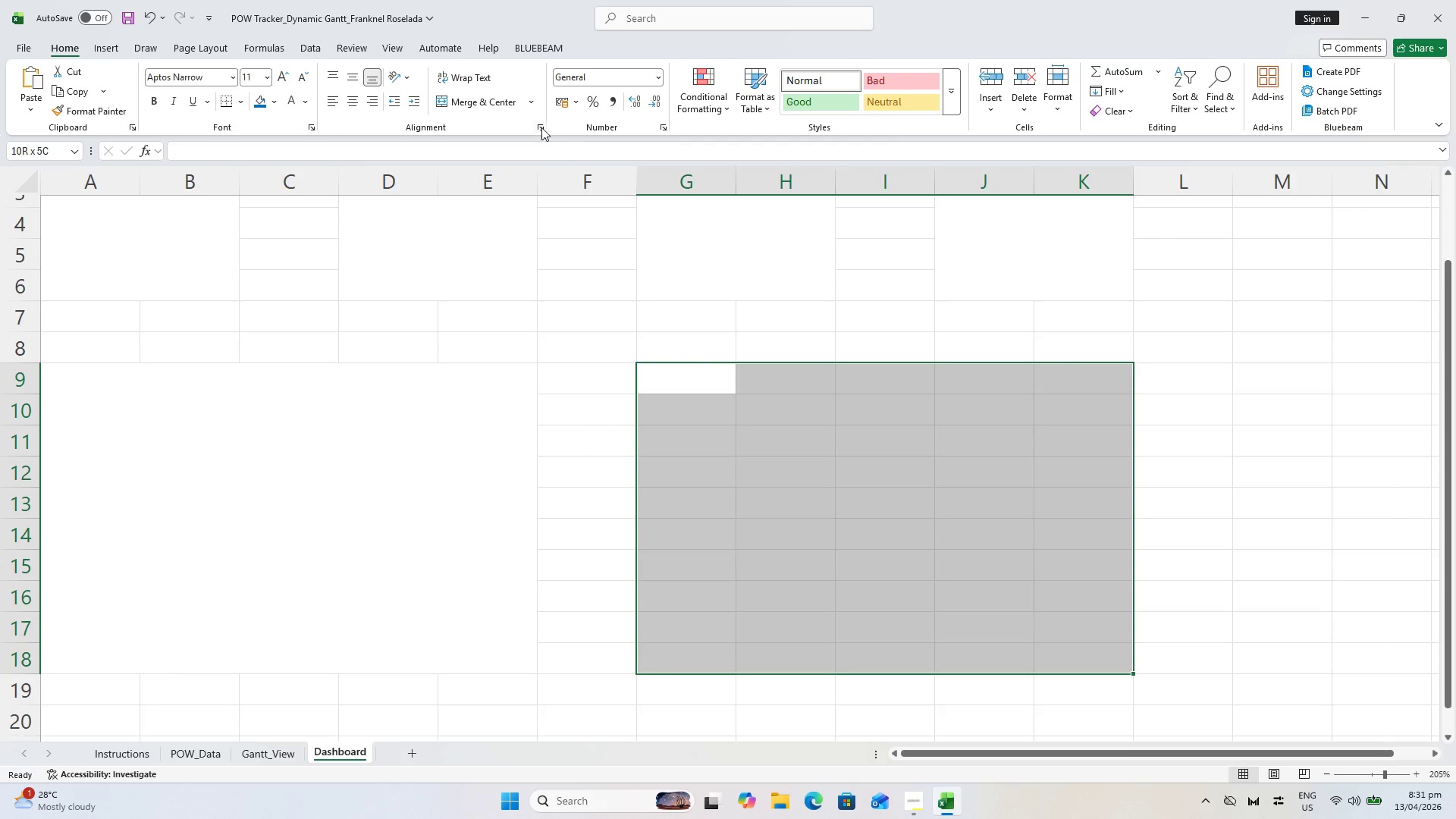 
left_click([475, 102])
 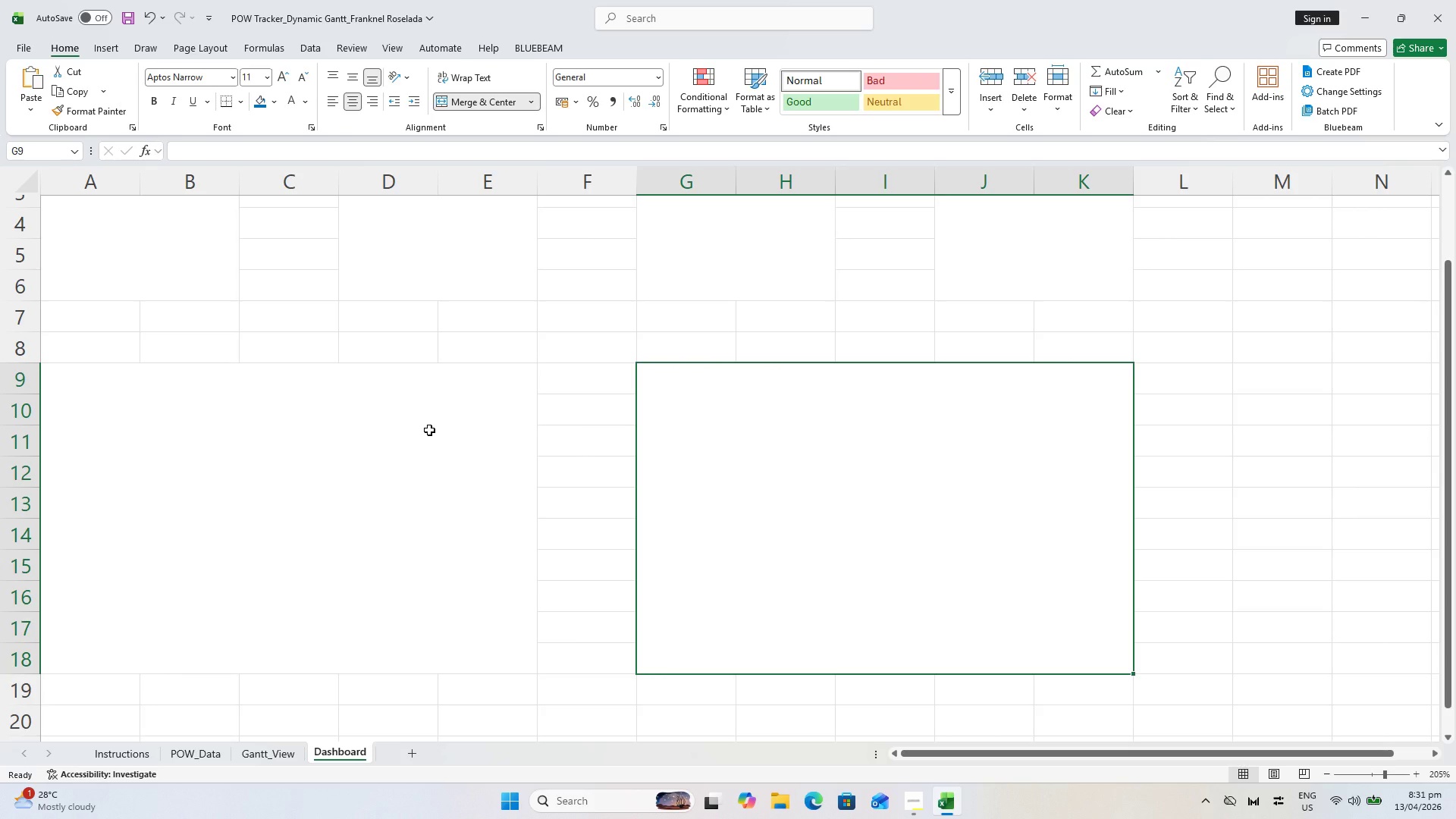 
wait(5.06)
 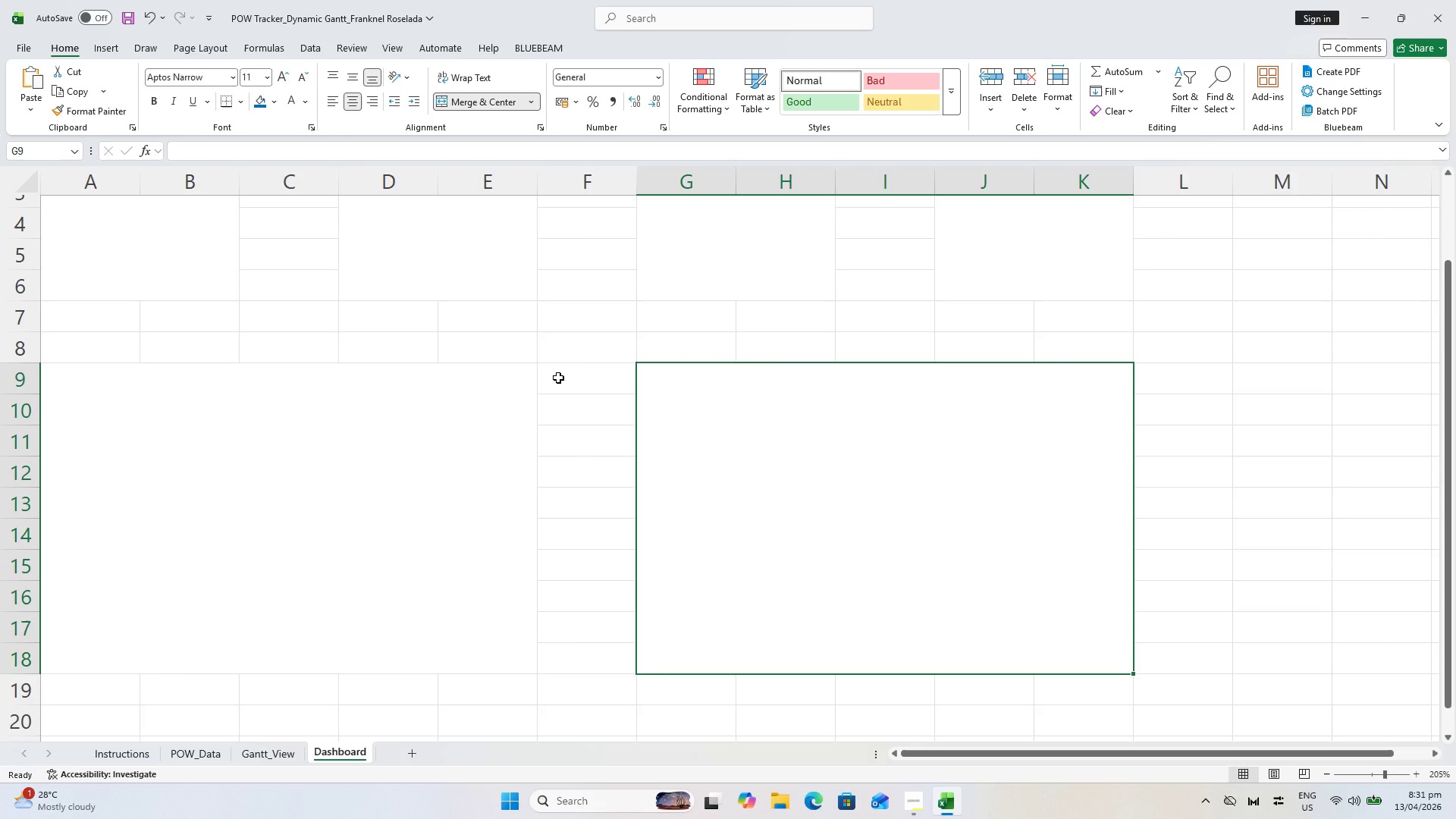 
scroll: coordinate [328, 557], scroll_direction: down, amount: 2.0
 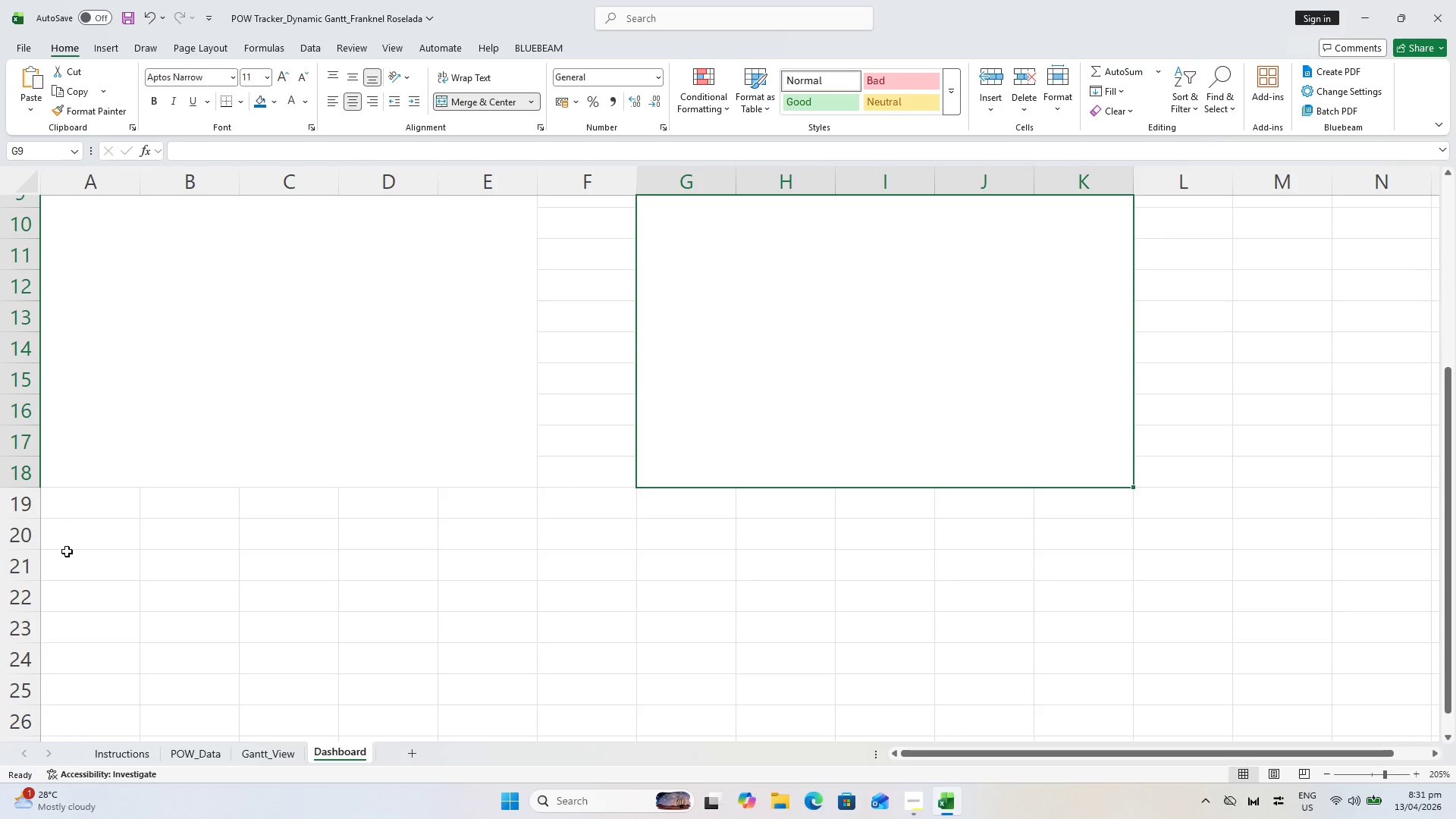 
left_click([72, 577])
 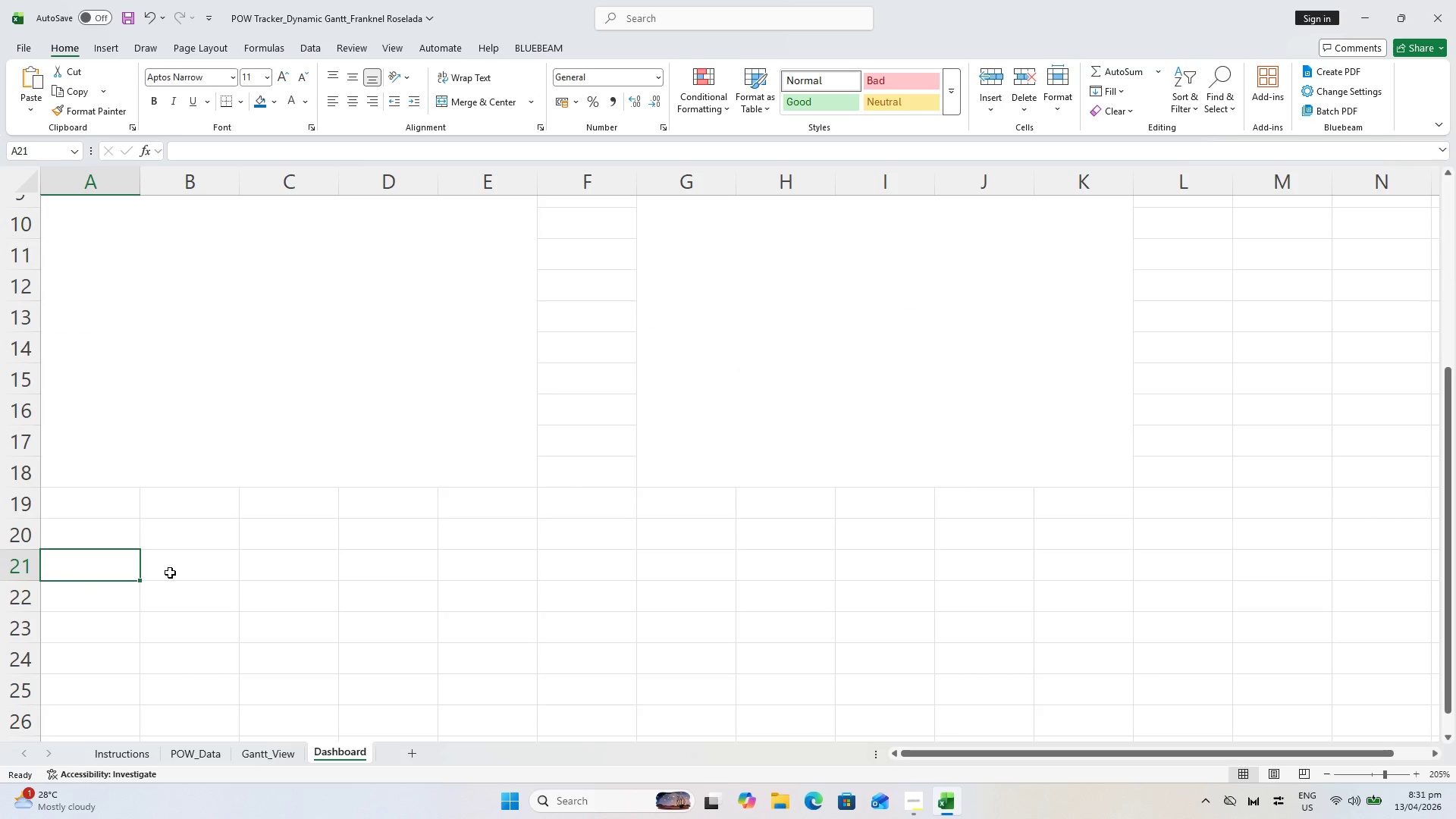 
hold_key(key=ShiftLeft, duration=1.5)
 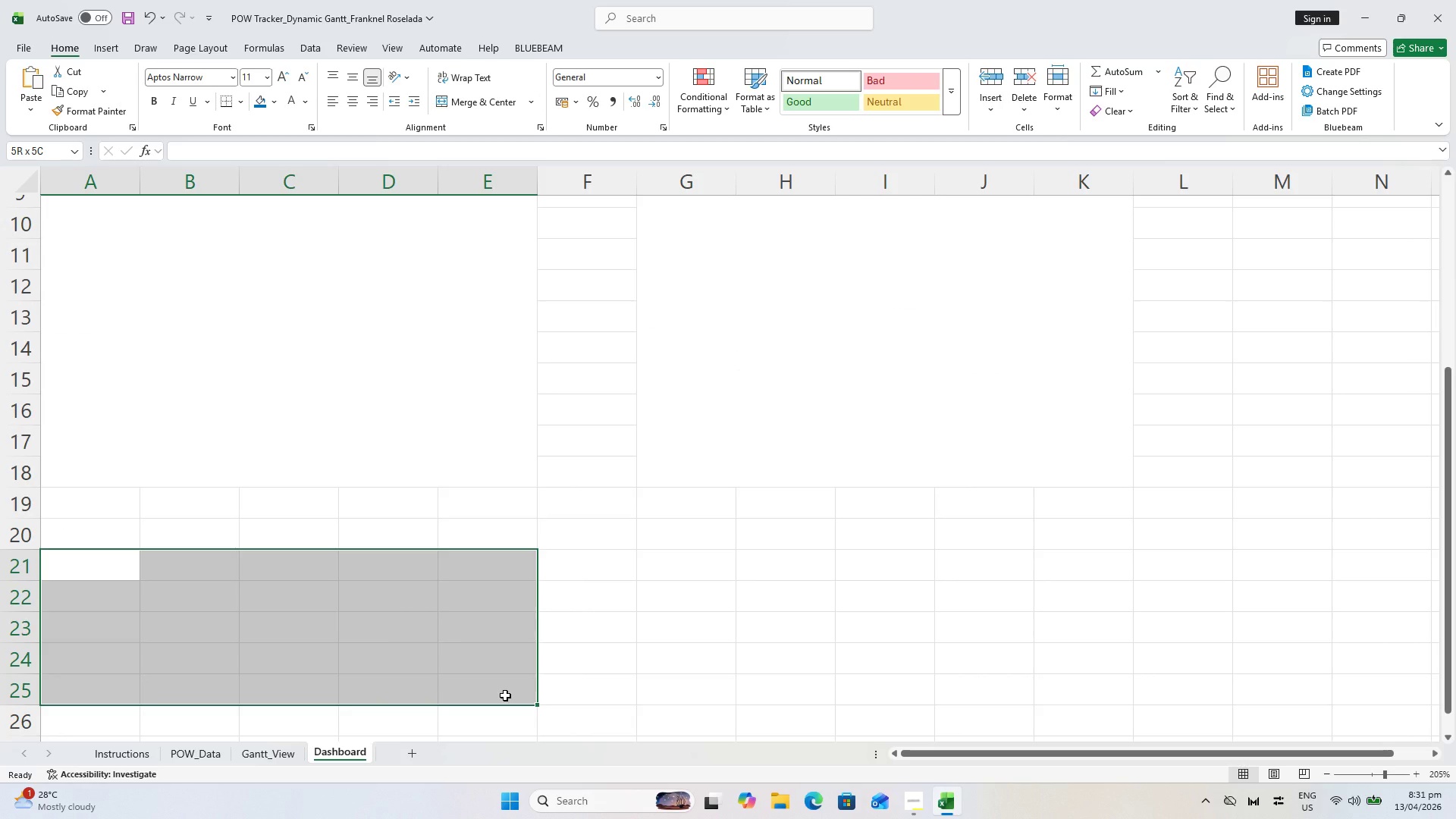 
hold_key(key=ShiftLeft, duration=0.72)
 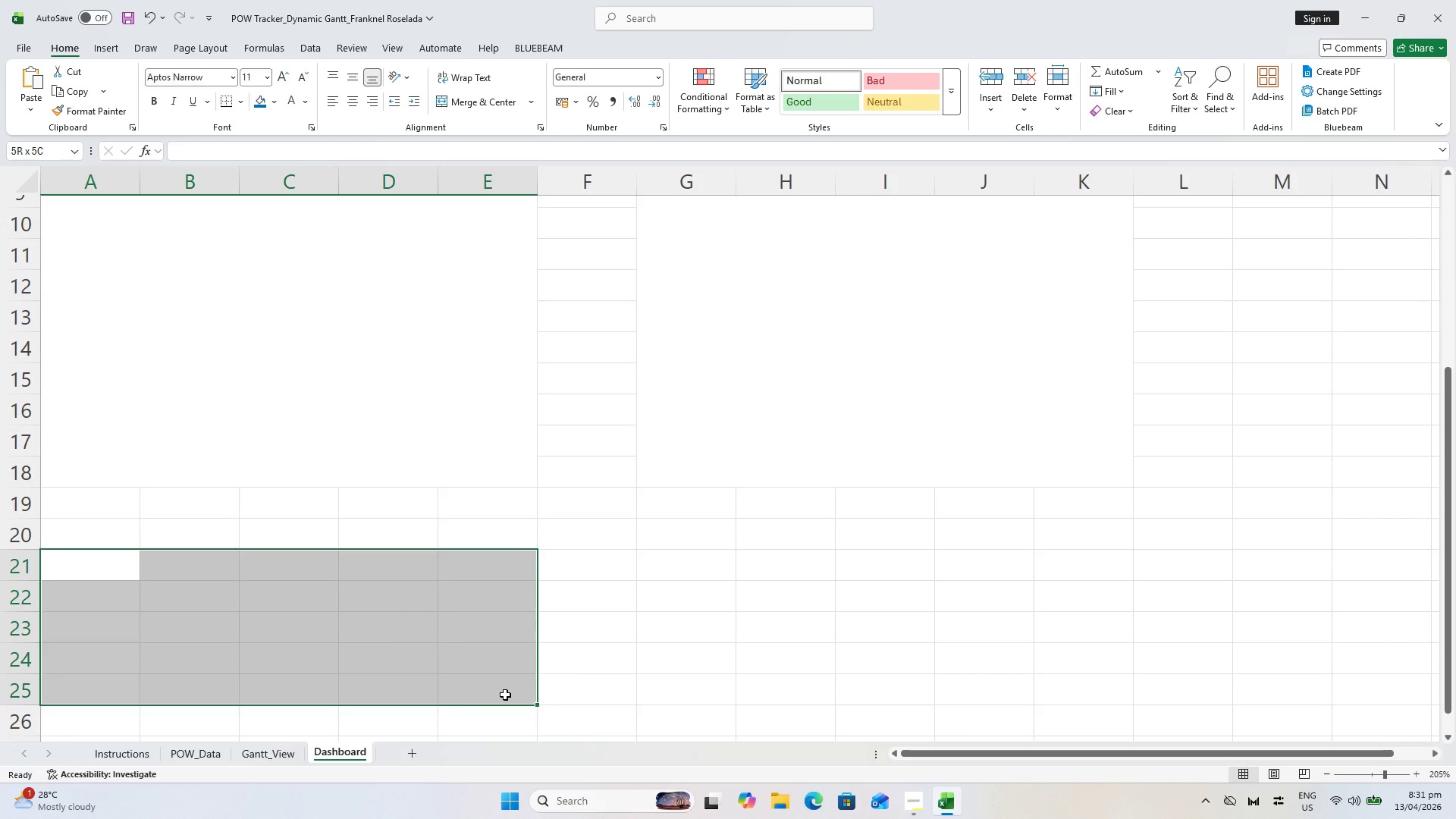 
wait(5.62)
 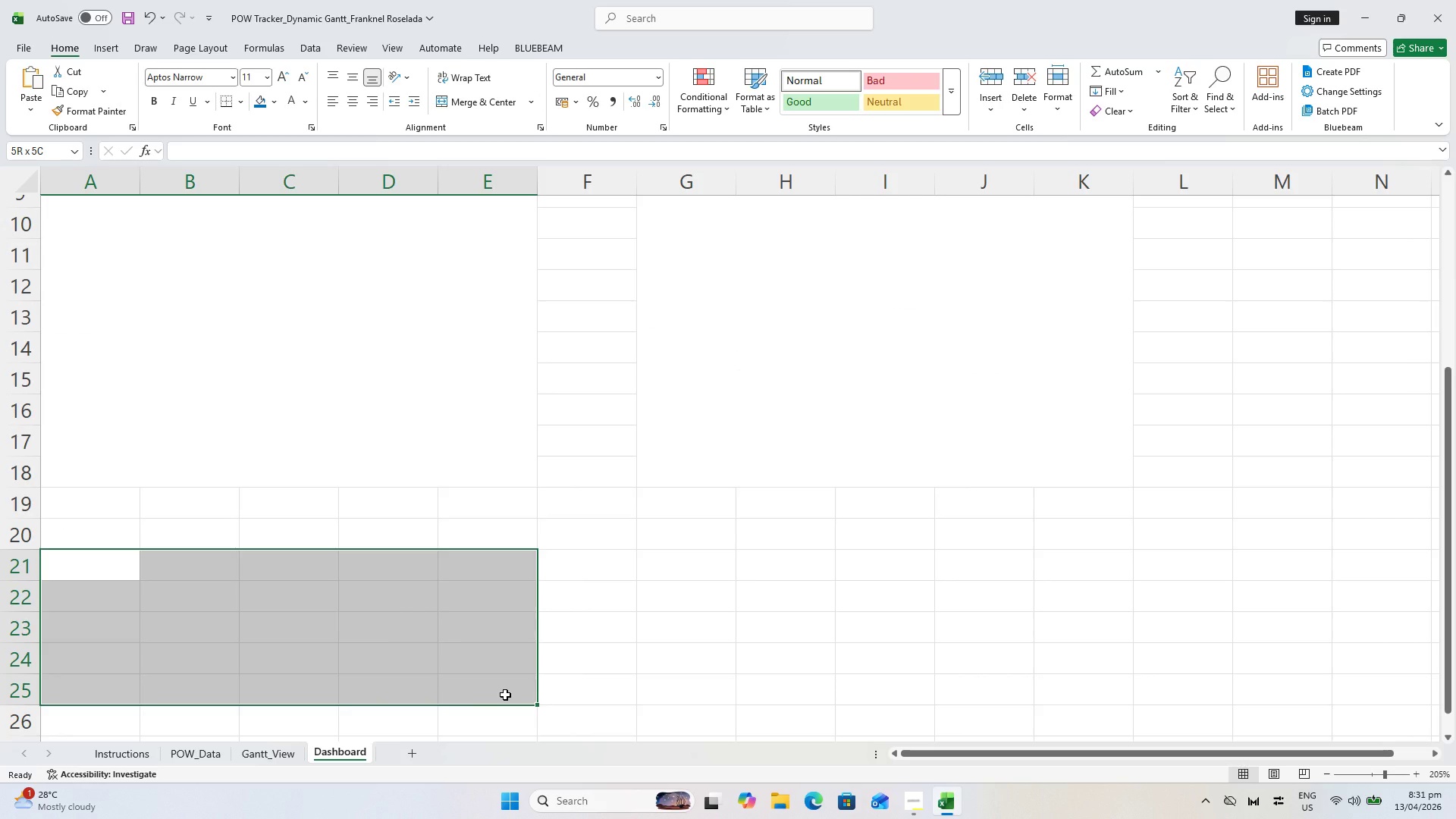 
left_click([468, 99])
 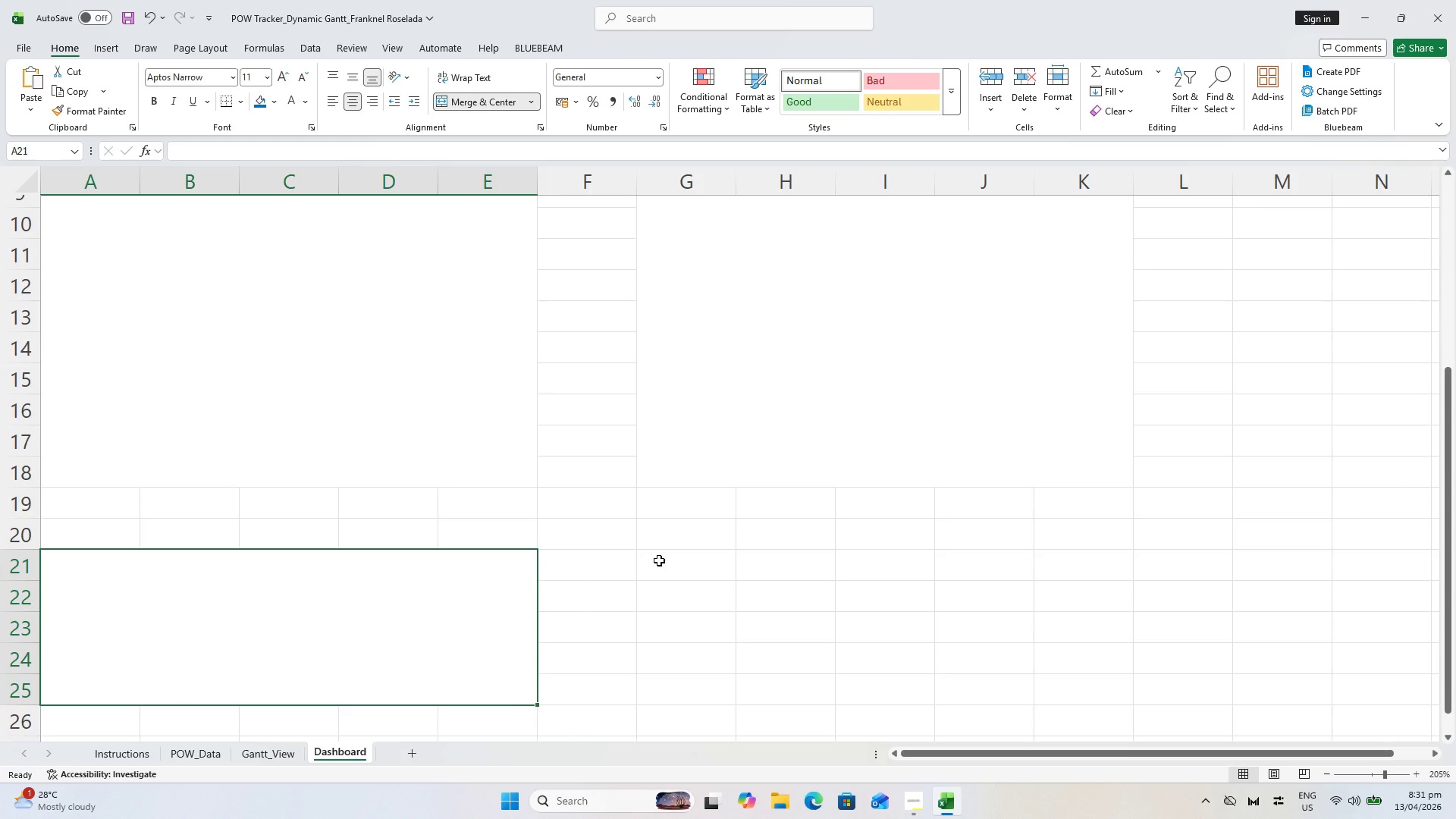 
left_click([659, 560])
 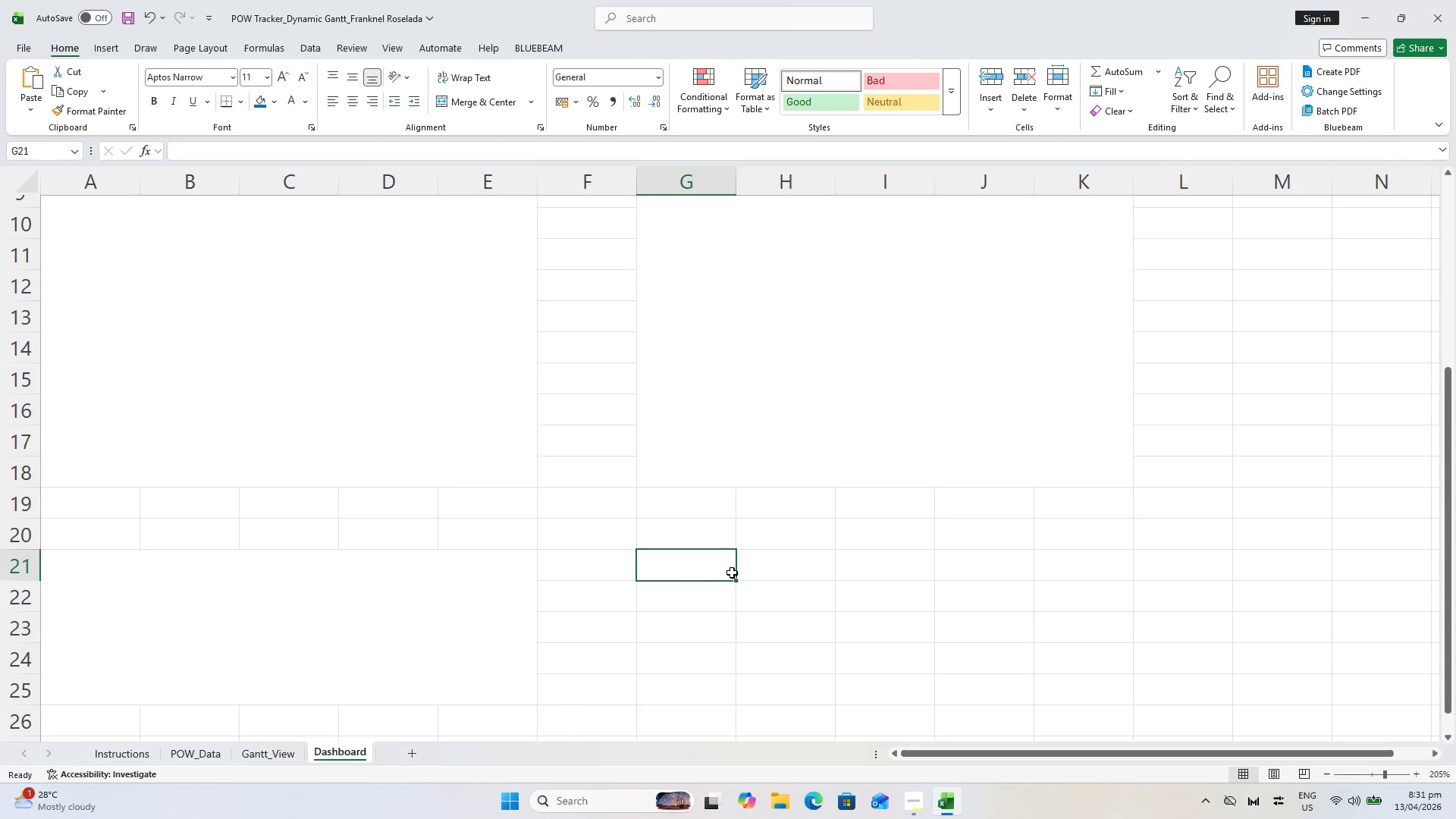 
hold_key(key=ShiftLeft, duration=1.38)
left_click([1068, 669])
 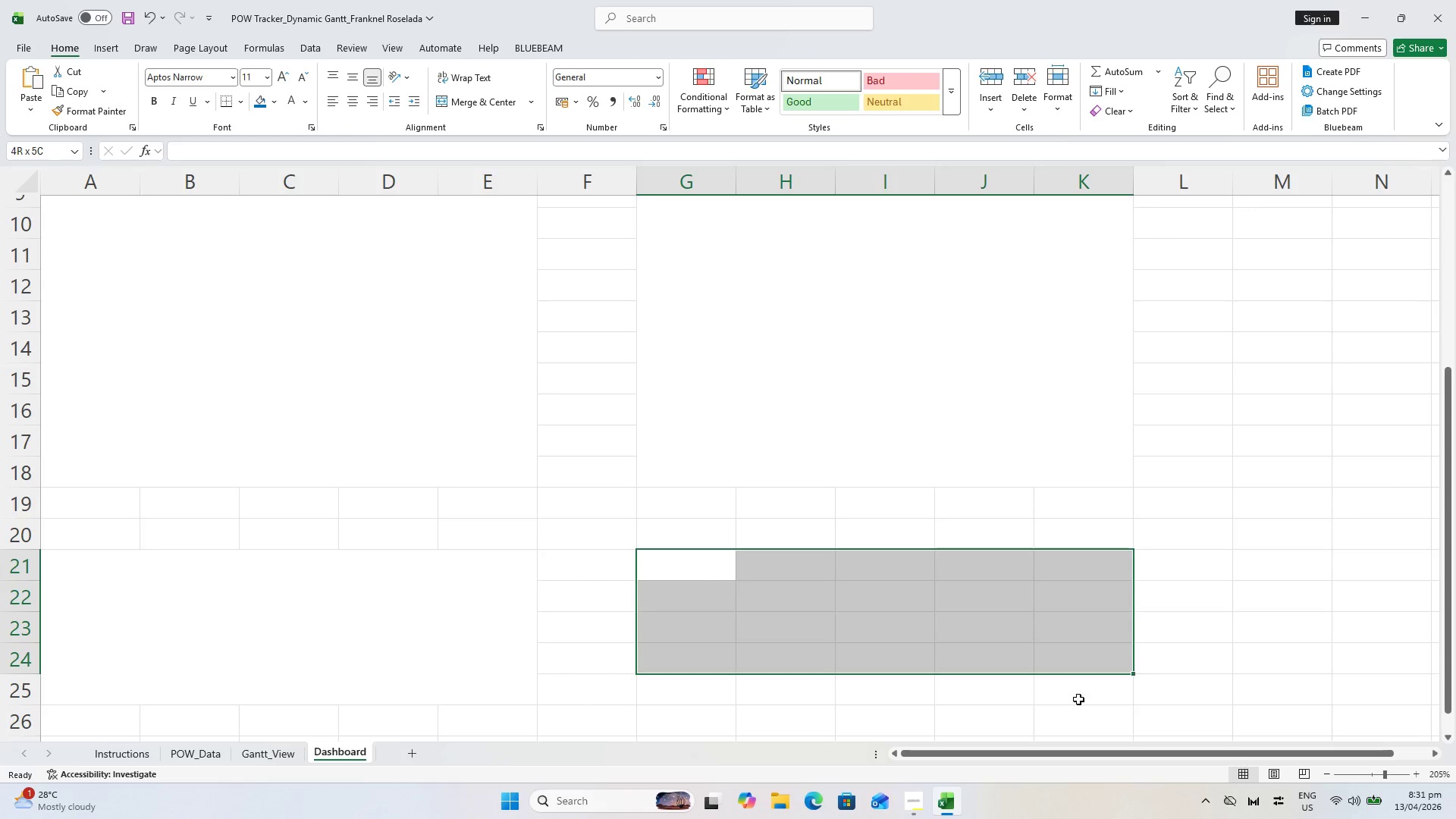 
left_click([1078, 699])
 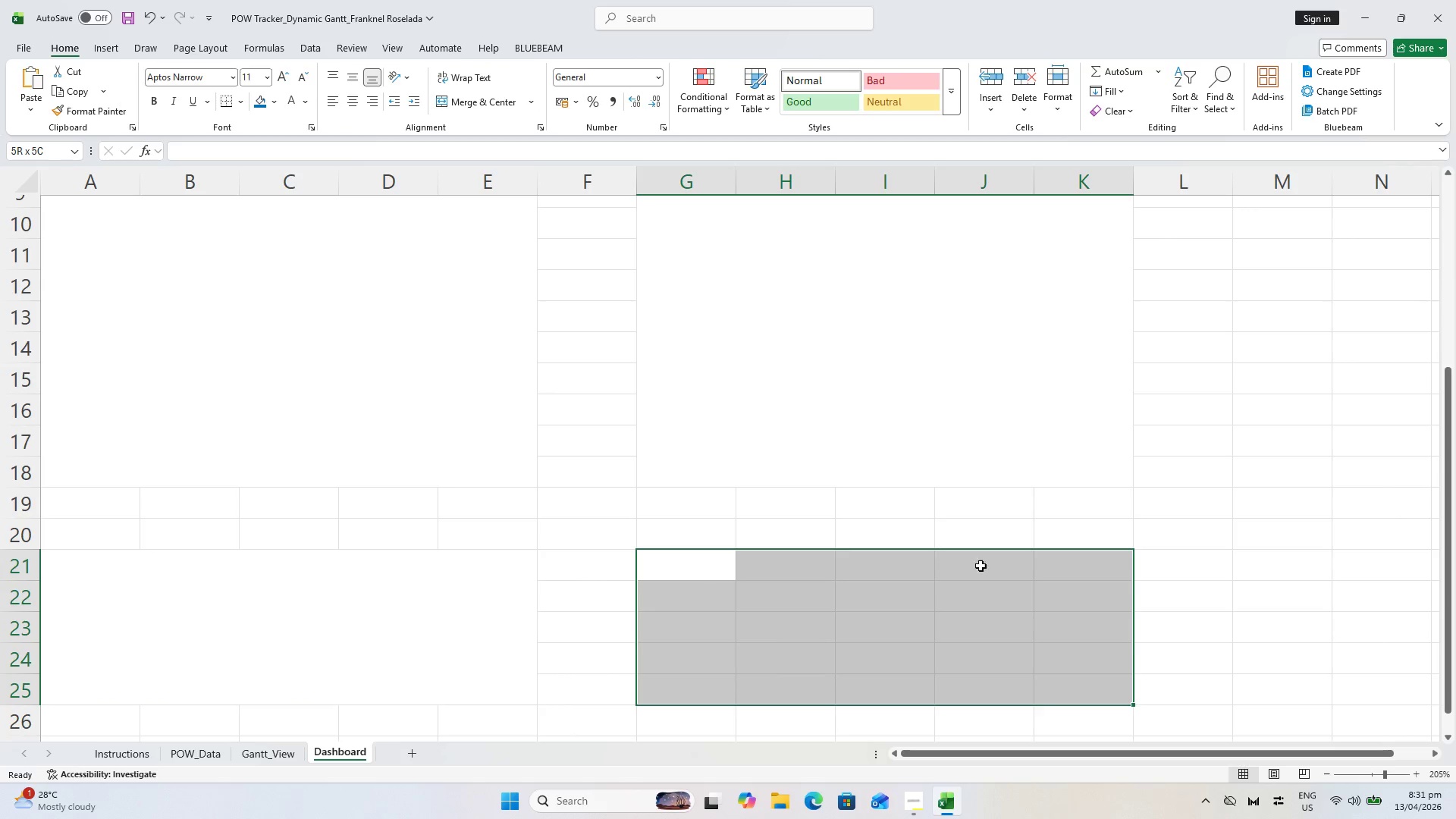 
hold_key(key=ShiftLeft, duration=7.67)
left_click([485, 102])
 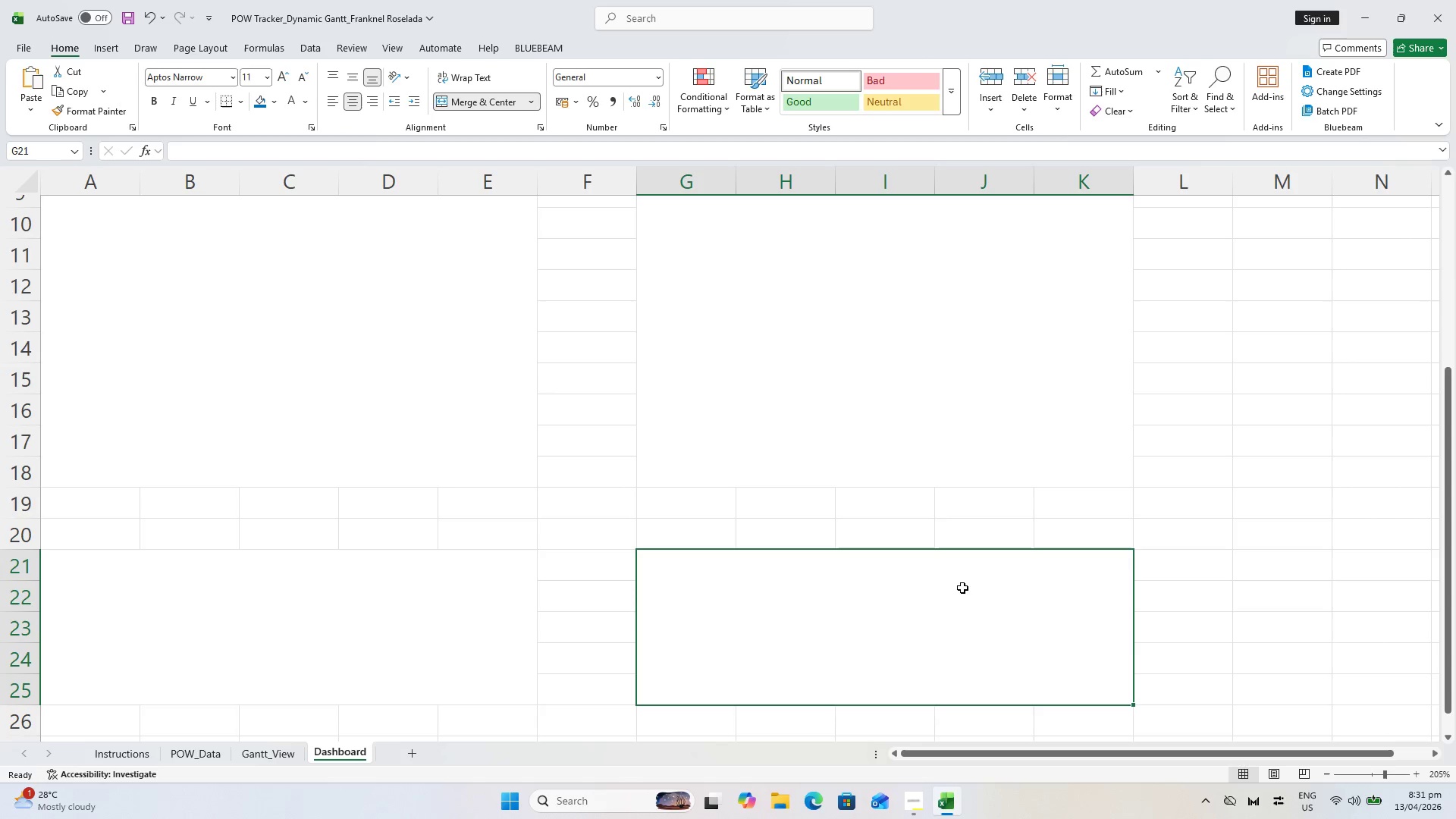 
left_click_drag(start_coordinate=[913, 561], to_coordinate=[918, 554])
 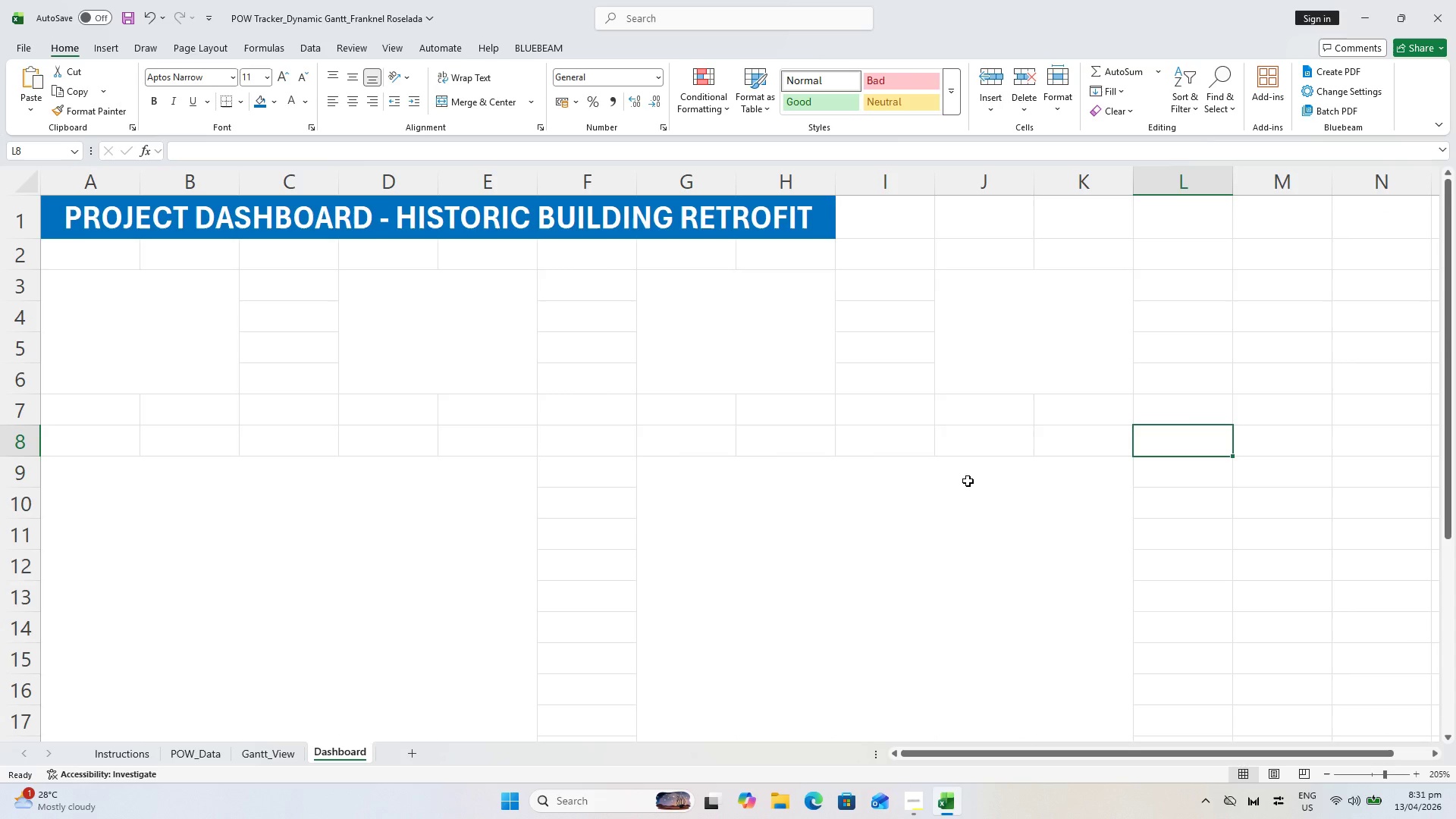 
scroll: coordinate [716, 493], scroll_direction: up, amount: 11.0
 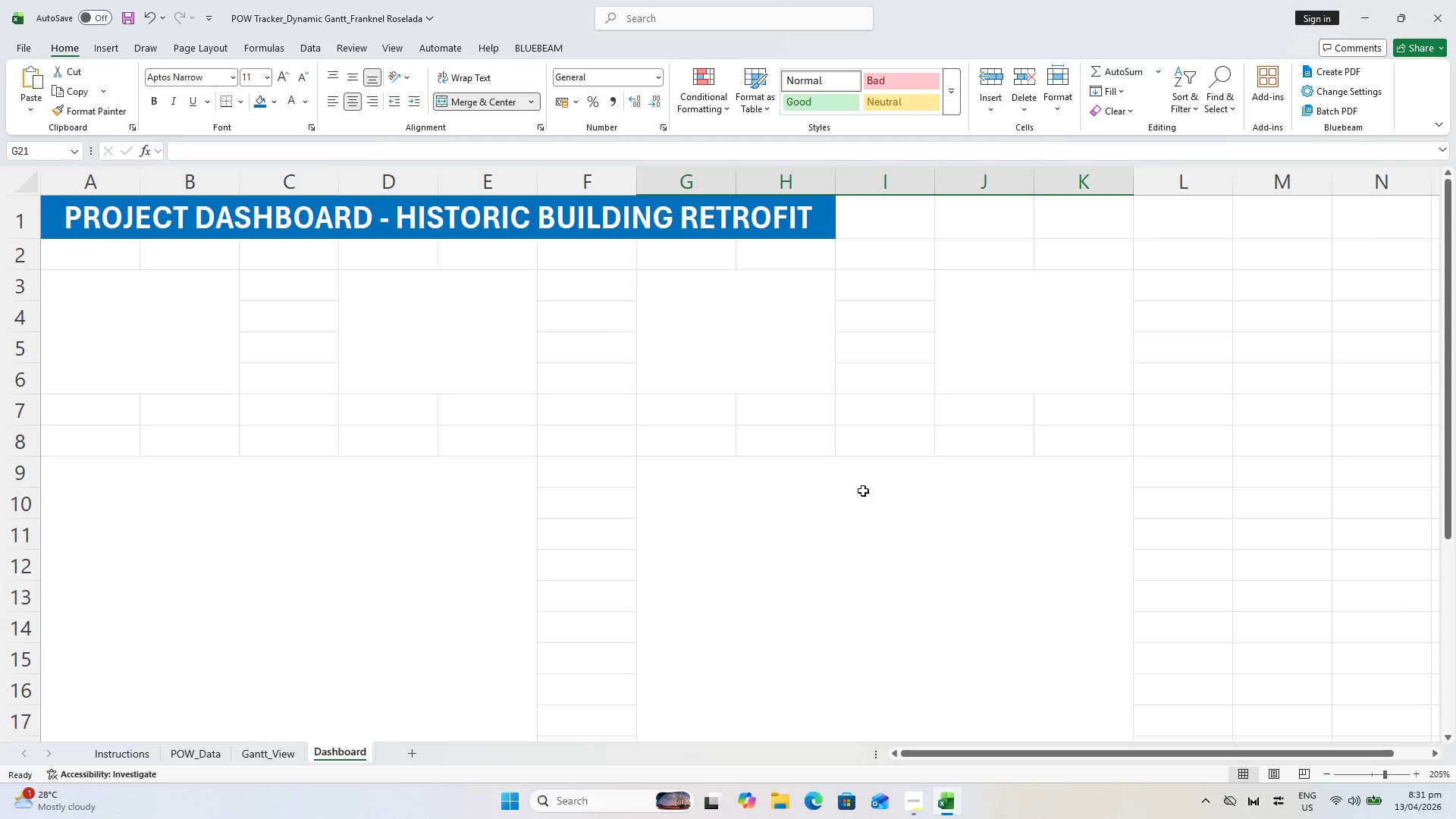 
hold_key(key=ShiftLeft, duration=0.48)
 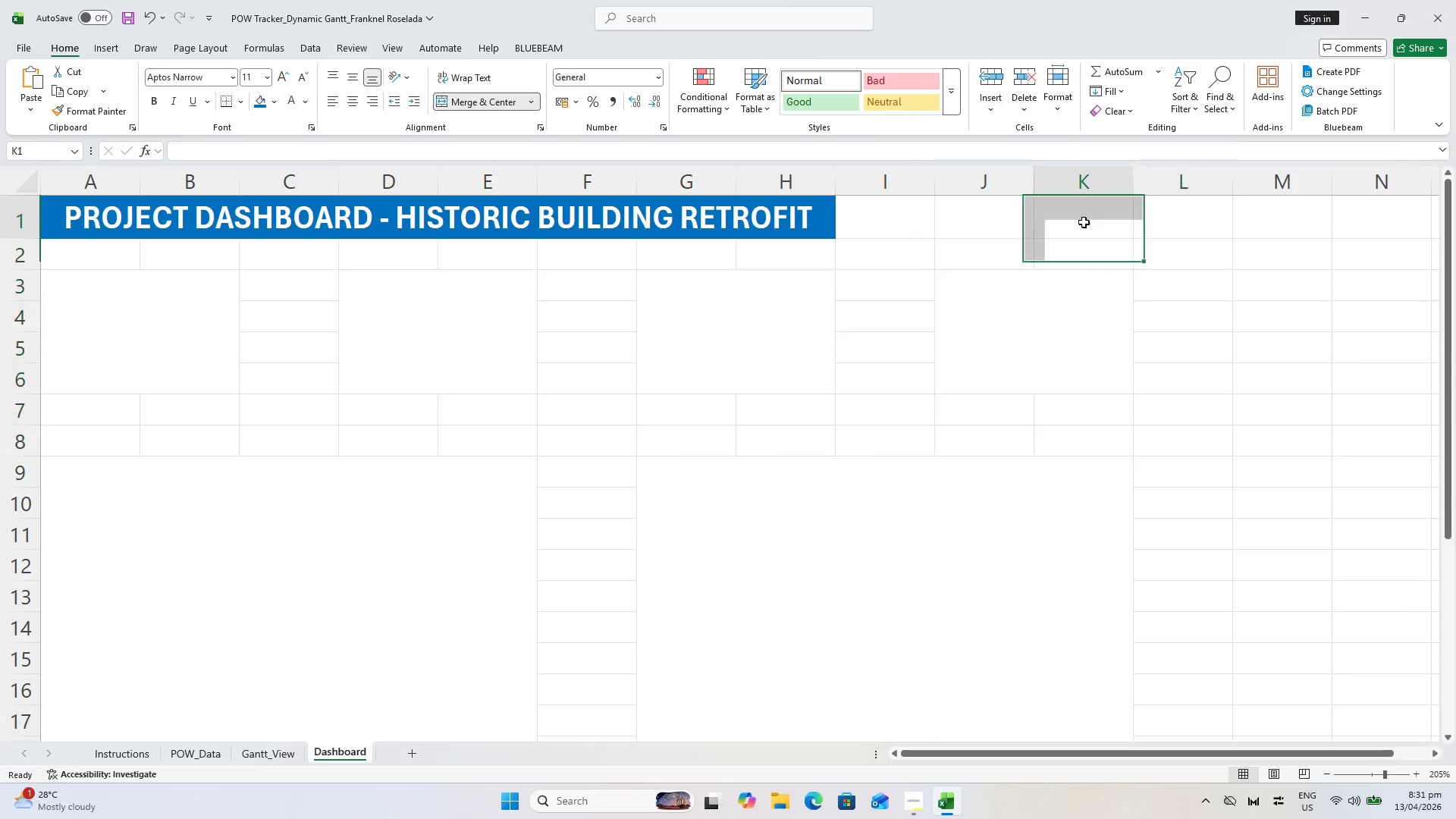 
hold_key(key=ShiftLeft, duration=0.66)
 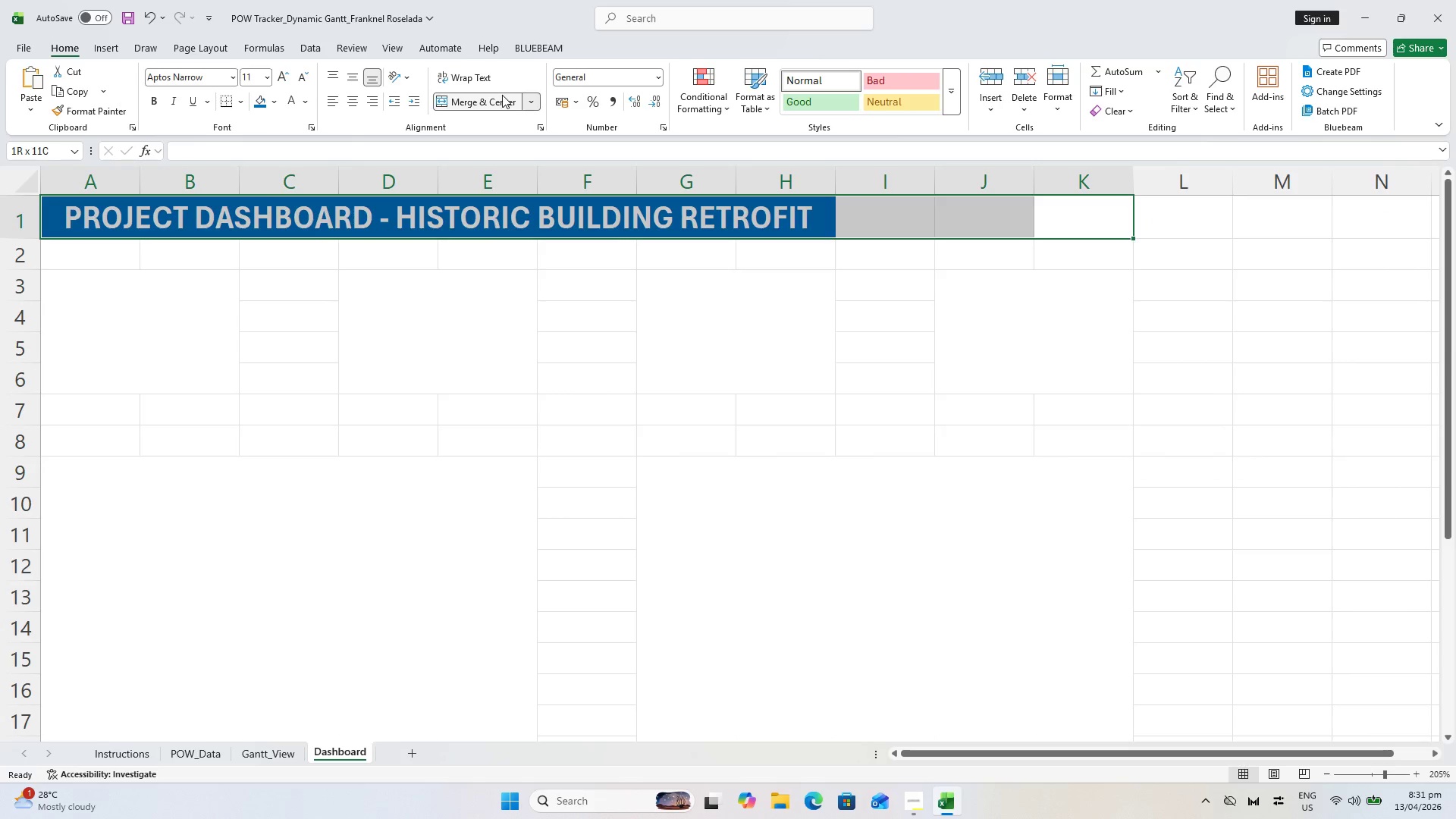 
double_click([502, 95])
 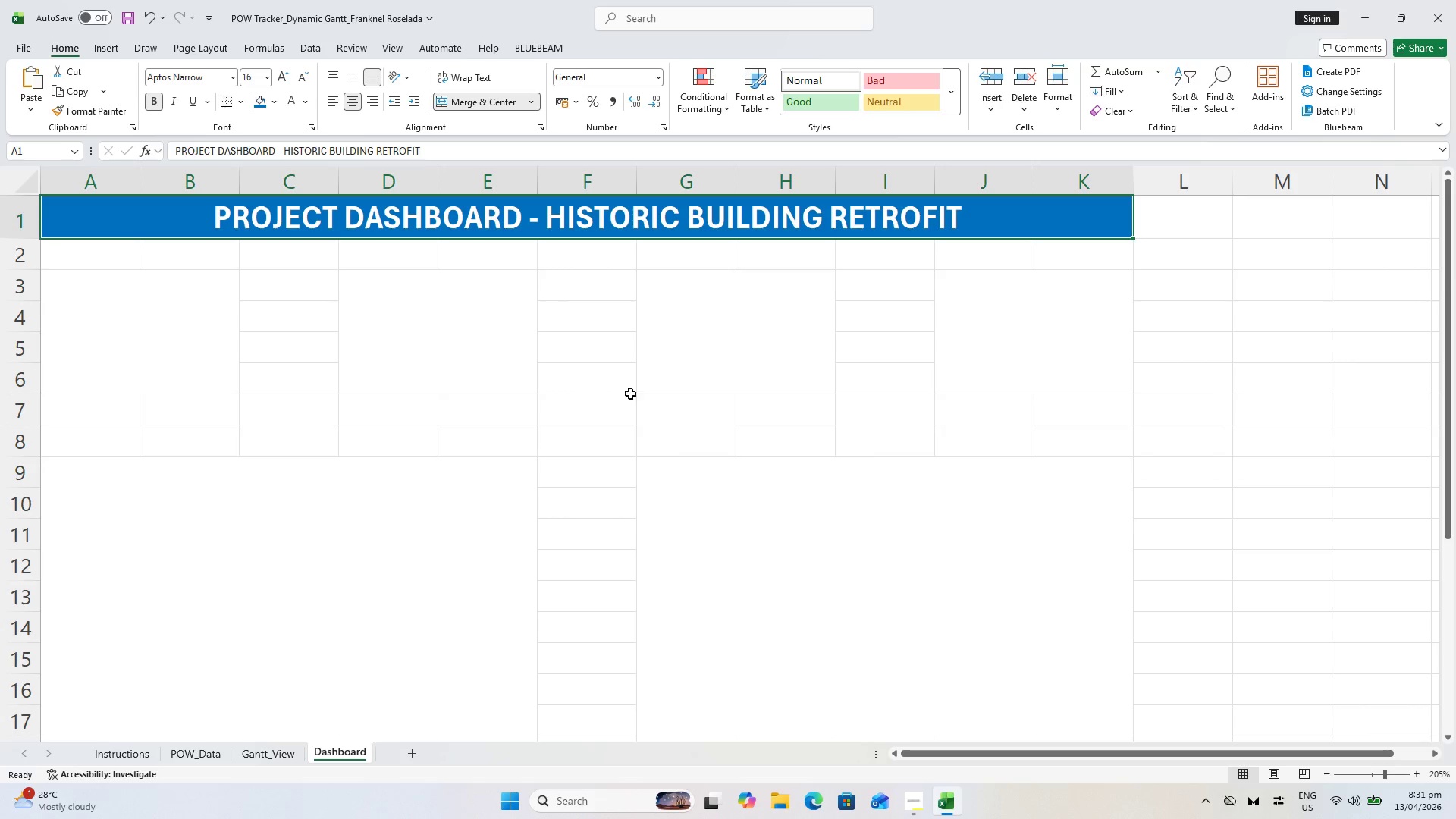 
left_click([869, 476])
 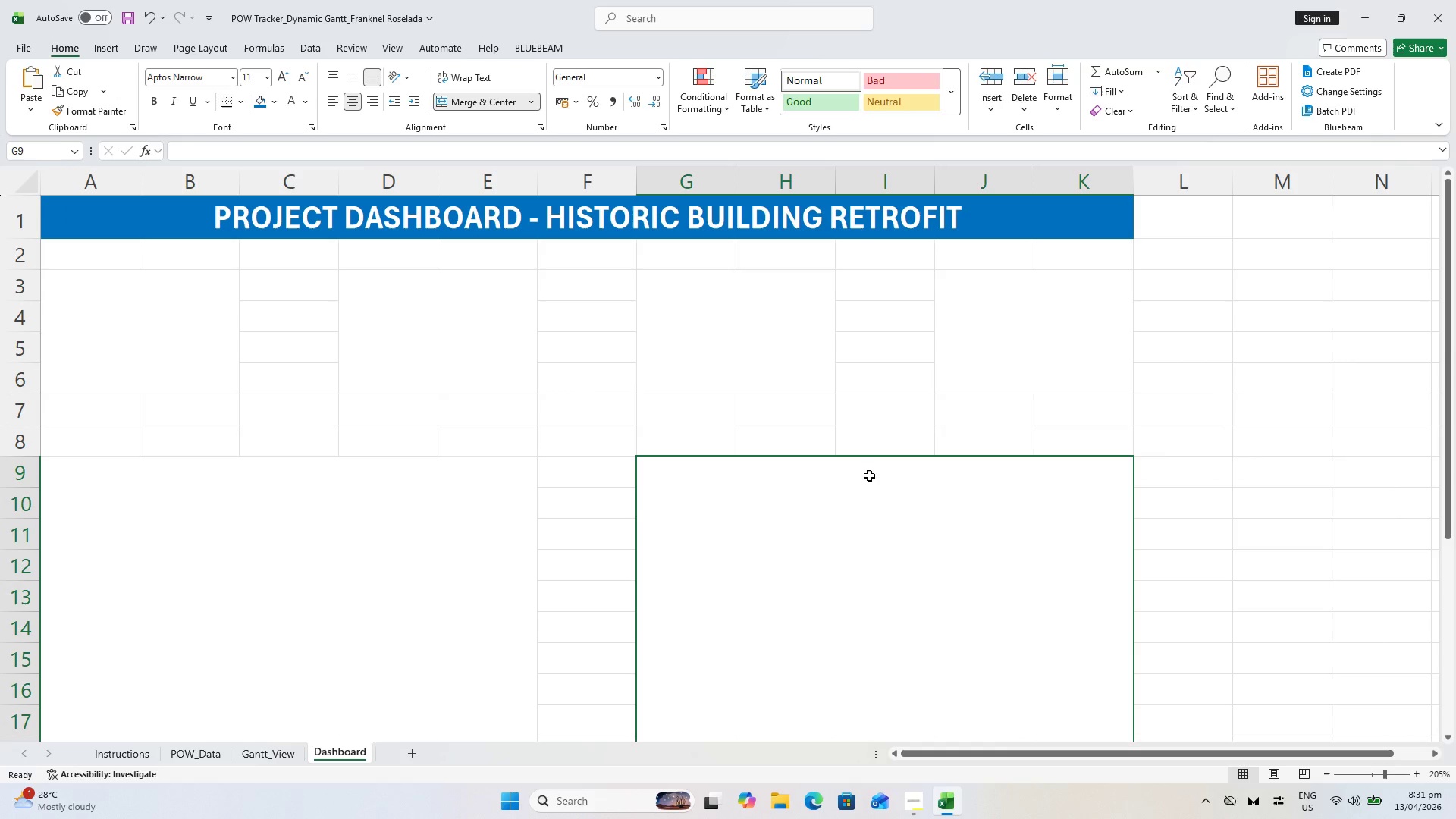 
key(Control+S)
 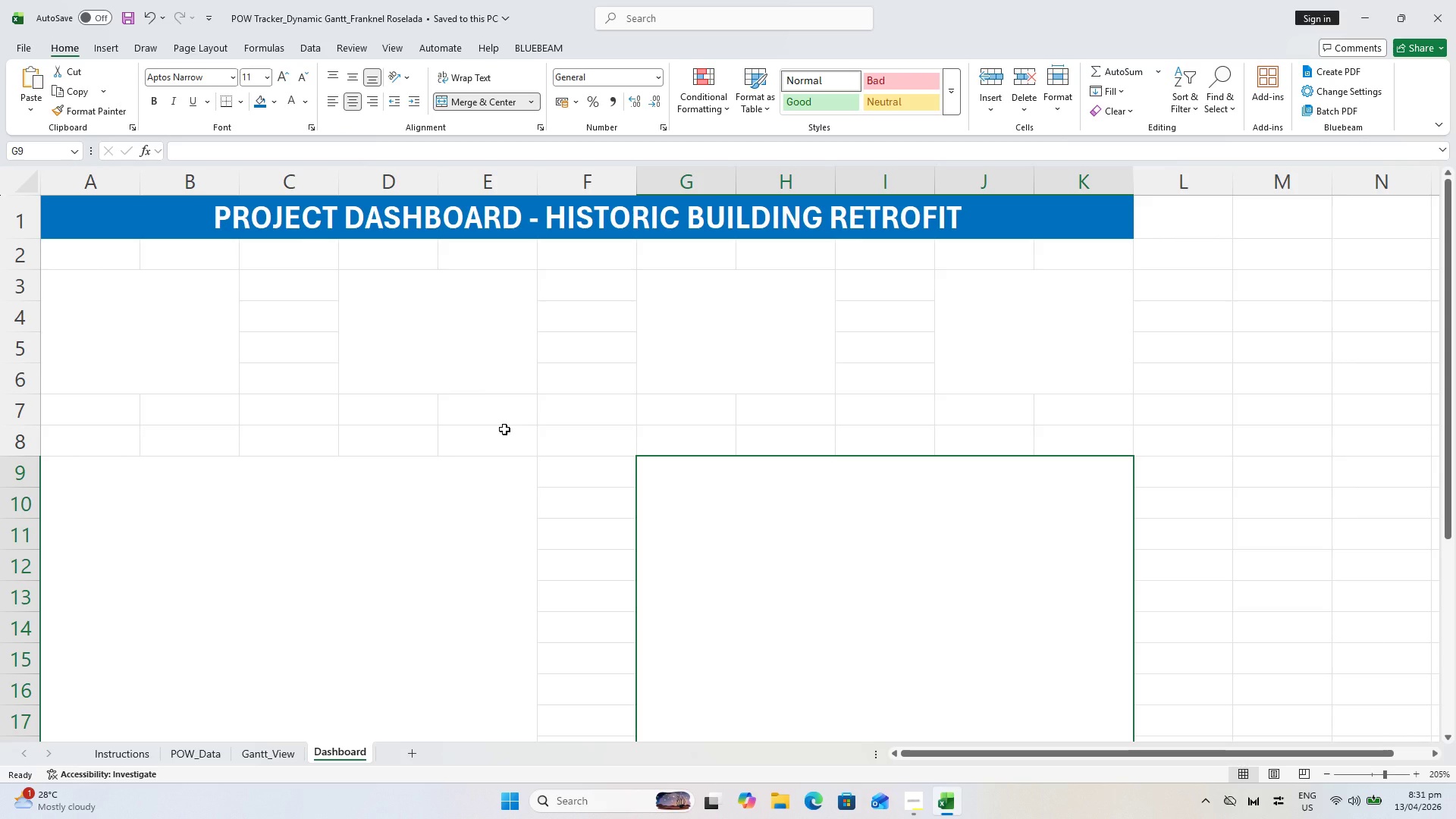 
wait(7.17)
 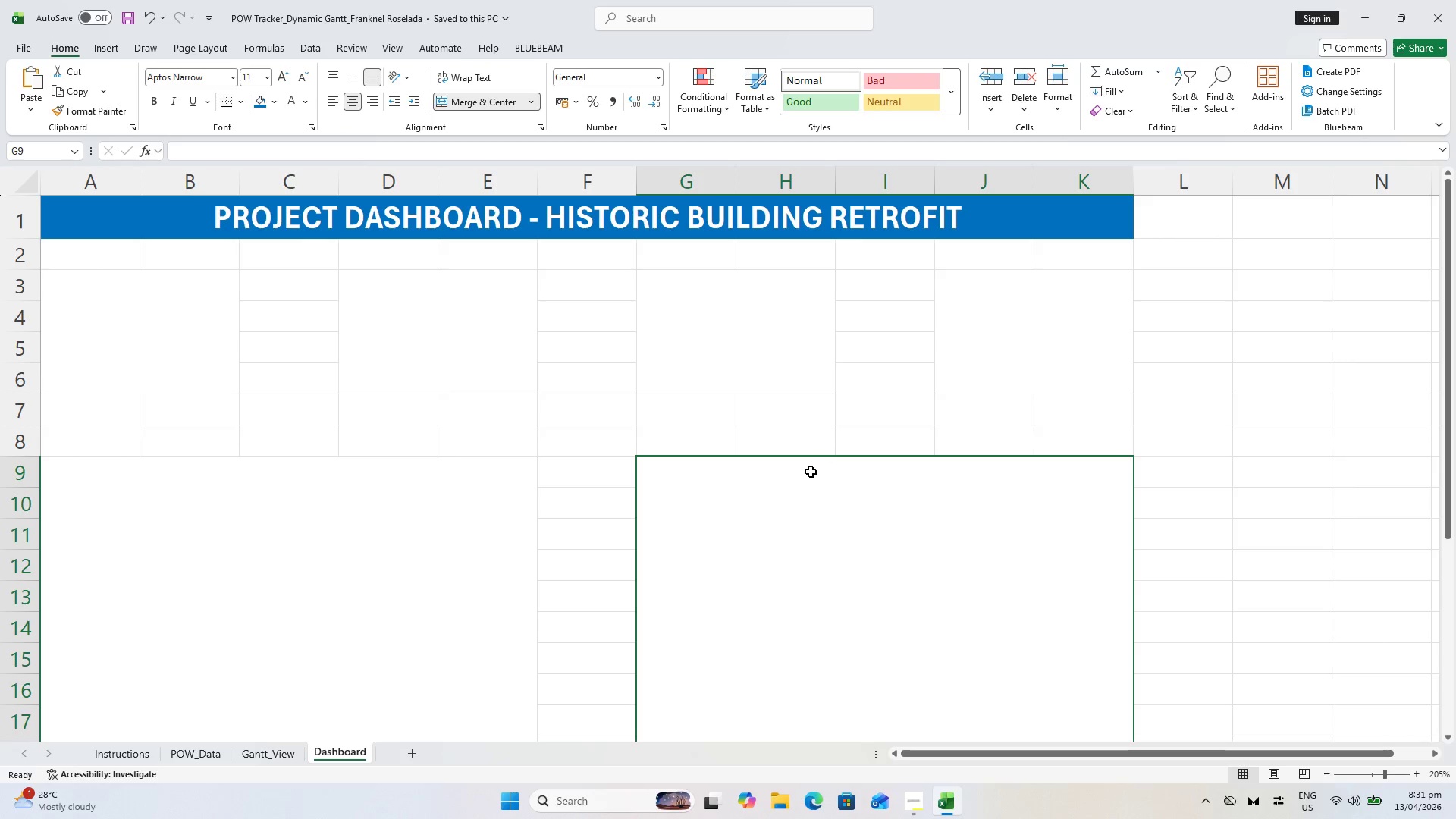 
left_click([22, 240])
 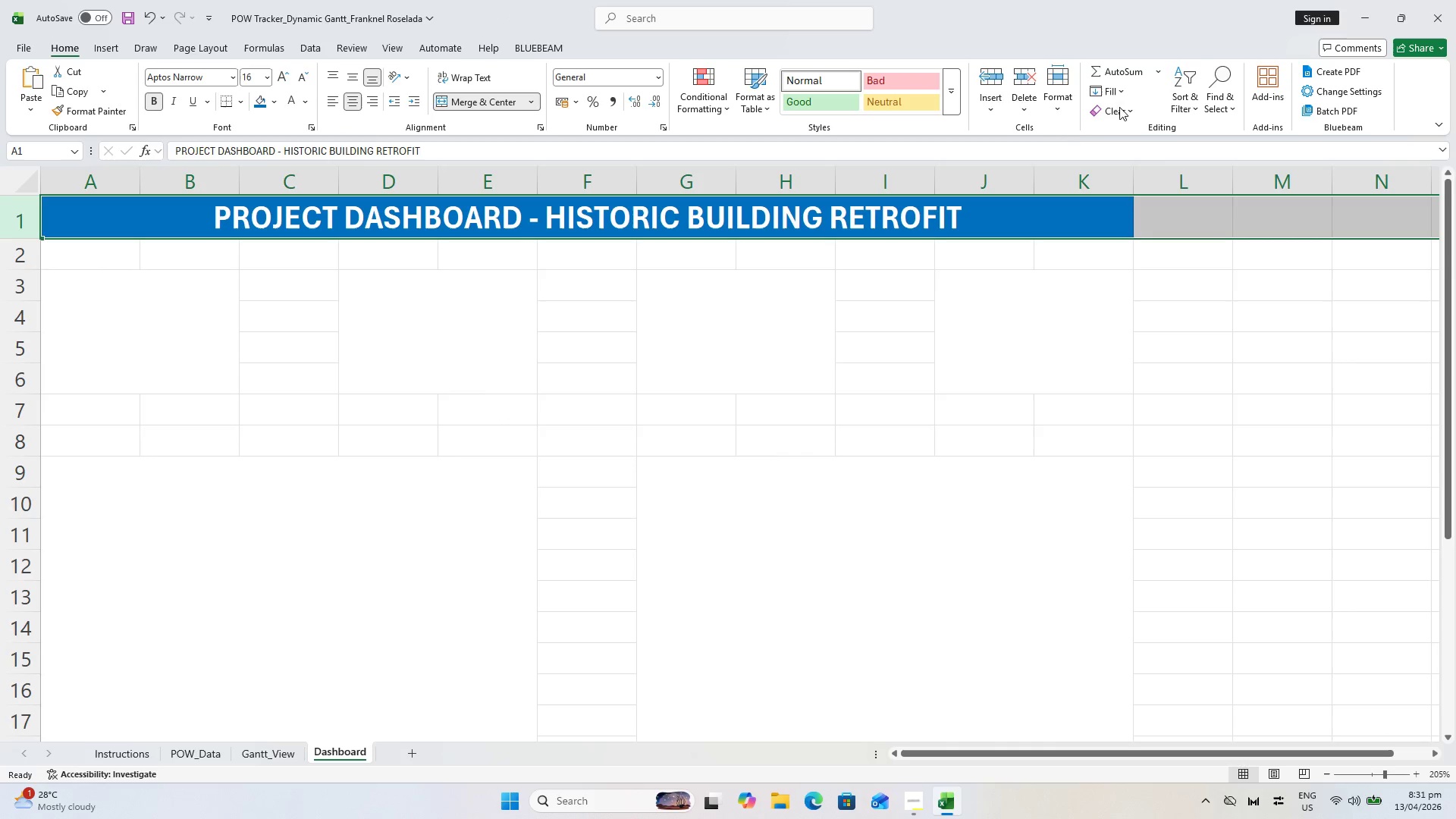 
left_click([1057, 103])
 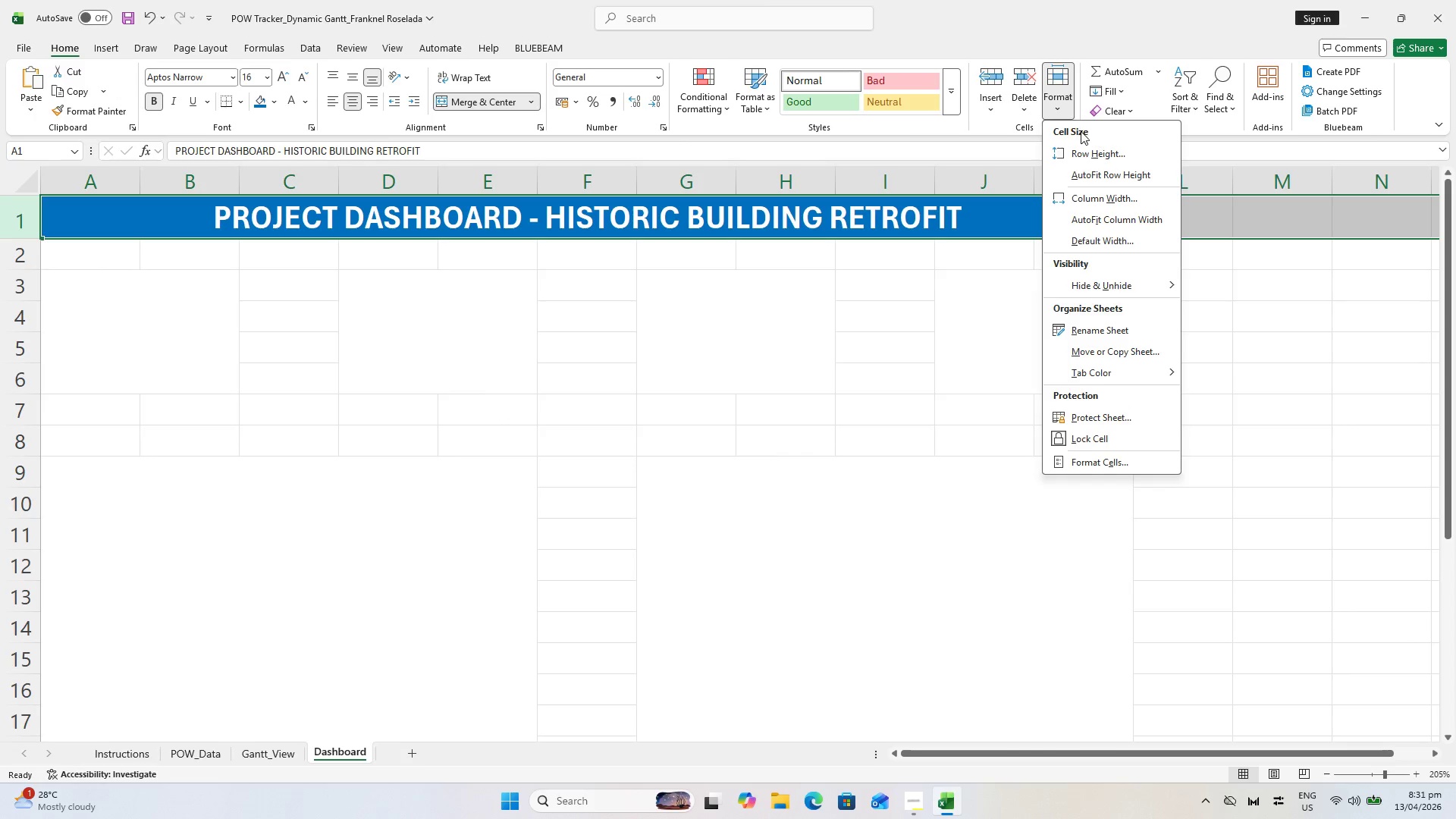 
left_click([1095, 143])
 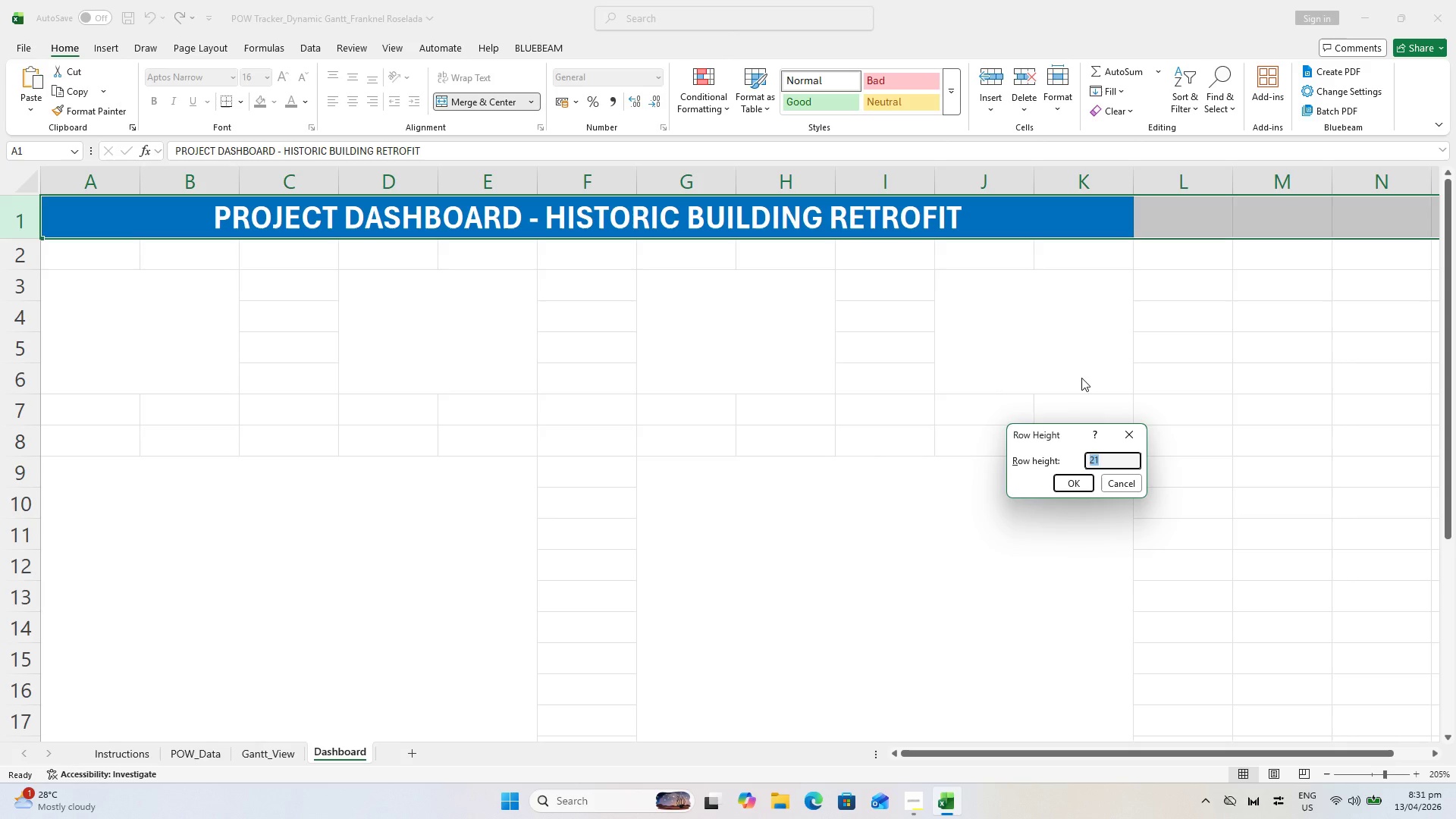 
type(255)
key(Backspace)
 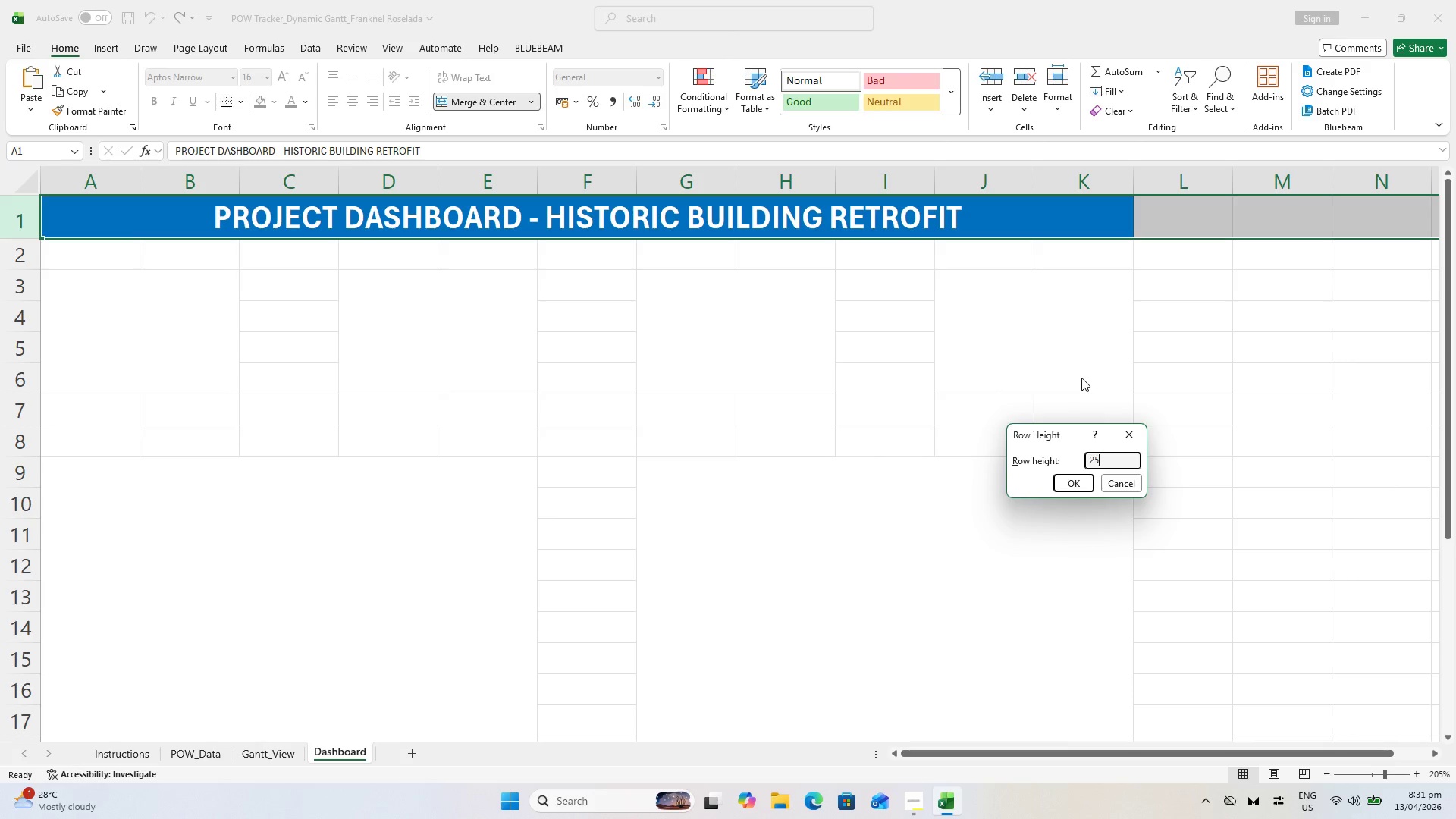 
key(Enter)
 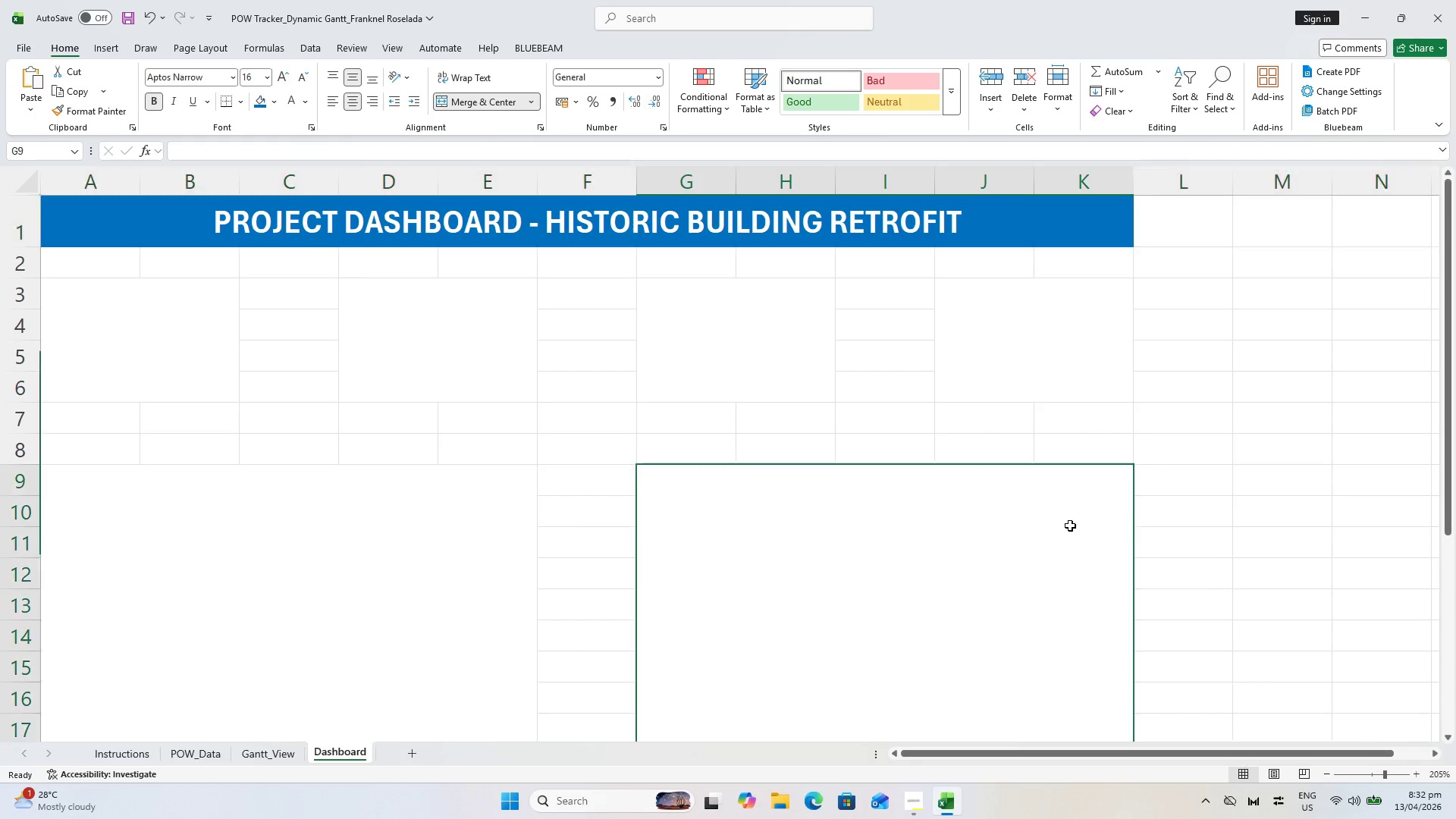 
key(Control+S)
 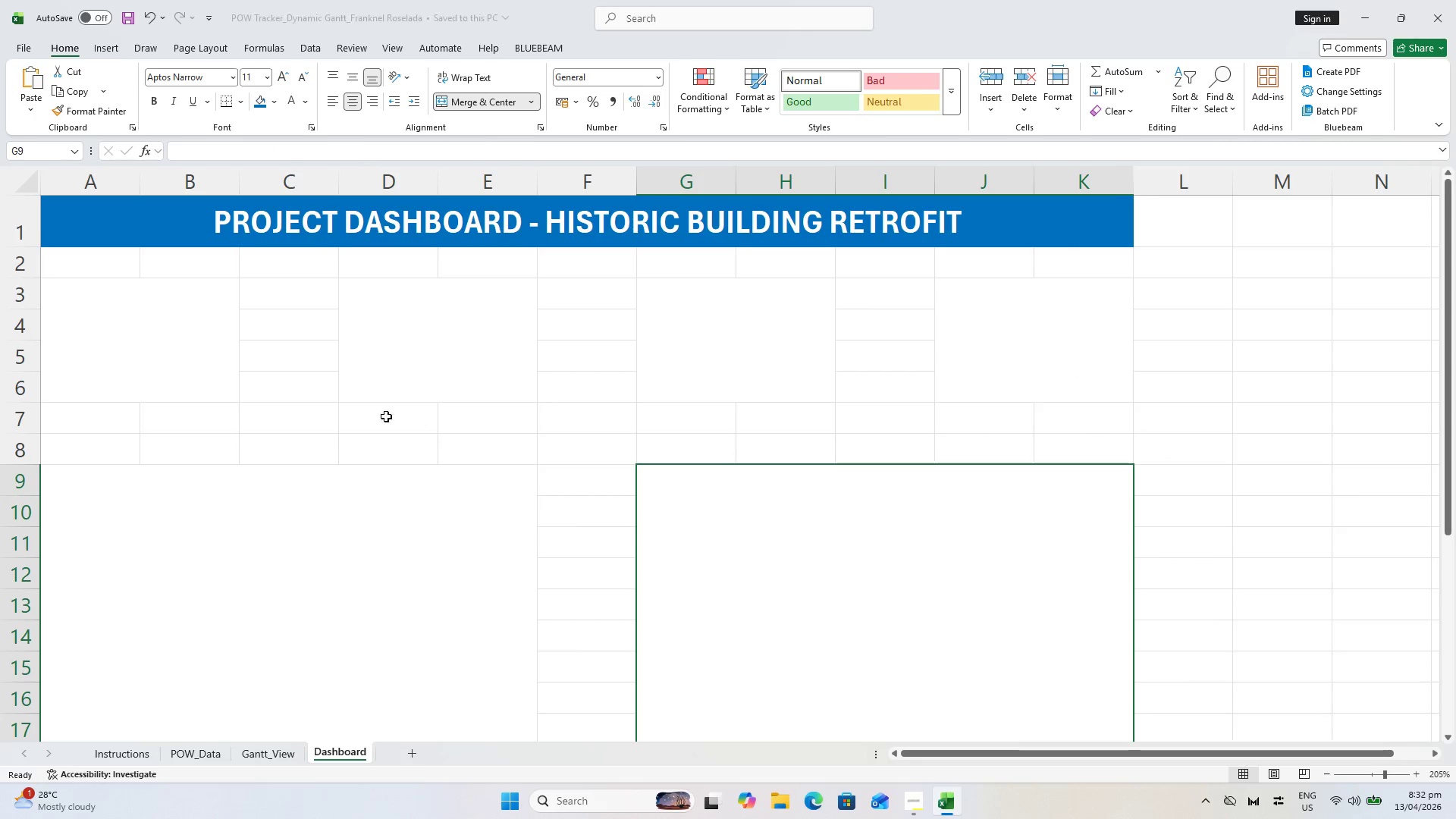 
key(Control+S)
 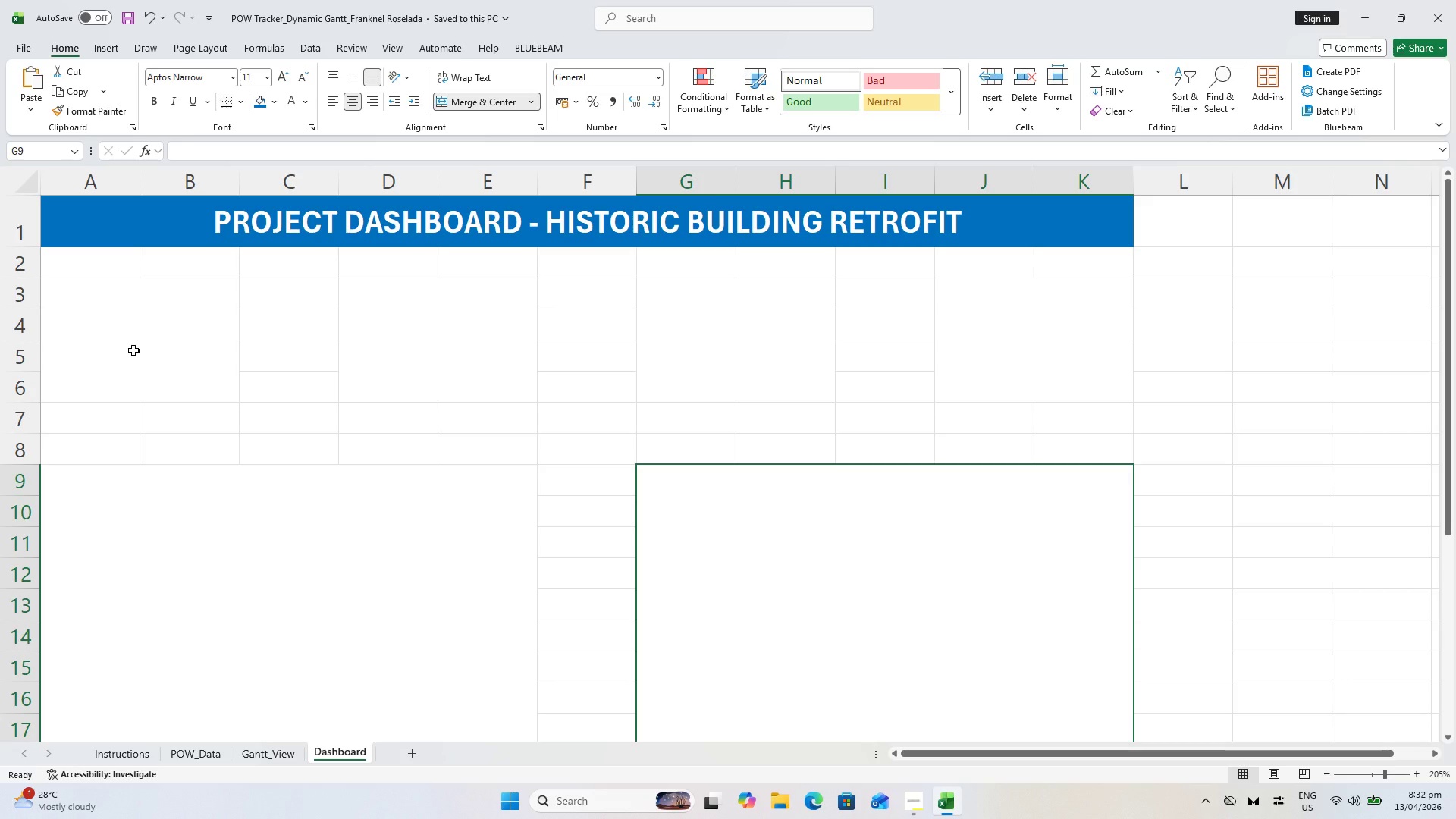 
wait(6.48)
 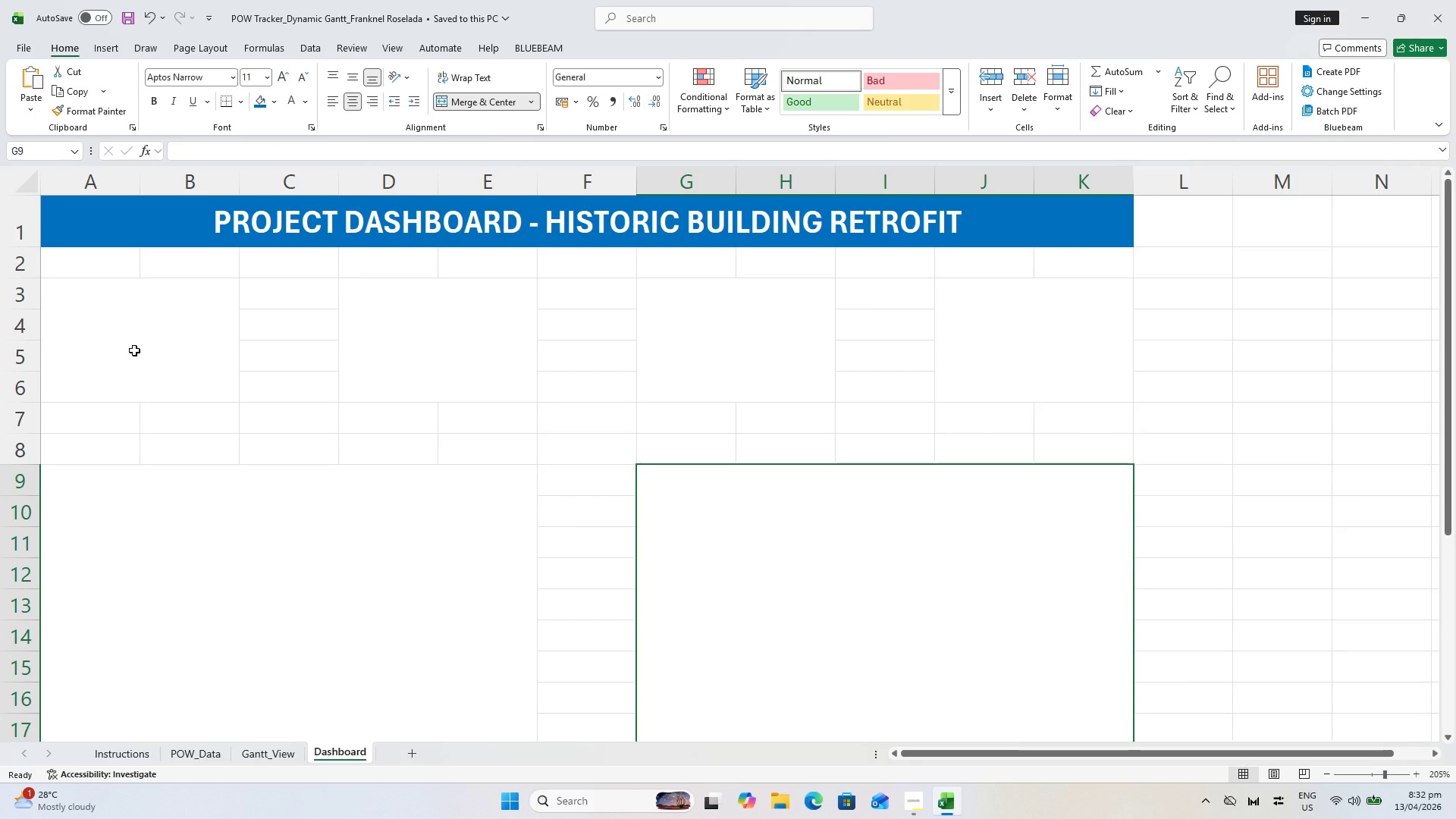 
left_click([133, 350])
 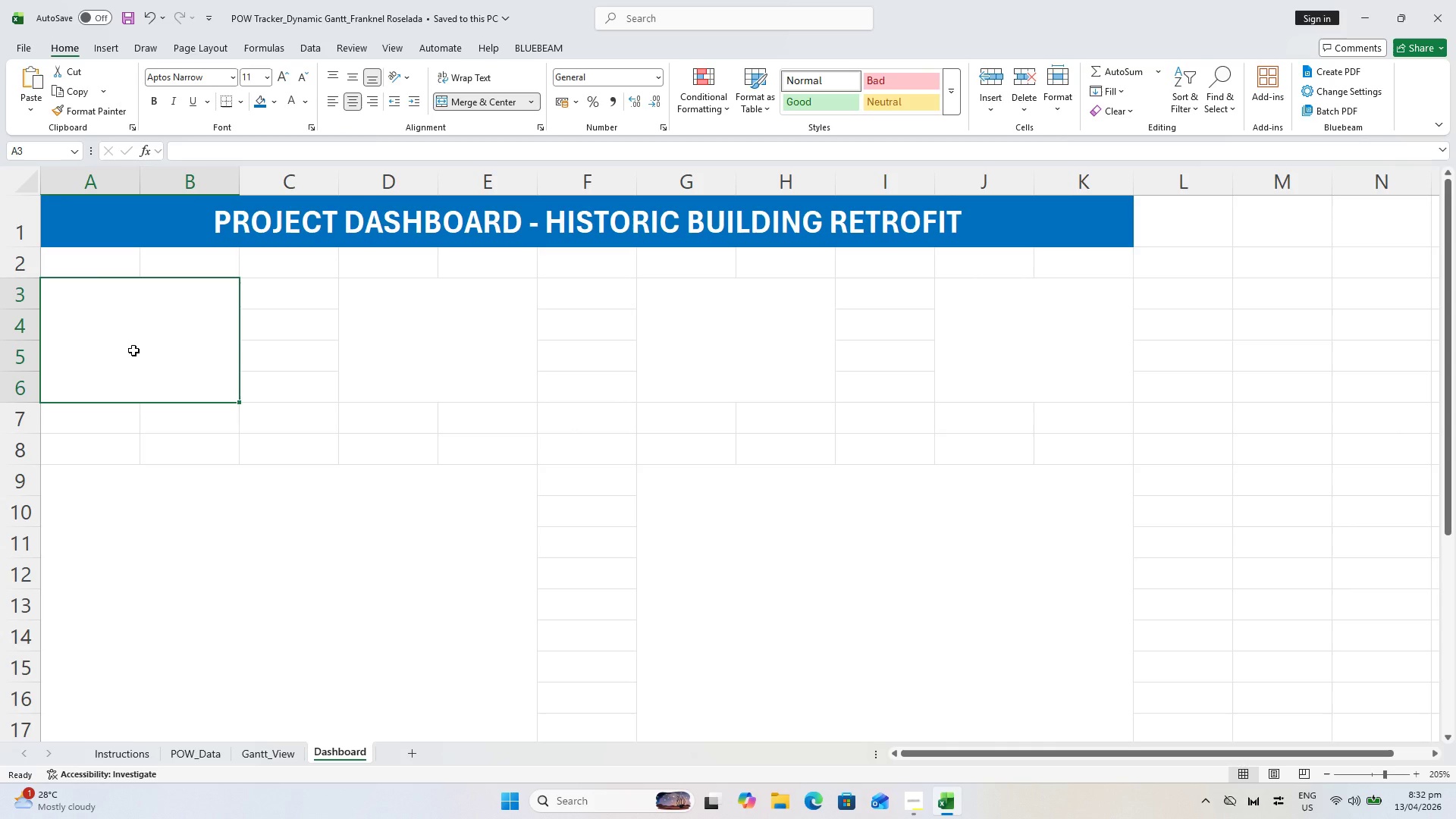 
wait(18.23)
 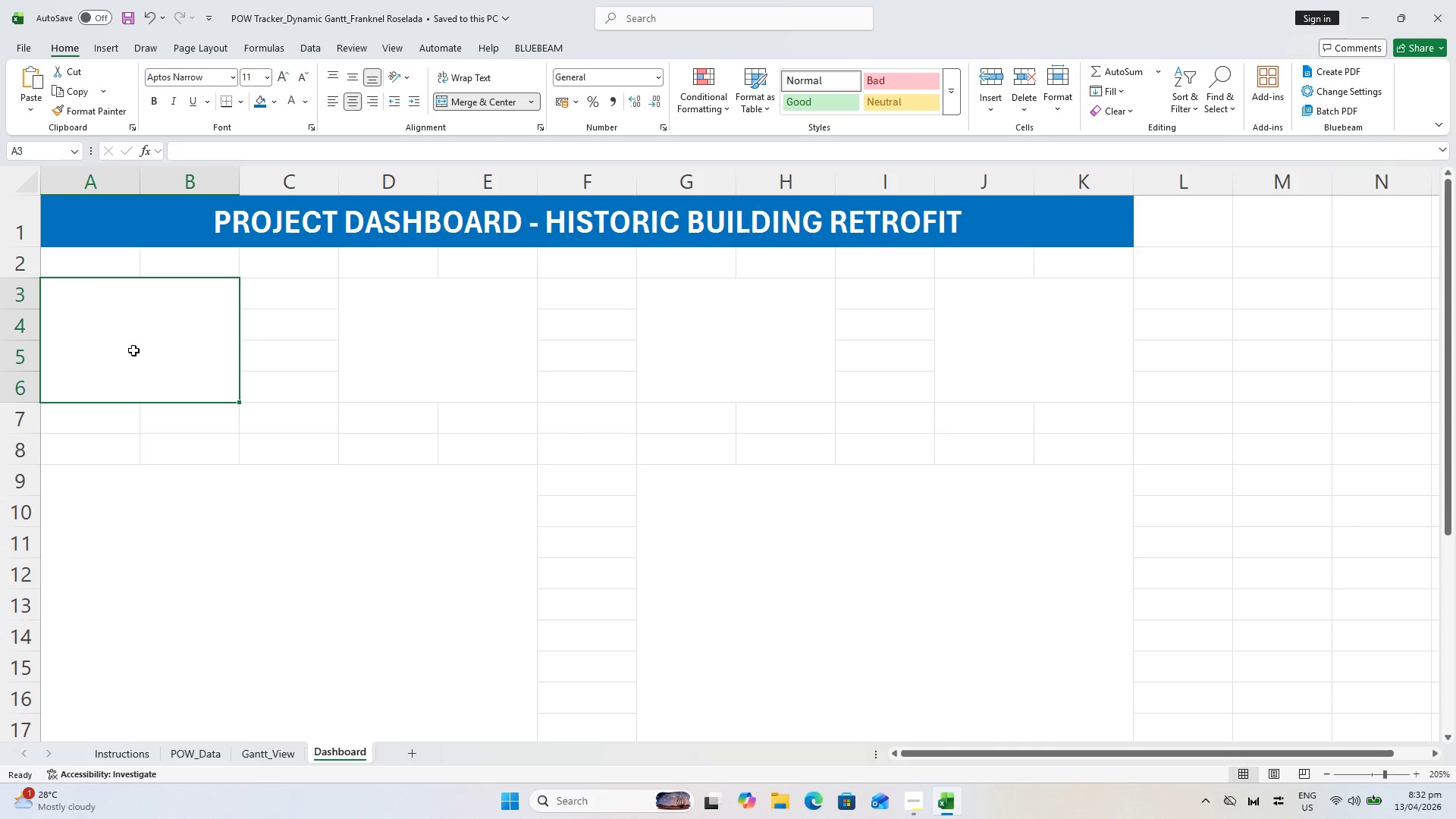 
type(OVERALL % COMPLETE)
 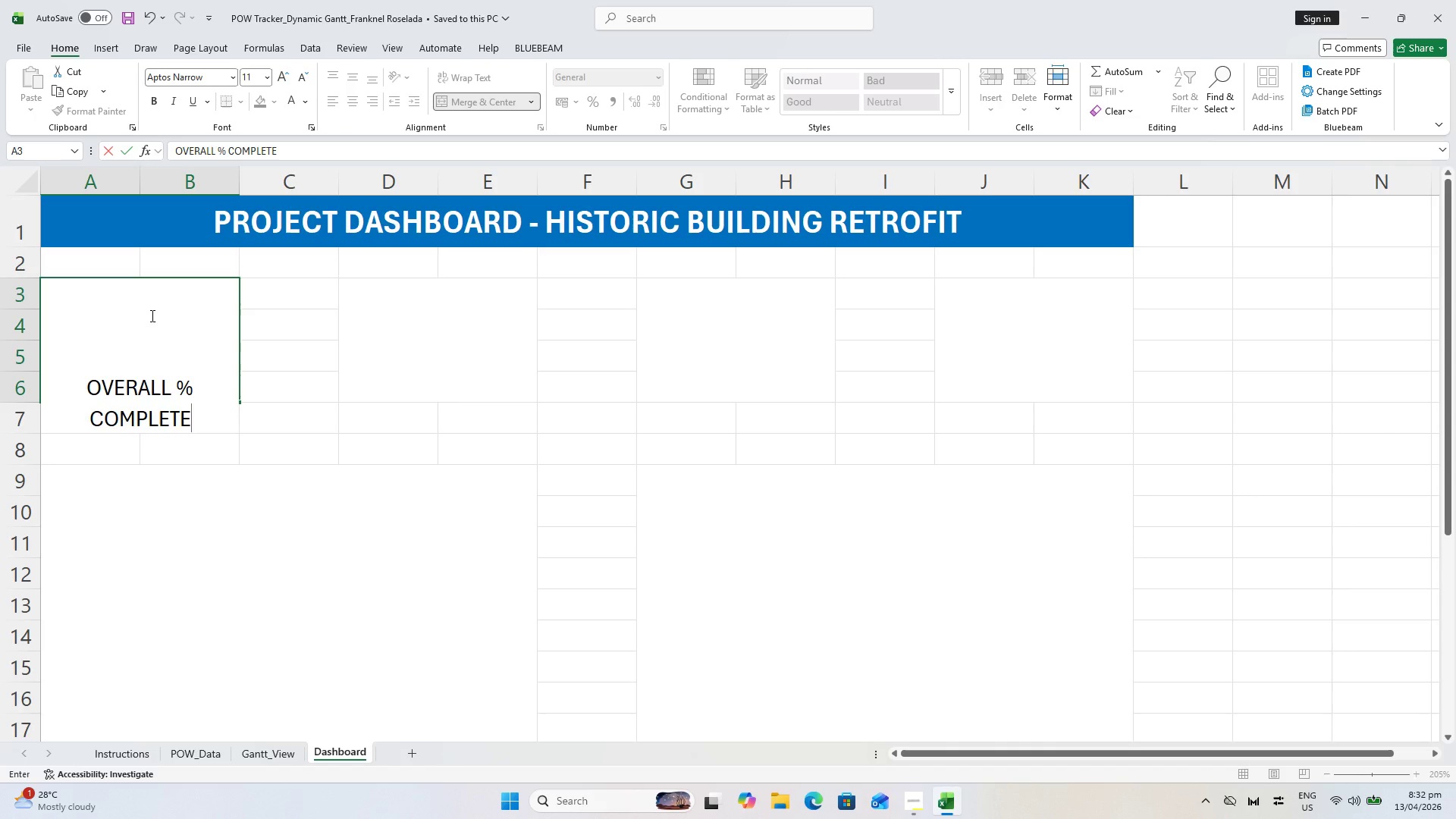 
key(Enter)
 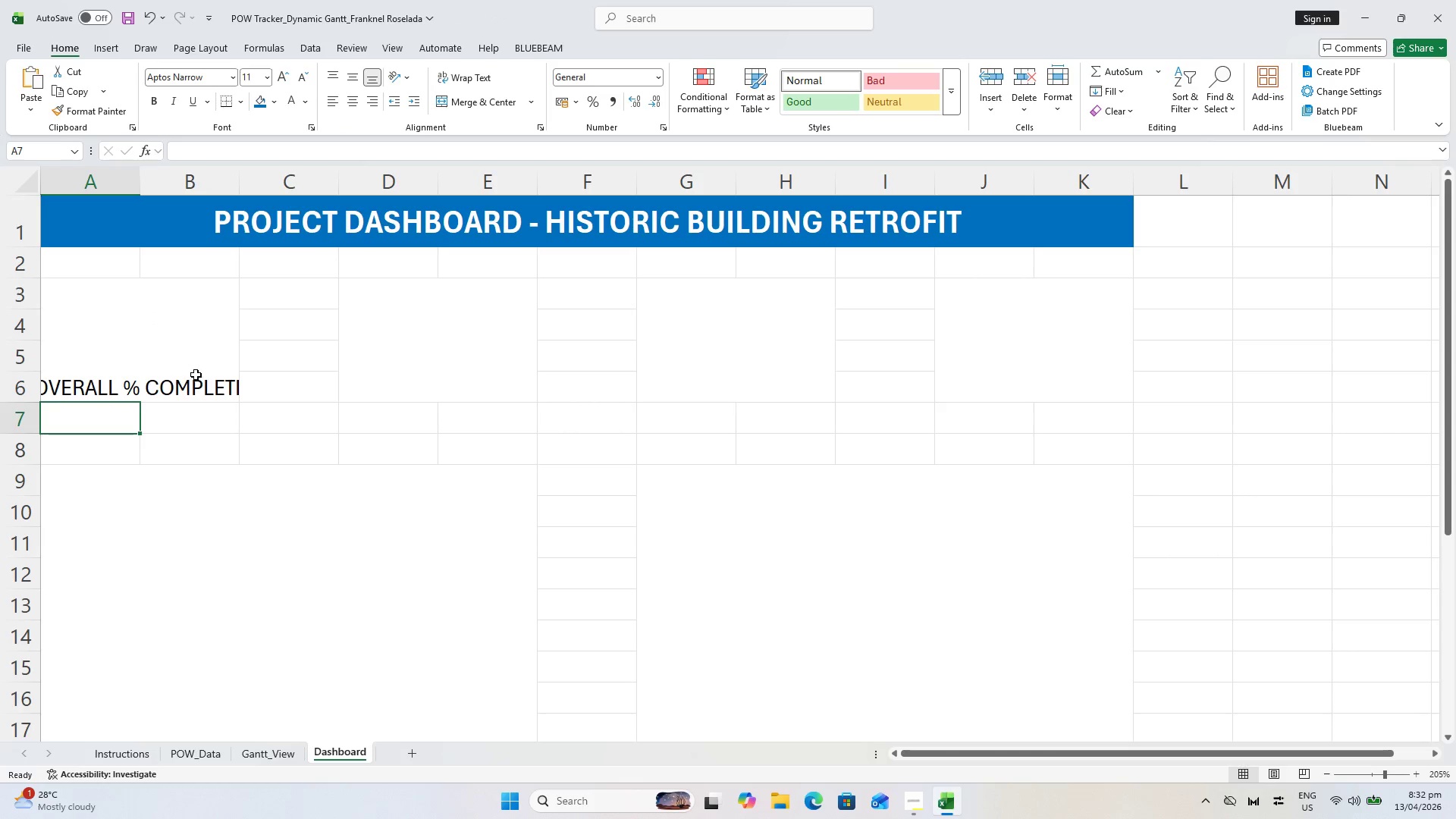 
left_click([194, 372])
 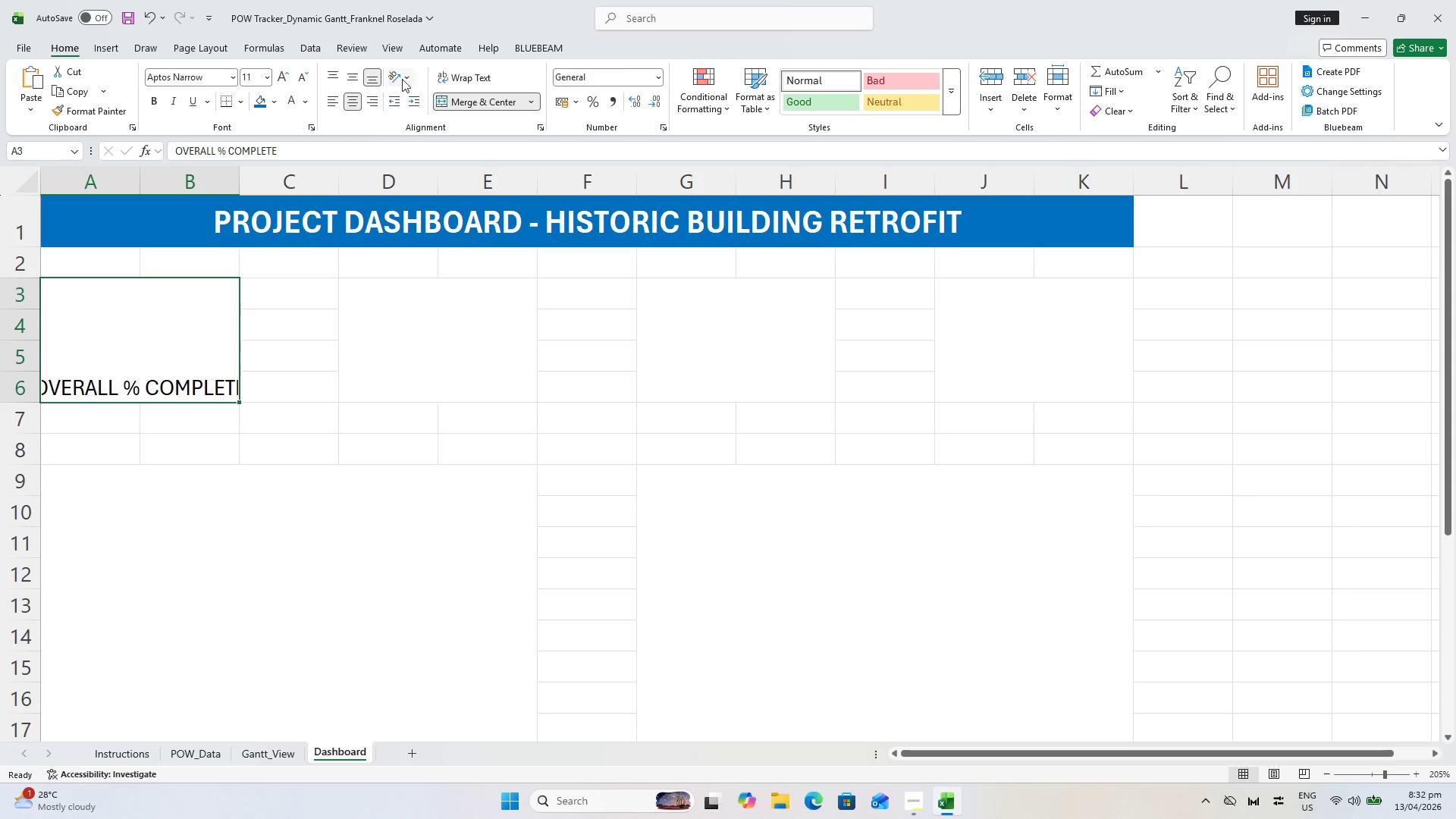 
left_click_drag(start_coordinate=[356, 78], to_coordinate=[360, 82])
 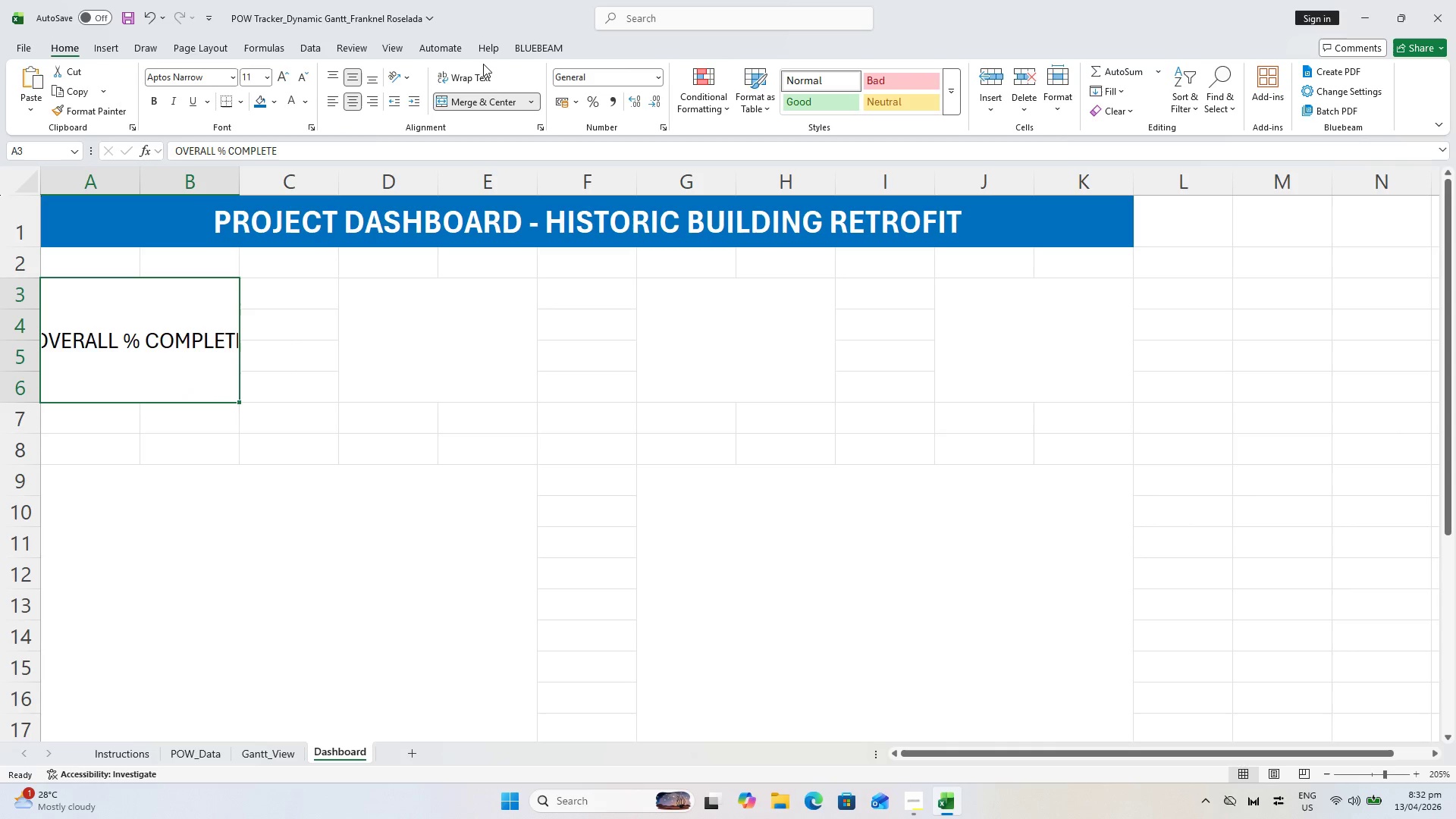 
left_click([491, 74])
 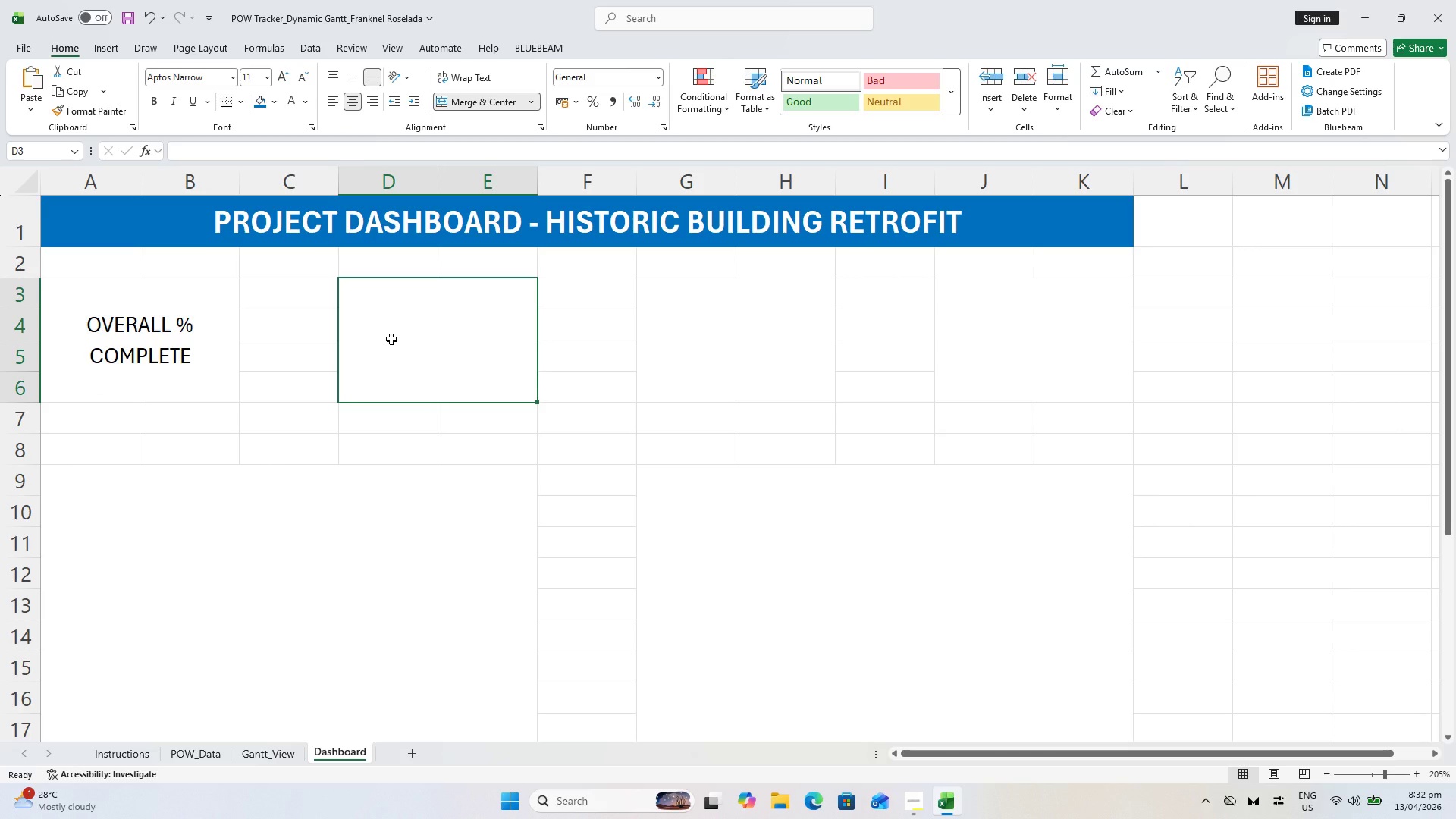 
wait(6.72)
 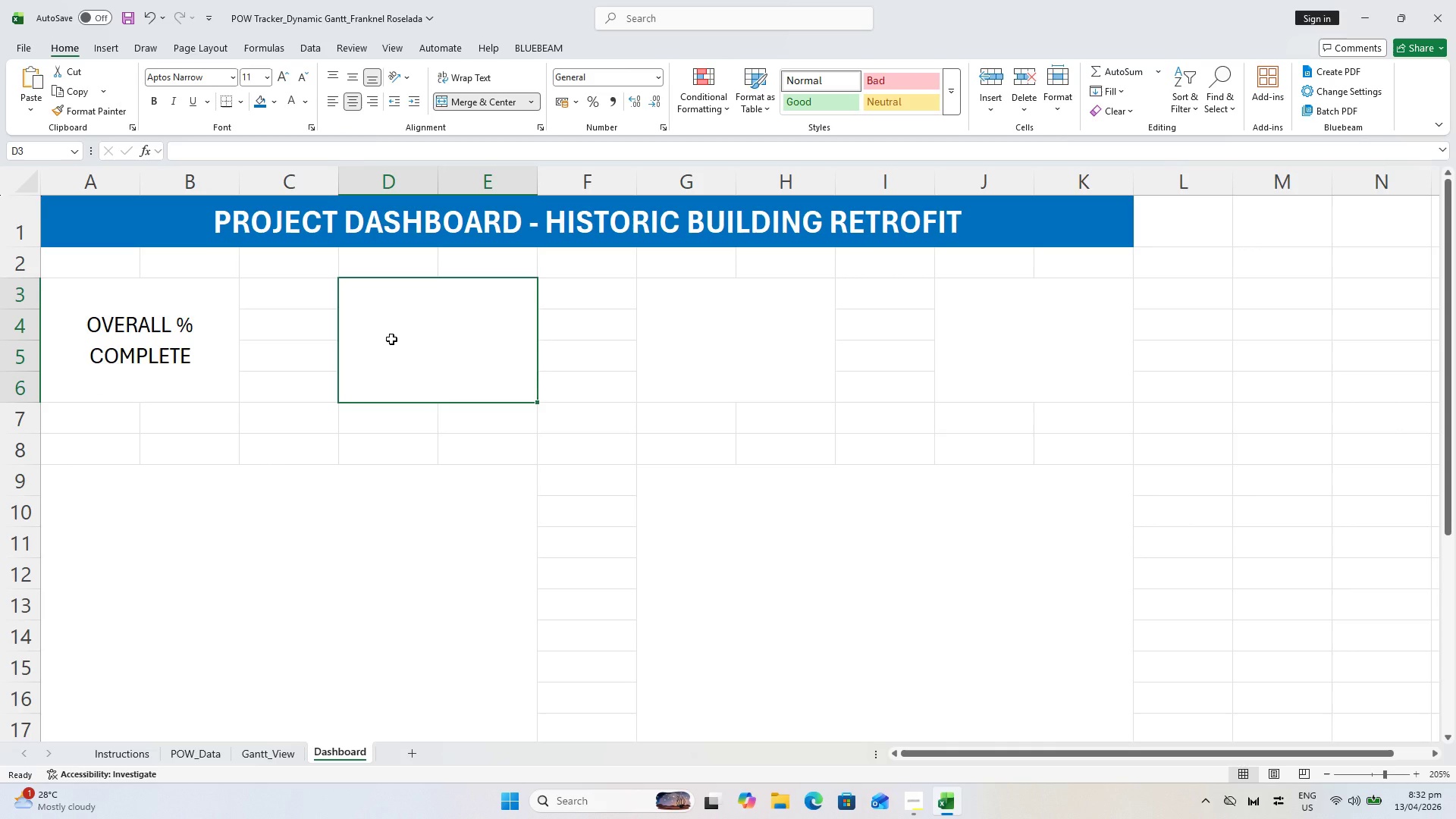 
type(DEELA)
key(Backspace)
key(Backspace)
key(Backspace)
type(LAYED TASKS)
 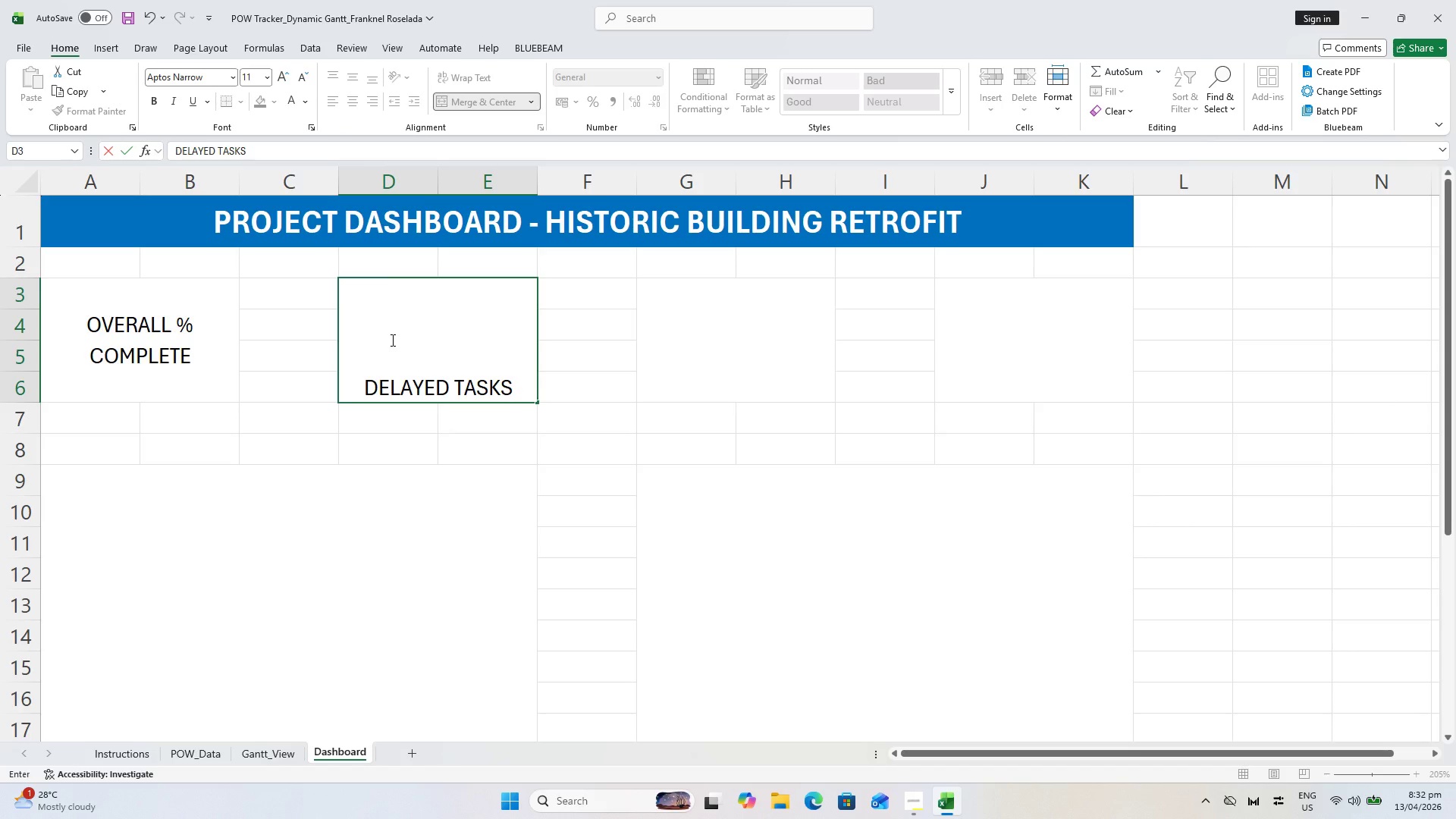 
key(Control+ControlLeft)
 